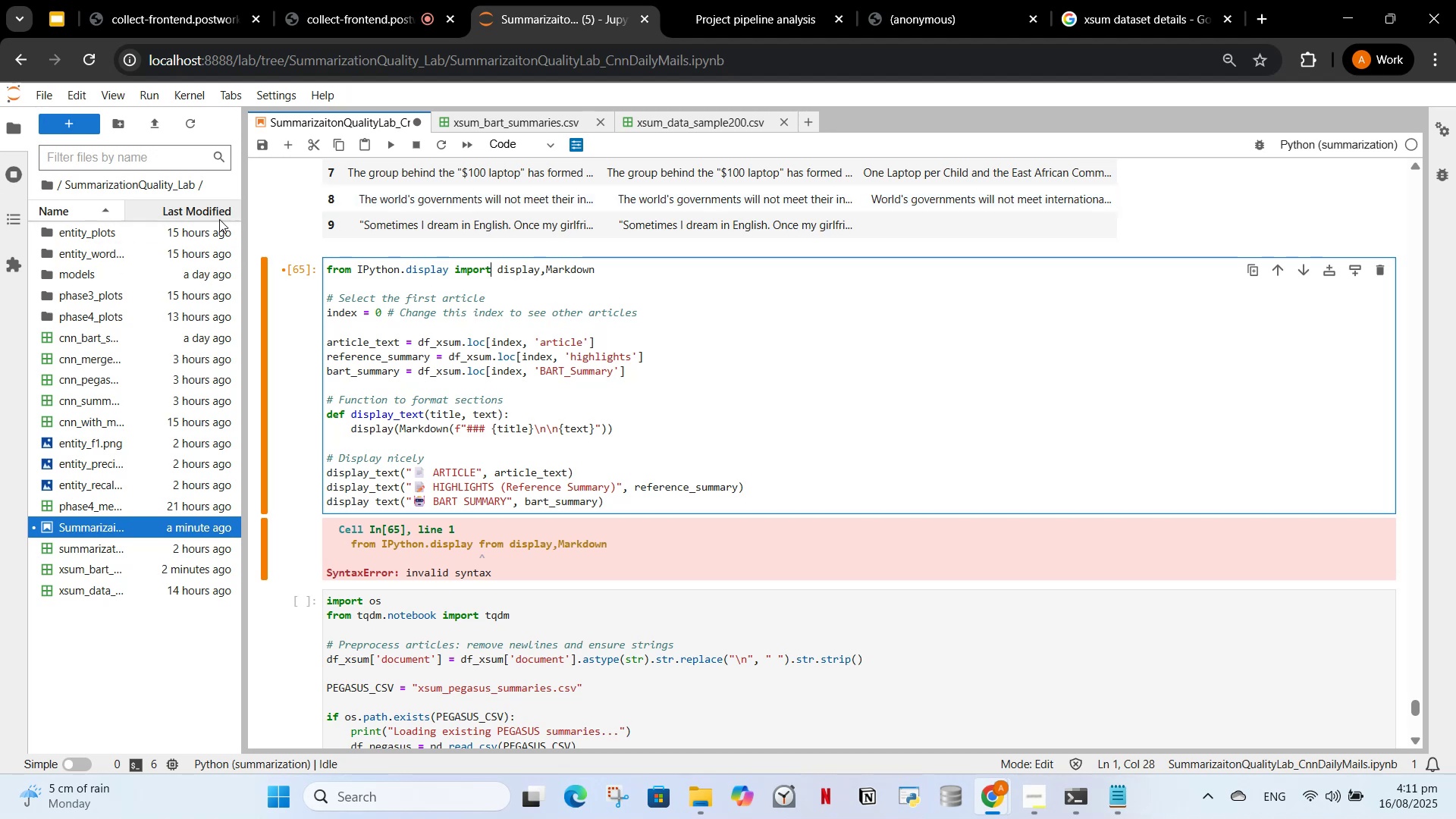 
left_click([388, 139])
 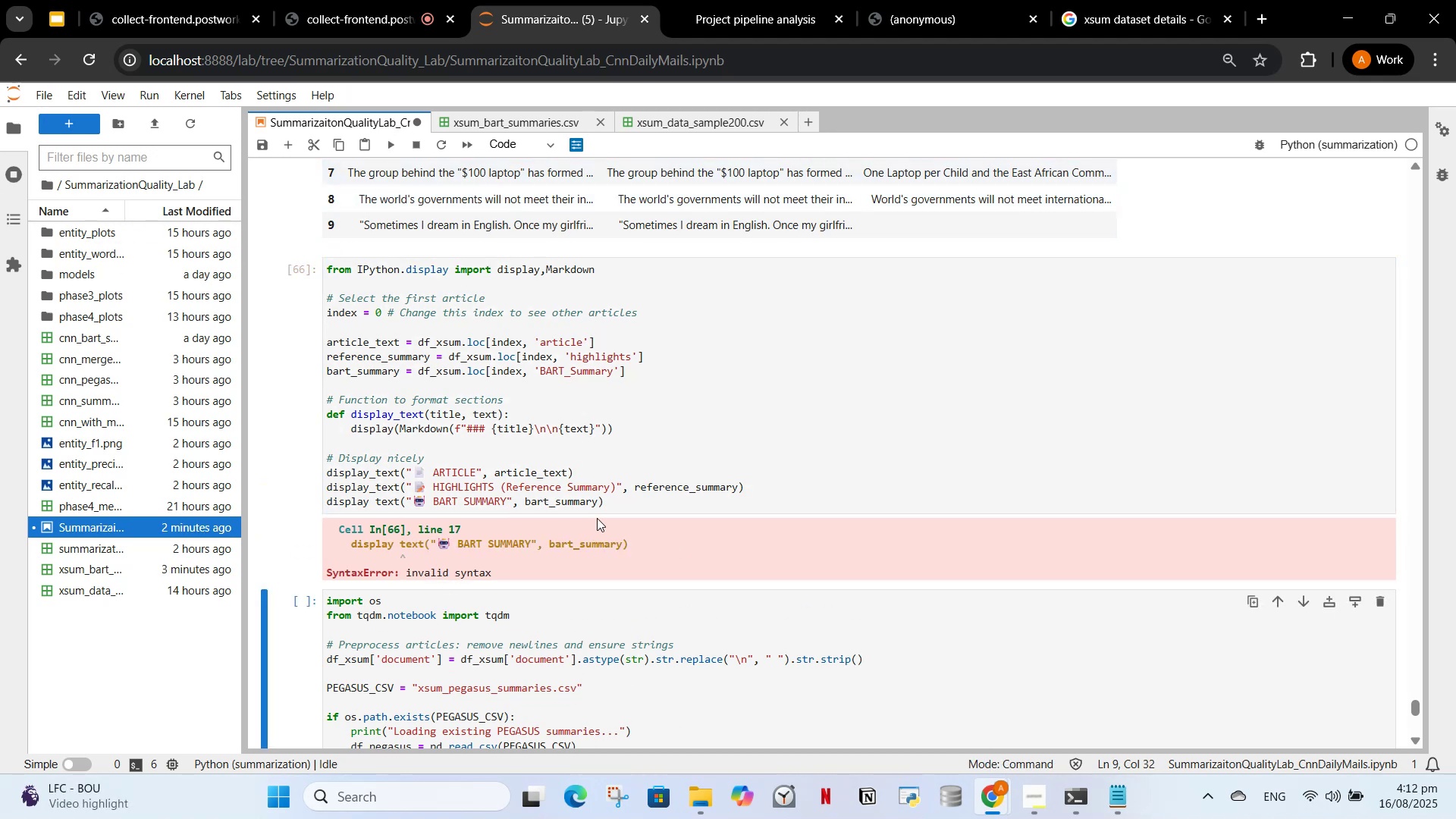 
wait(9.2)
 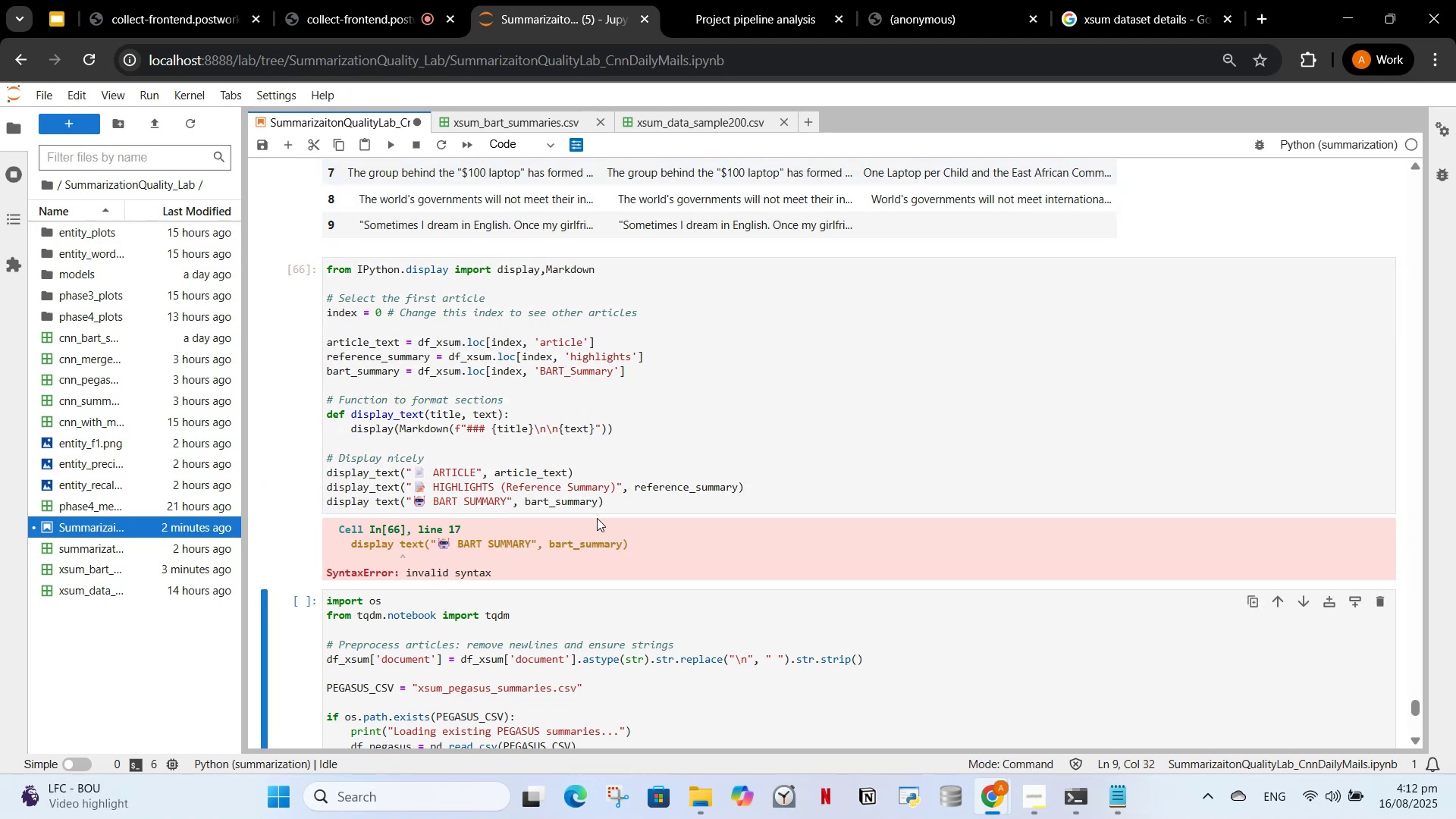 
key(Backspace)
 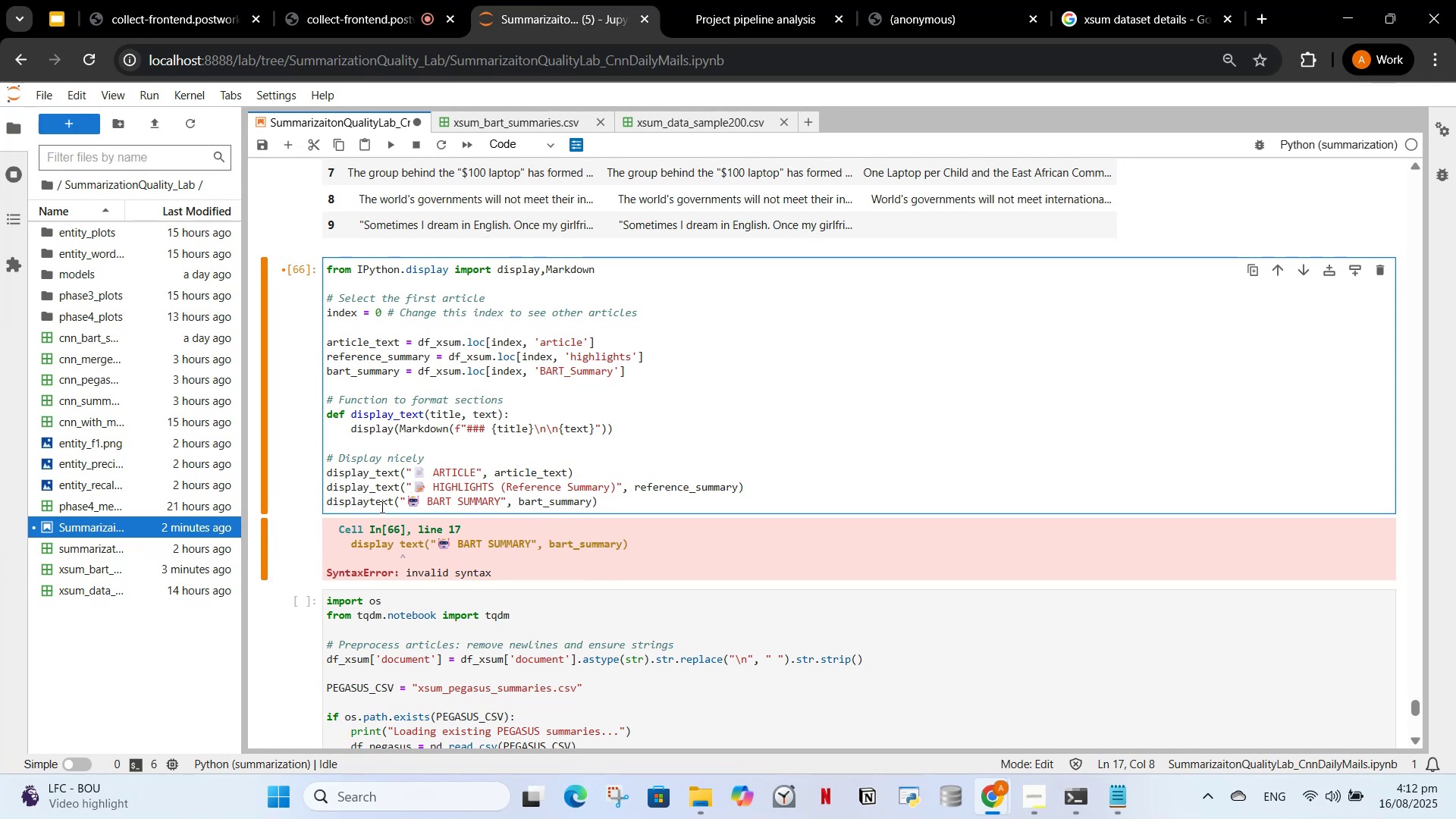 
key(Shift+Minus)
 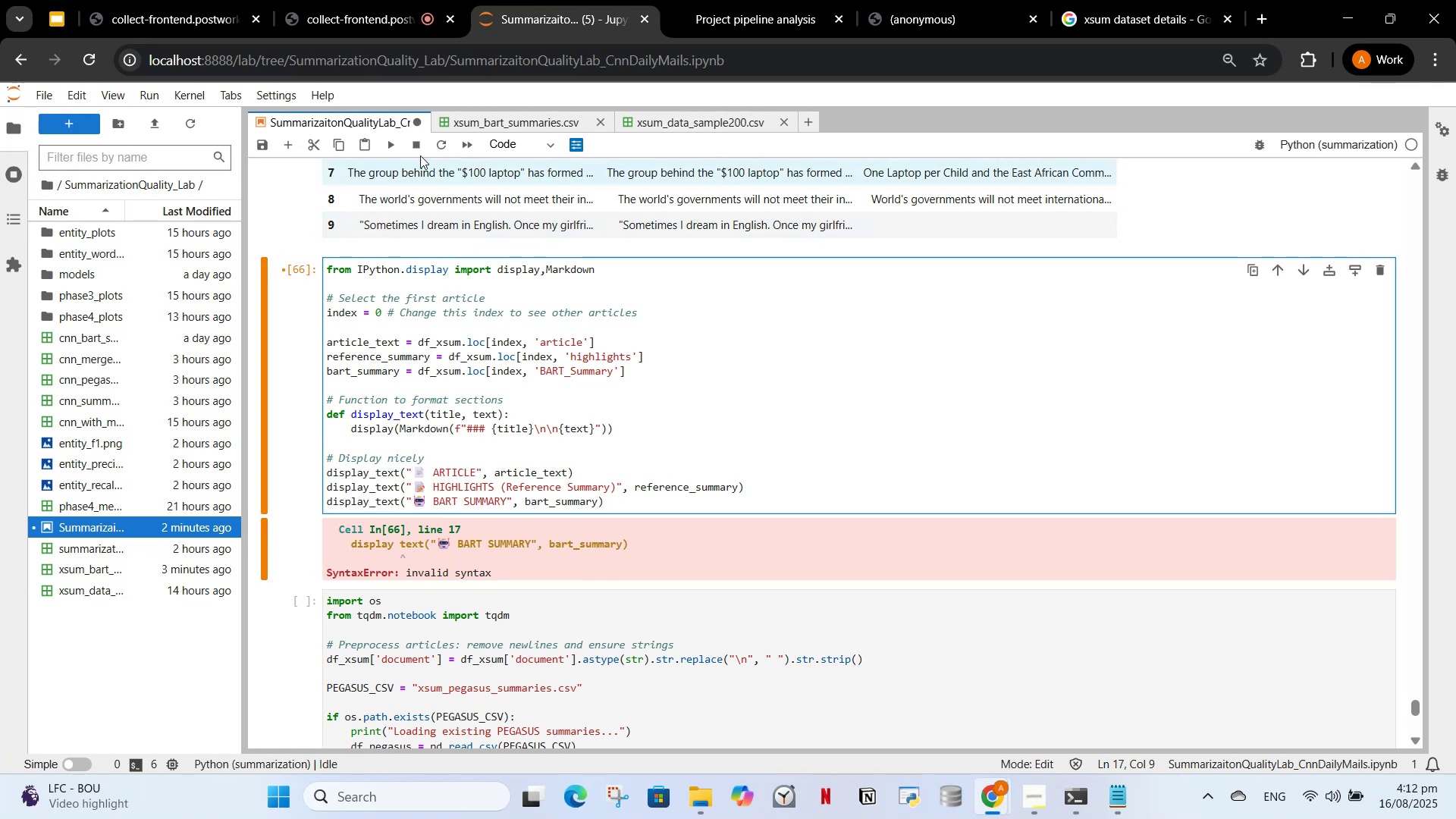 
left_click([379, 138])
 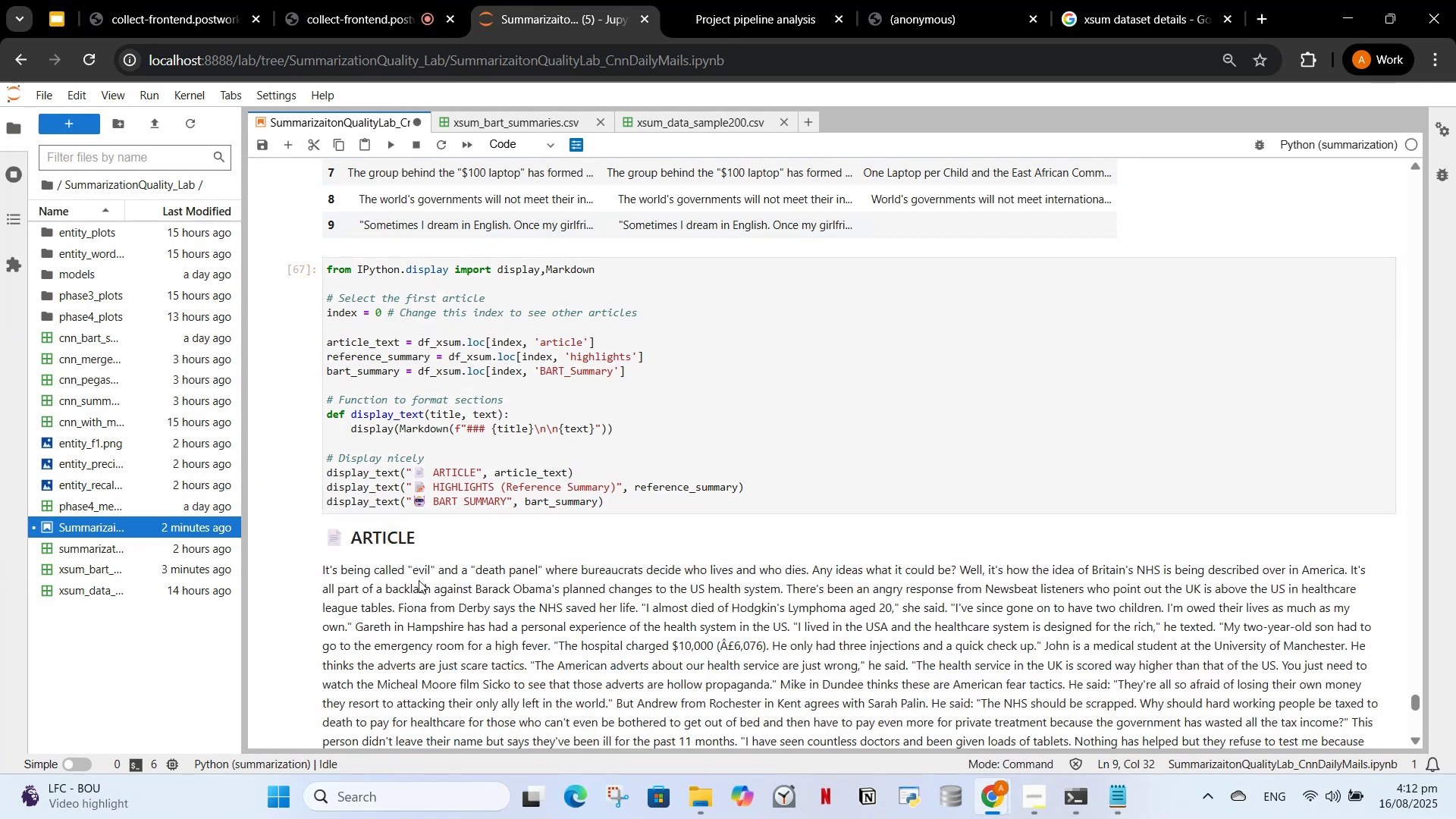 
scroll: coordinate [446, 546], scroll_direction: down, amount: 5.0
 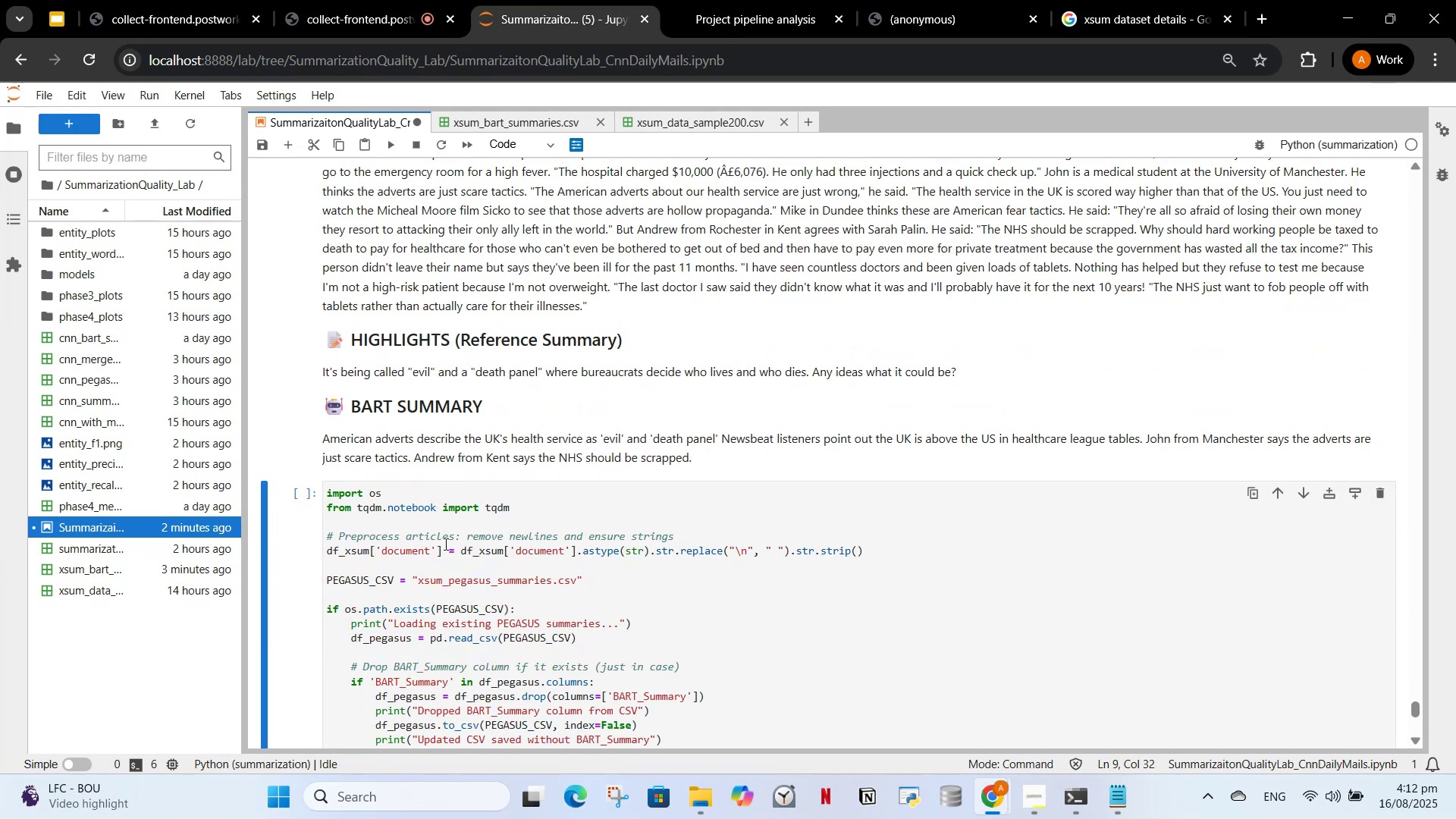 
scroll: coordinate [444, 544], scroll_direction: up, amount: 3.0
 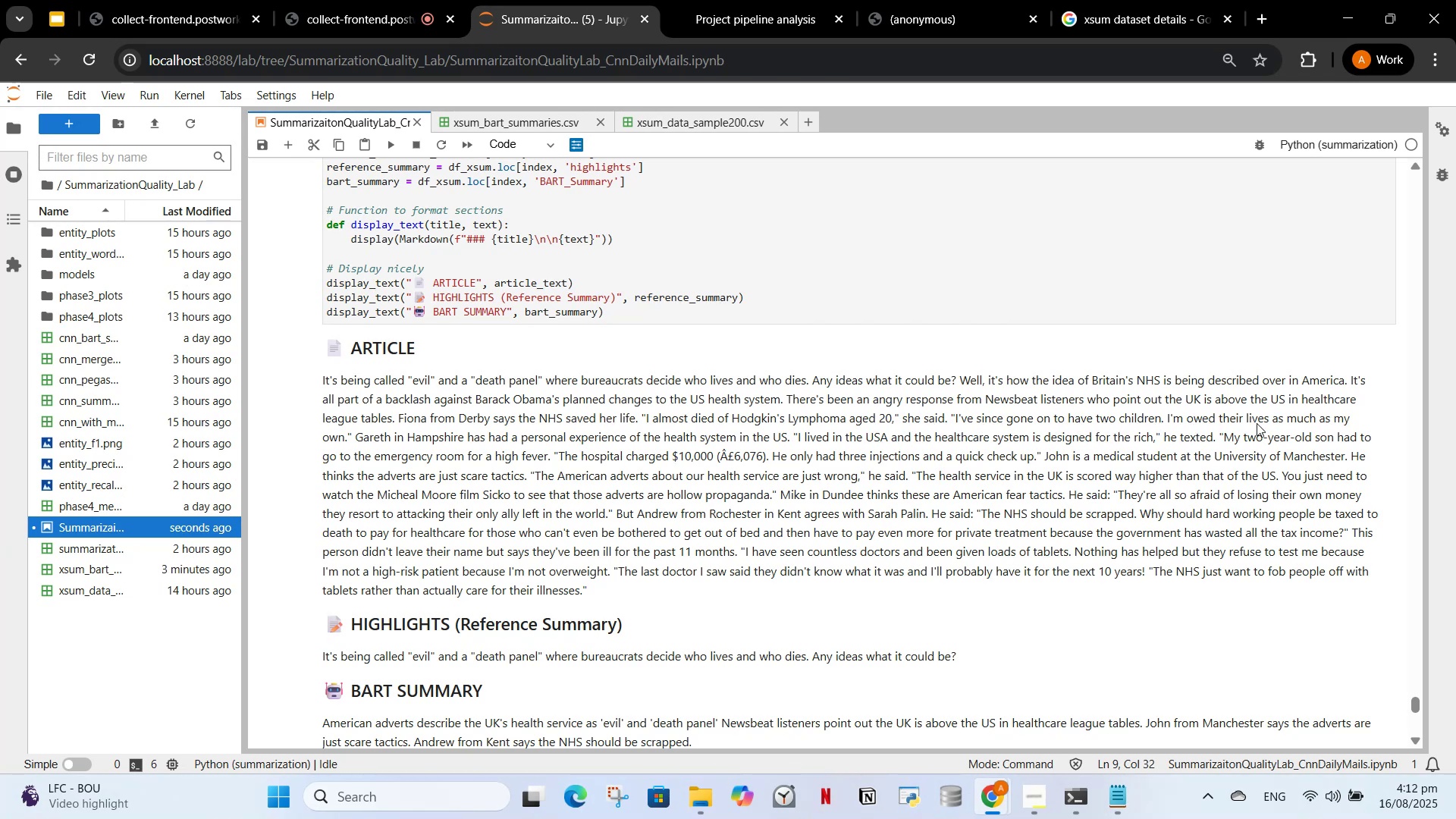 
wait(38.56)
 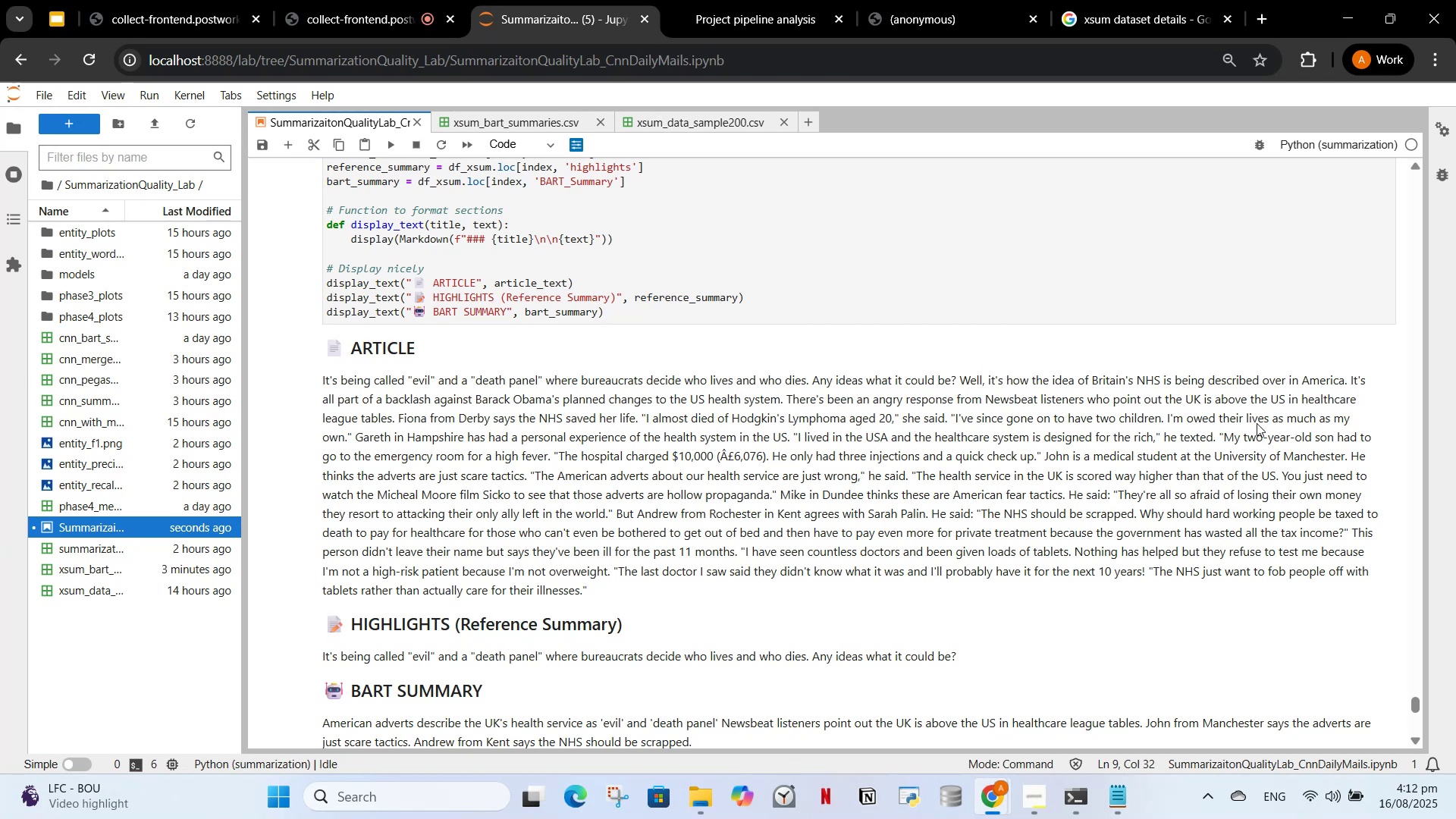 
scroll: coordinate [395, 592], scroll_direction: down, amount: 1.0
 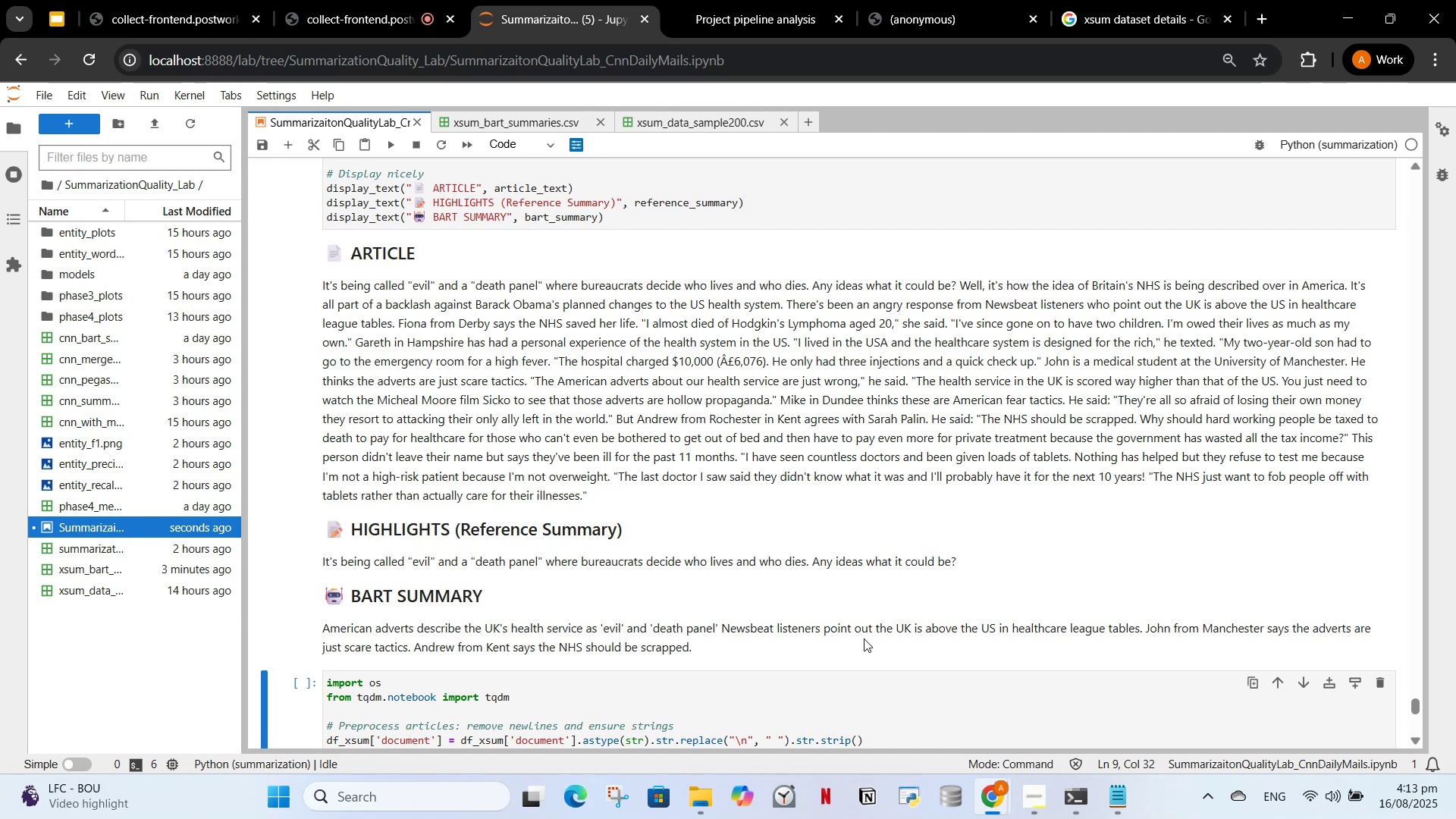 
wait(16.6)
 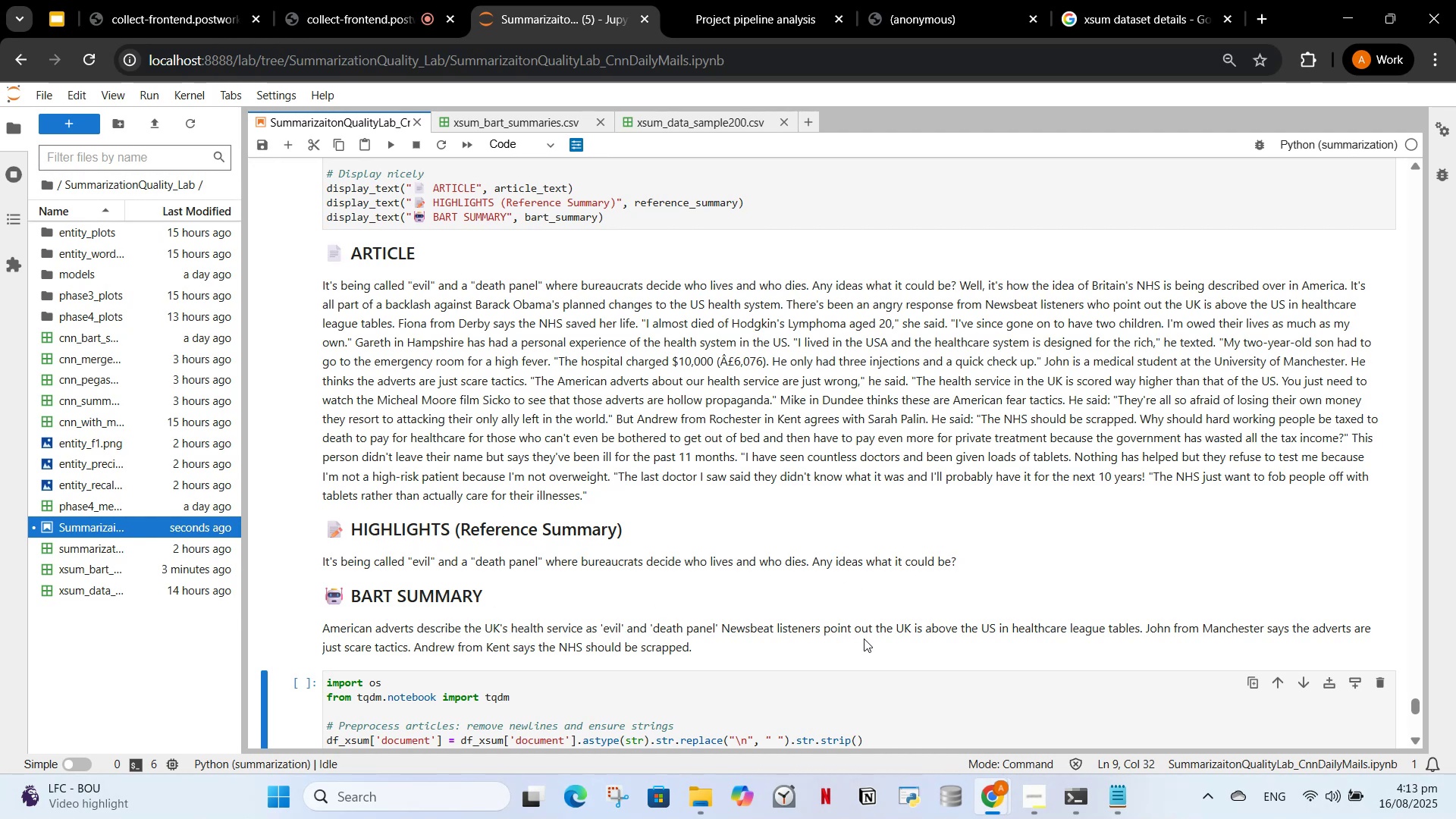 
scroll: coordinate [696, 523], scroll_direction: up, amount: 4.0
 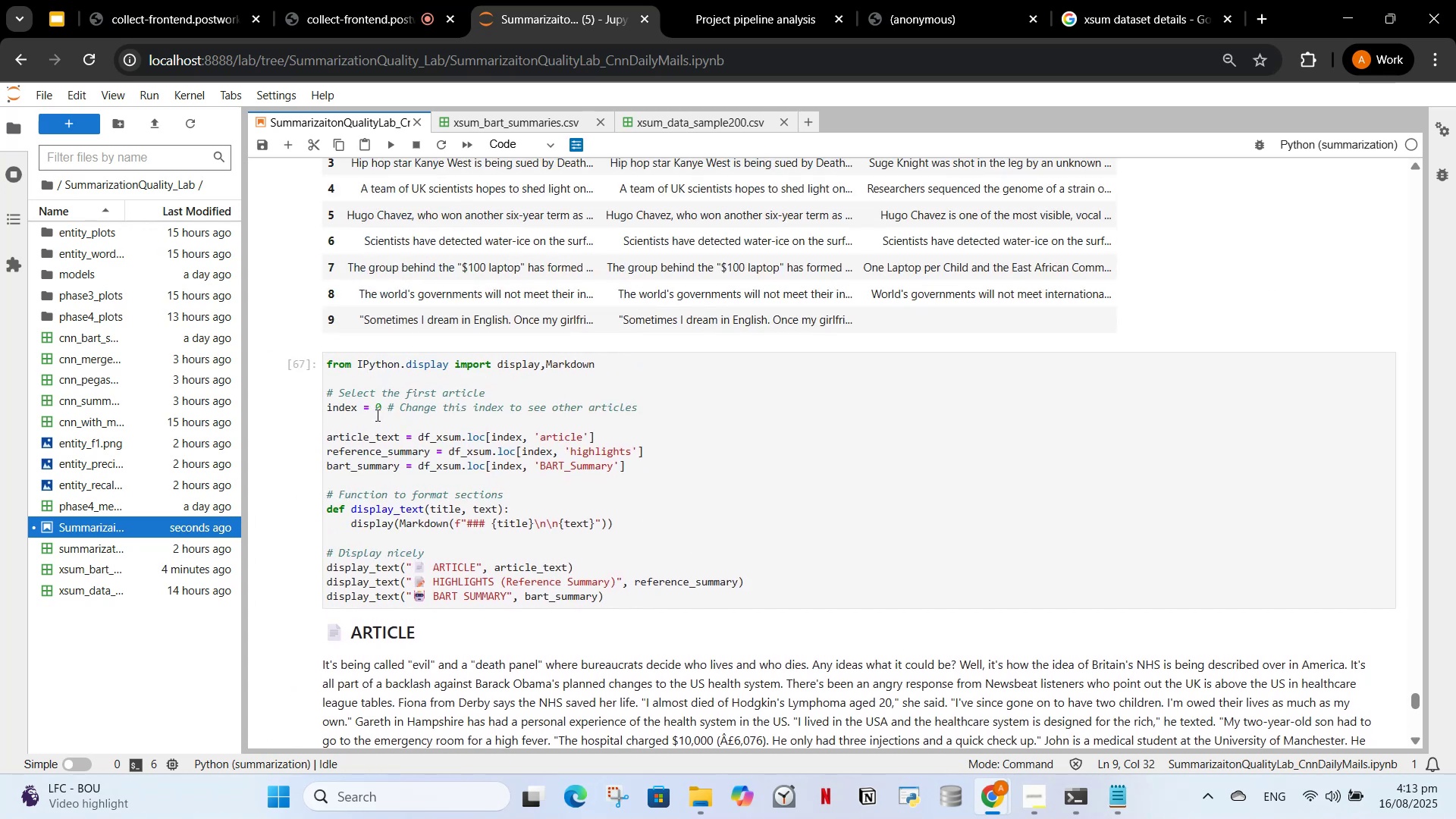 
left_click([382, 406])
 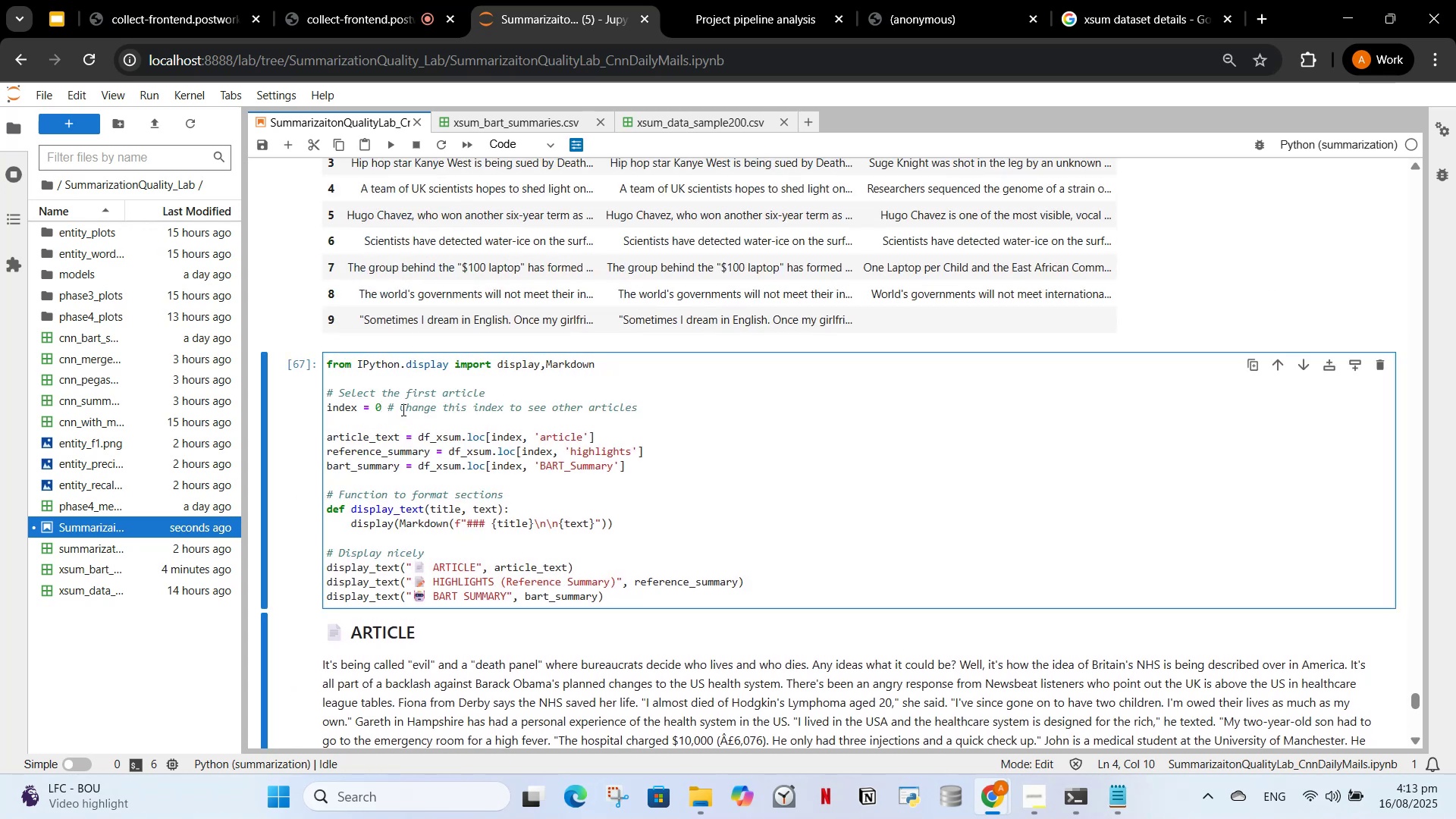 
key(Backspace)
 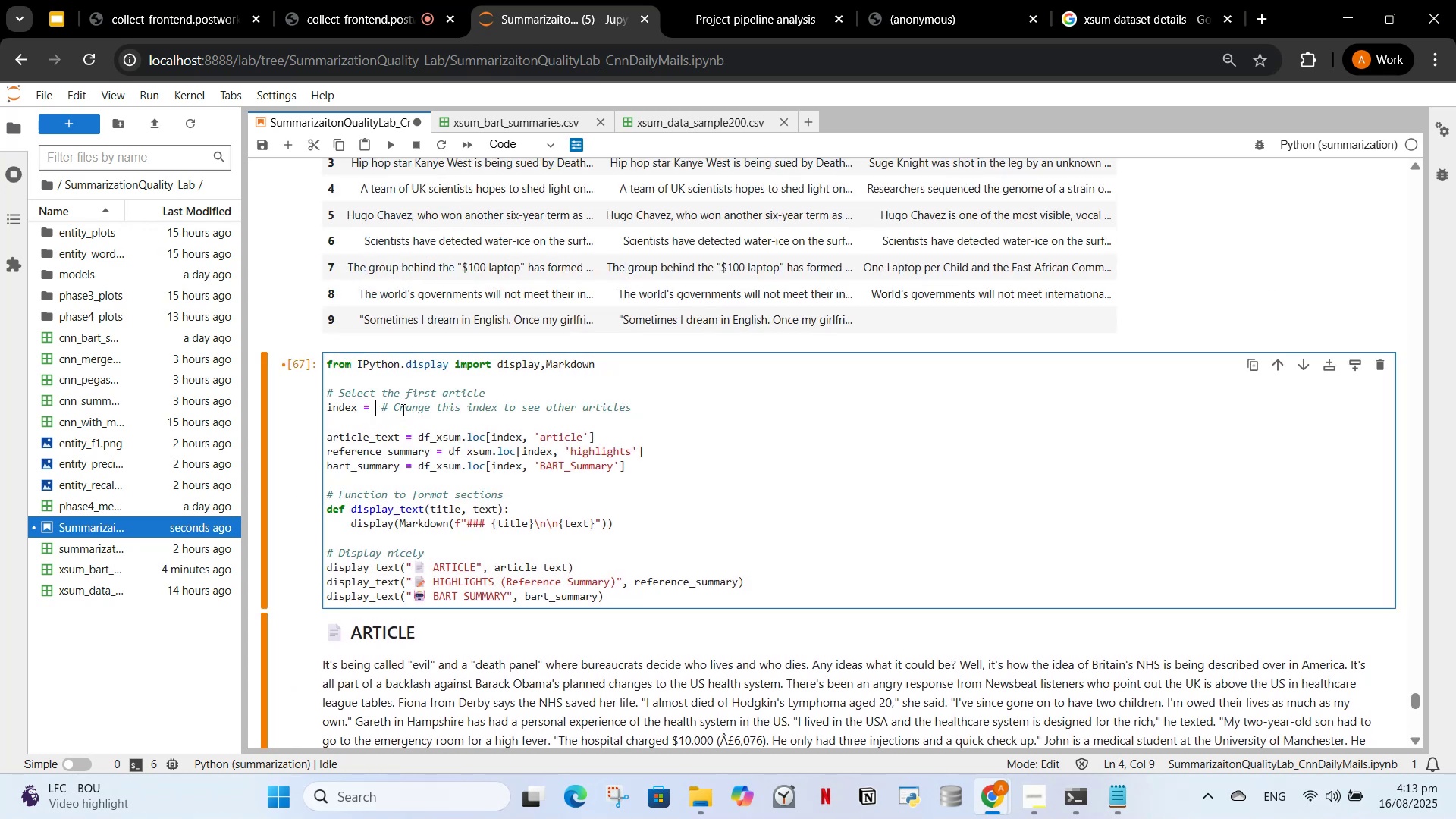 
key(1)
 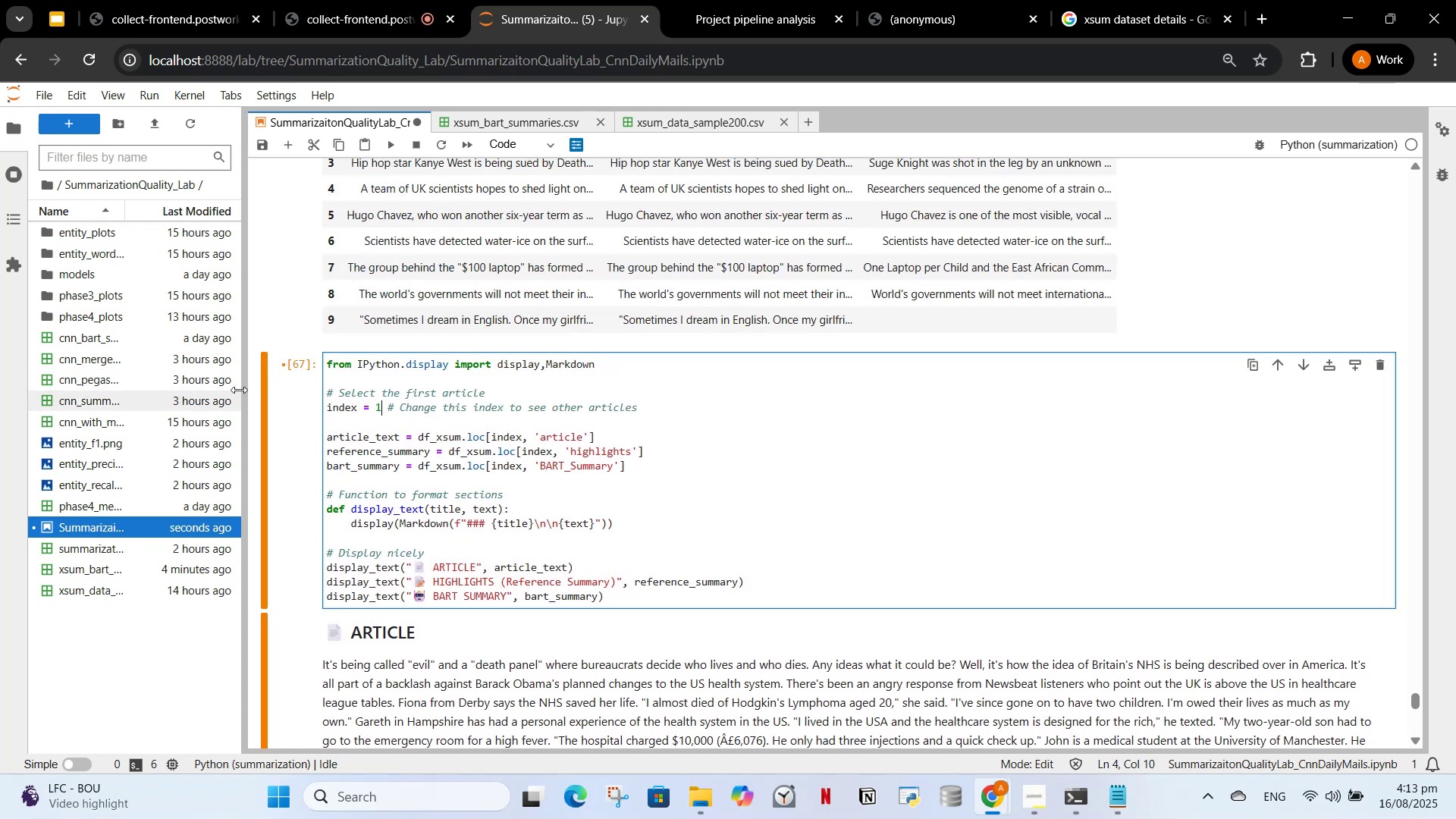 
left_click([677, 398])
 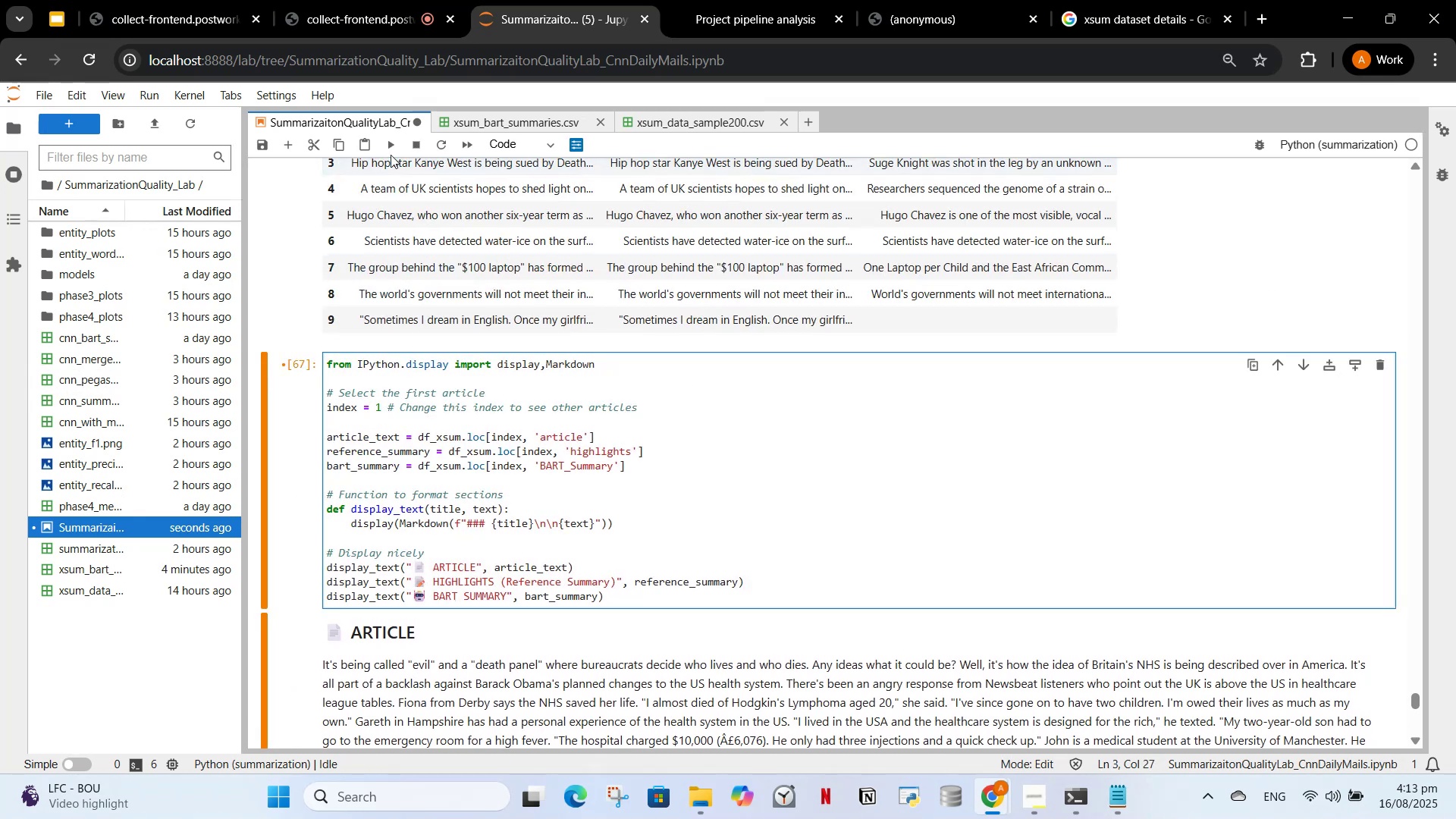 
left_click([388, 148])
 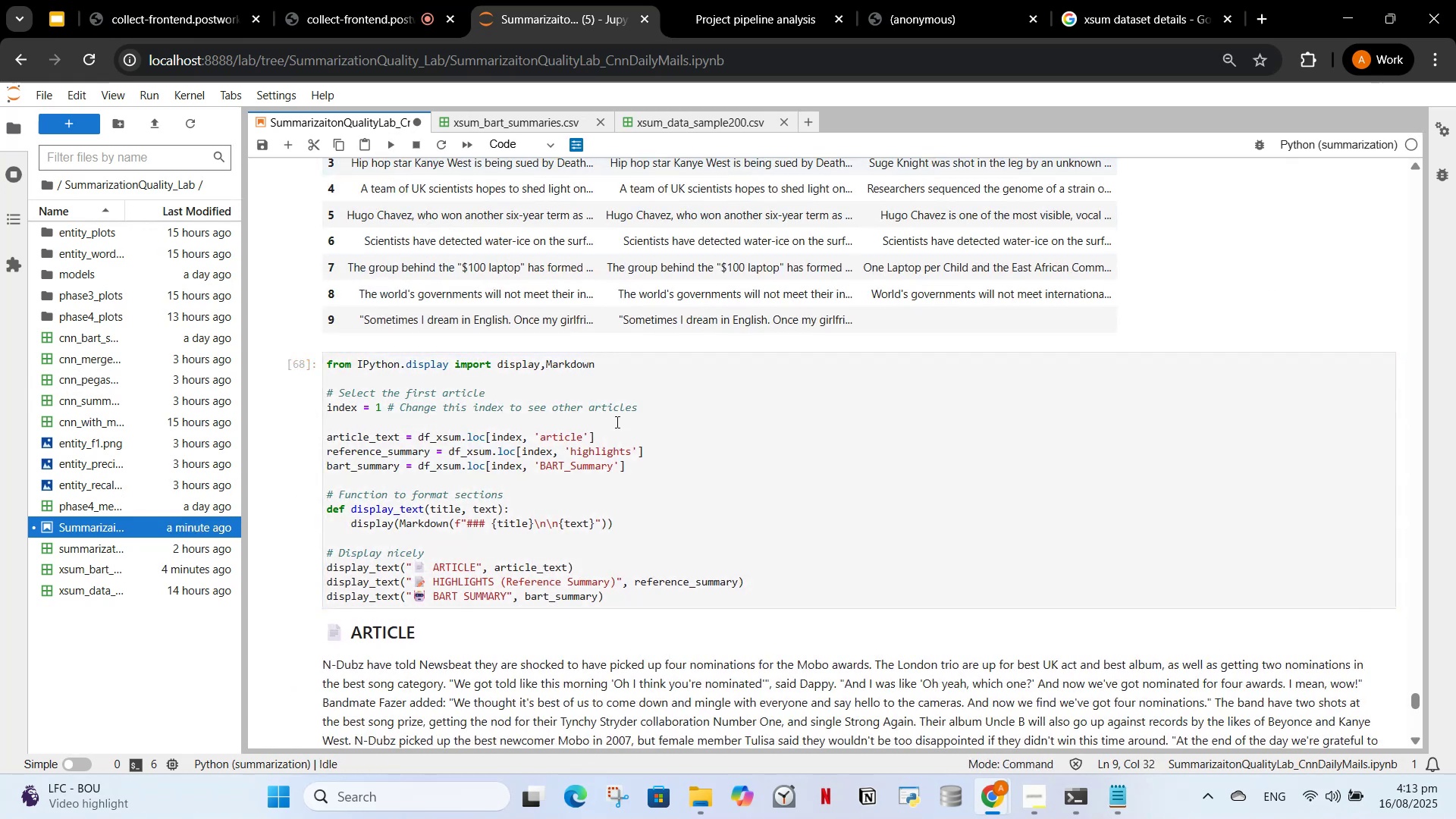 
scroll: coordinate [599, 435], scroll_direction: down, amount: 4.0
 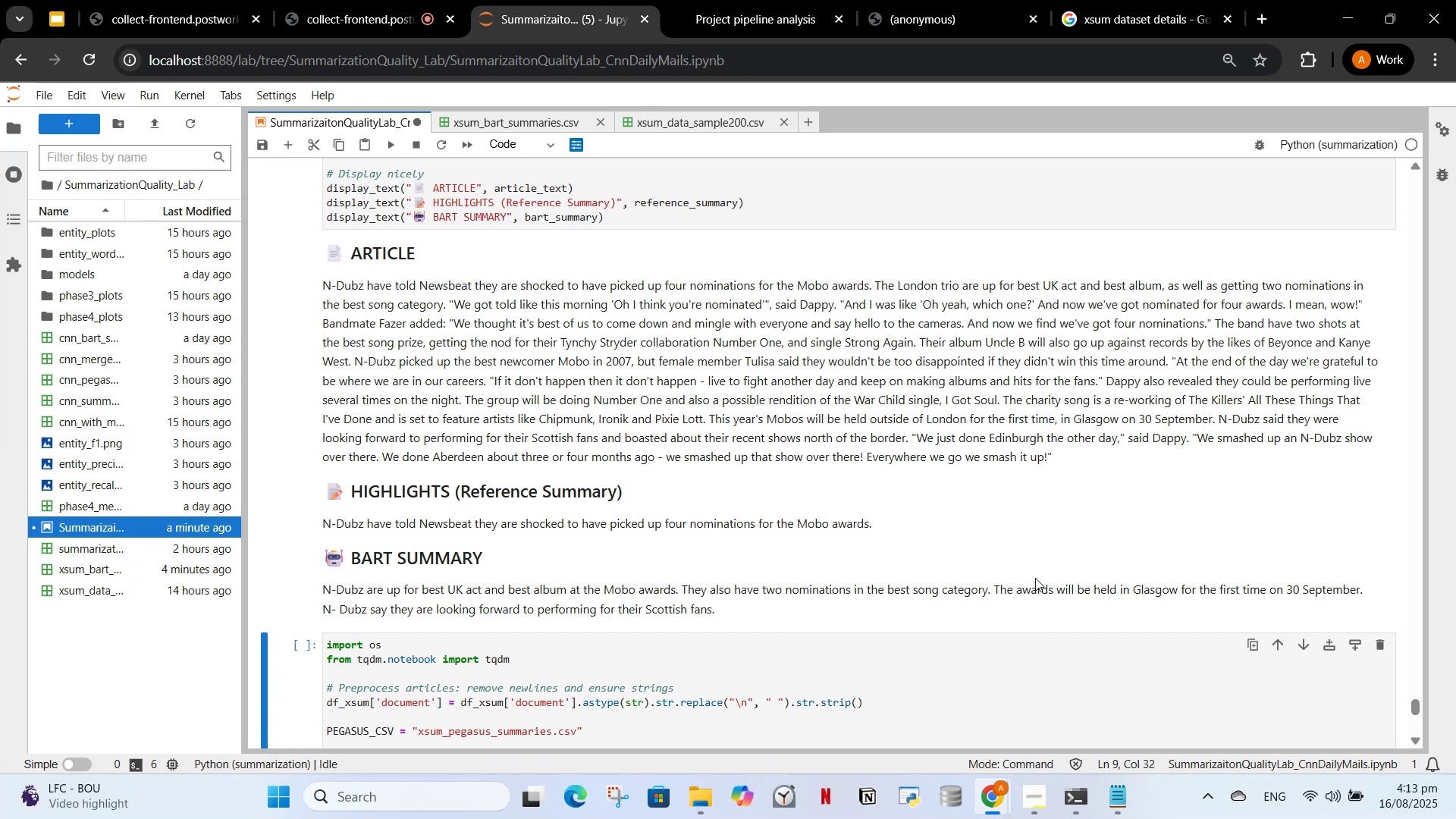 
wait(11.89)
 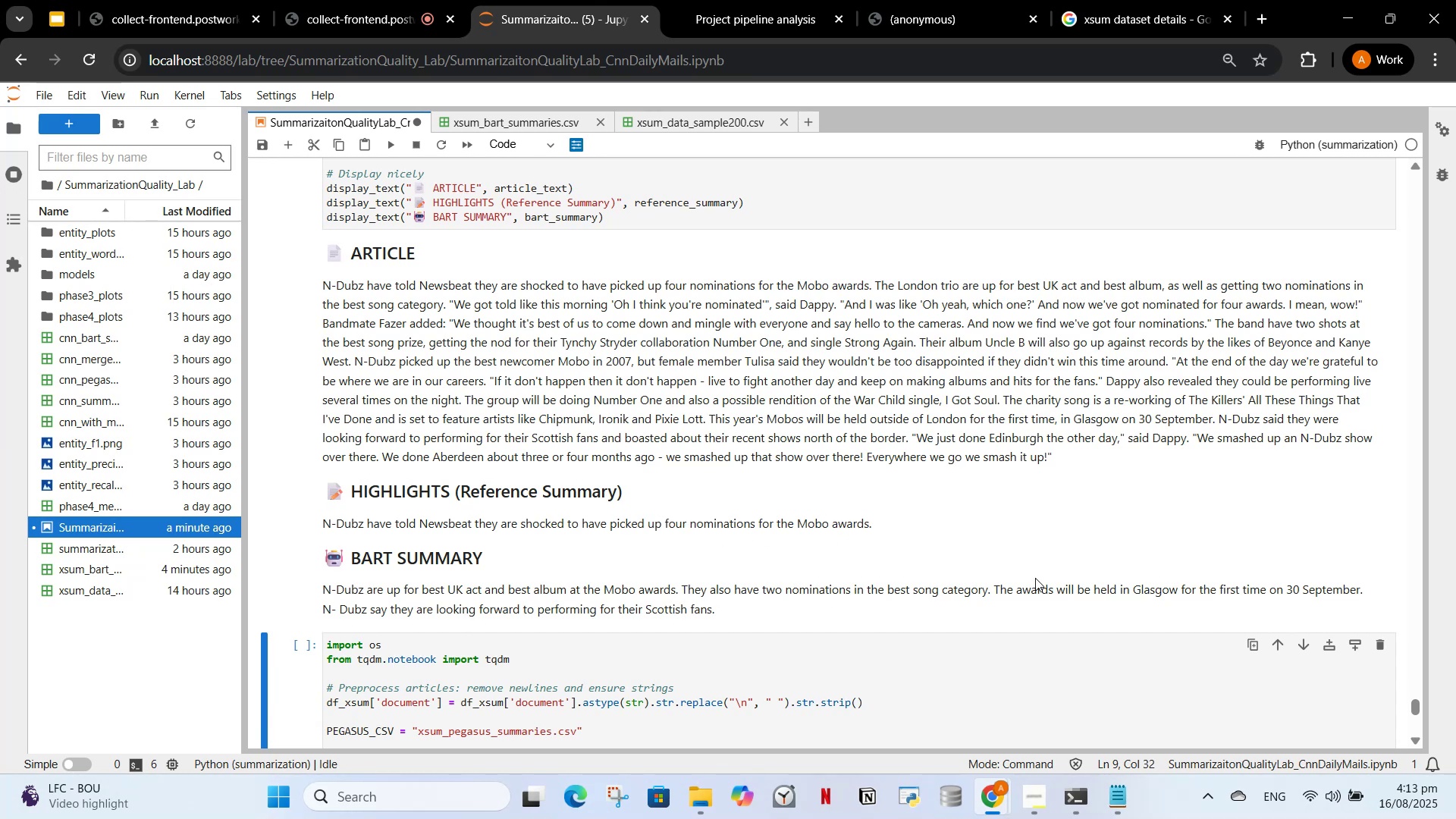 
left_click_drag(start_coordinate=[479, 576], to_coordinate=[475, 579])
 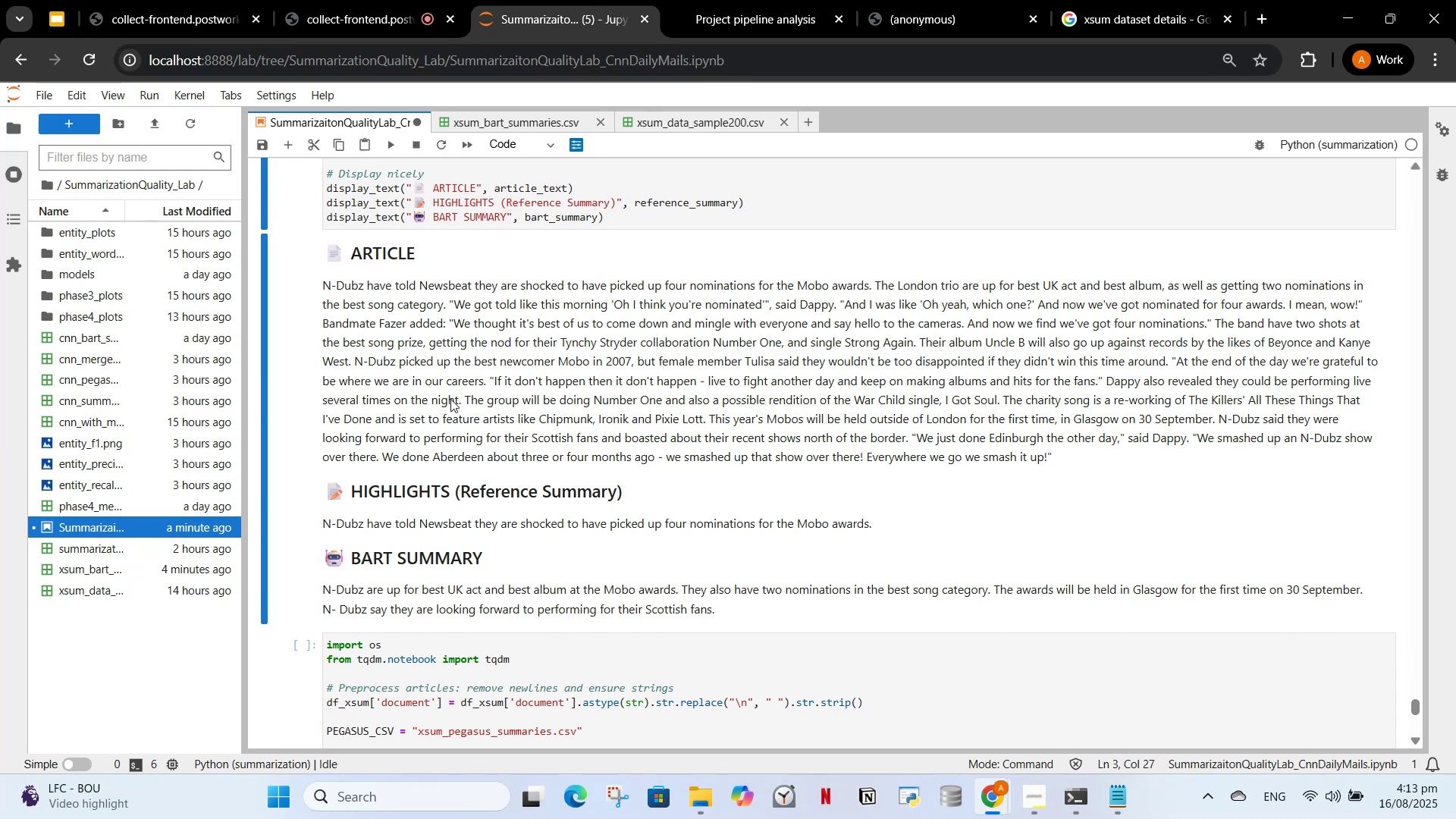 
double_click([450, 399])
 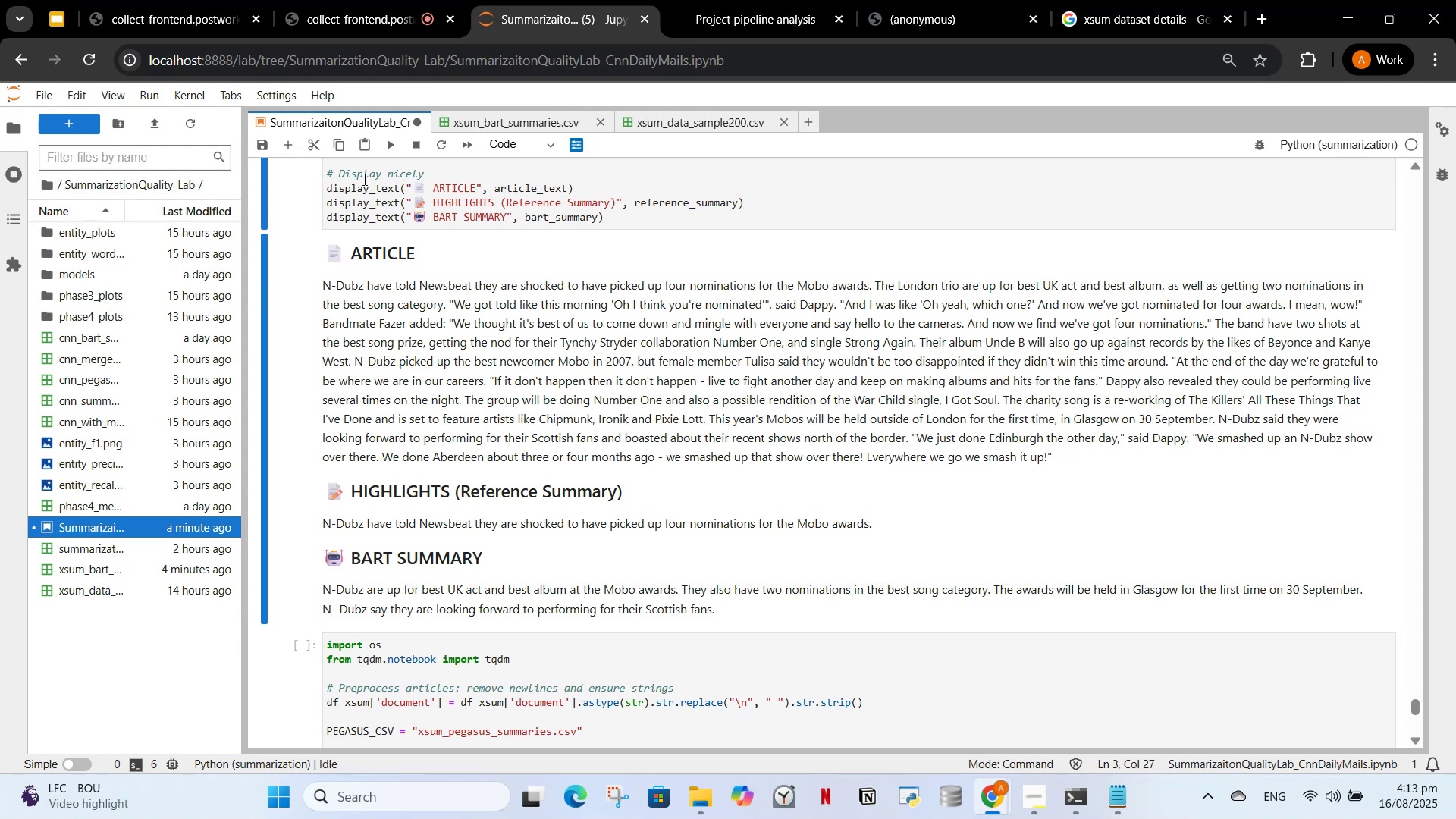 
scroll: coordinate [377, 243], scroll_direction: up, amount: 3.0
 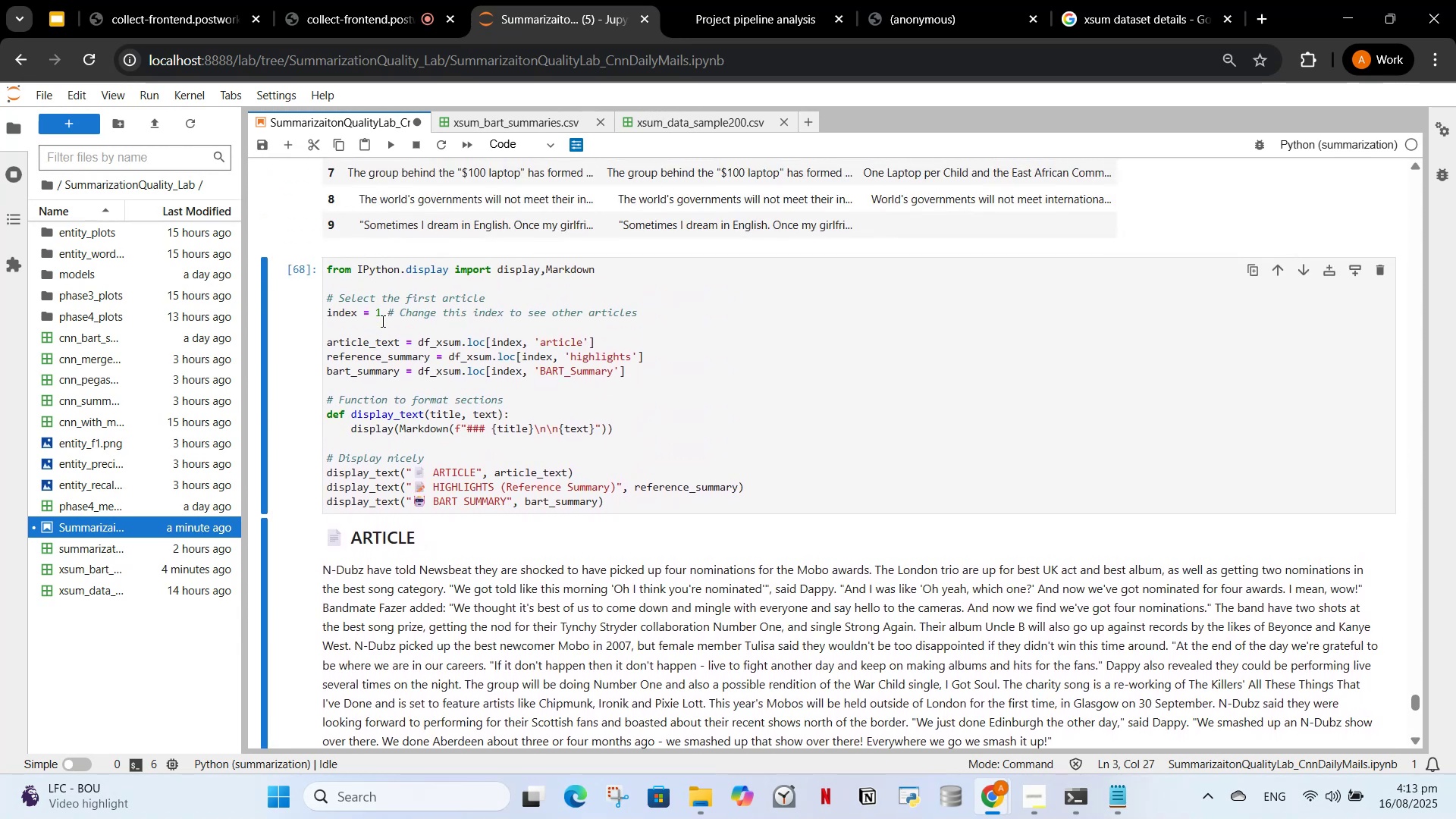 
left_click([381, 319])
 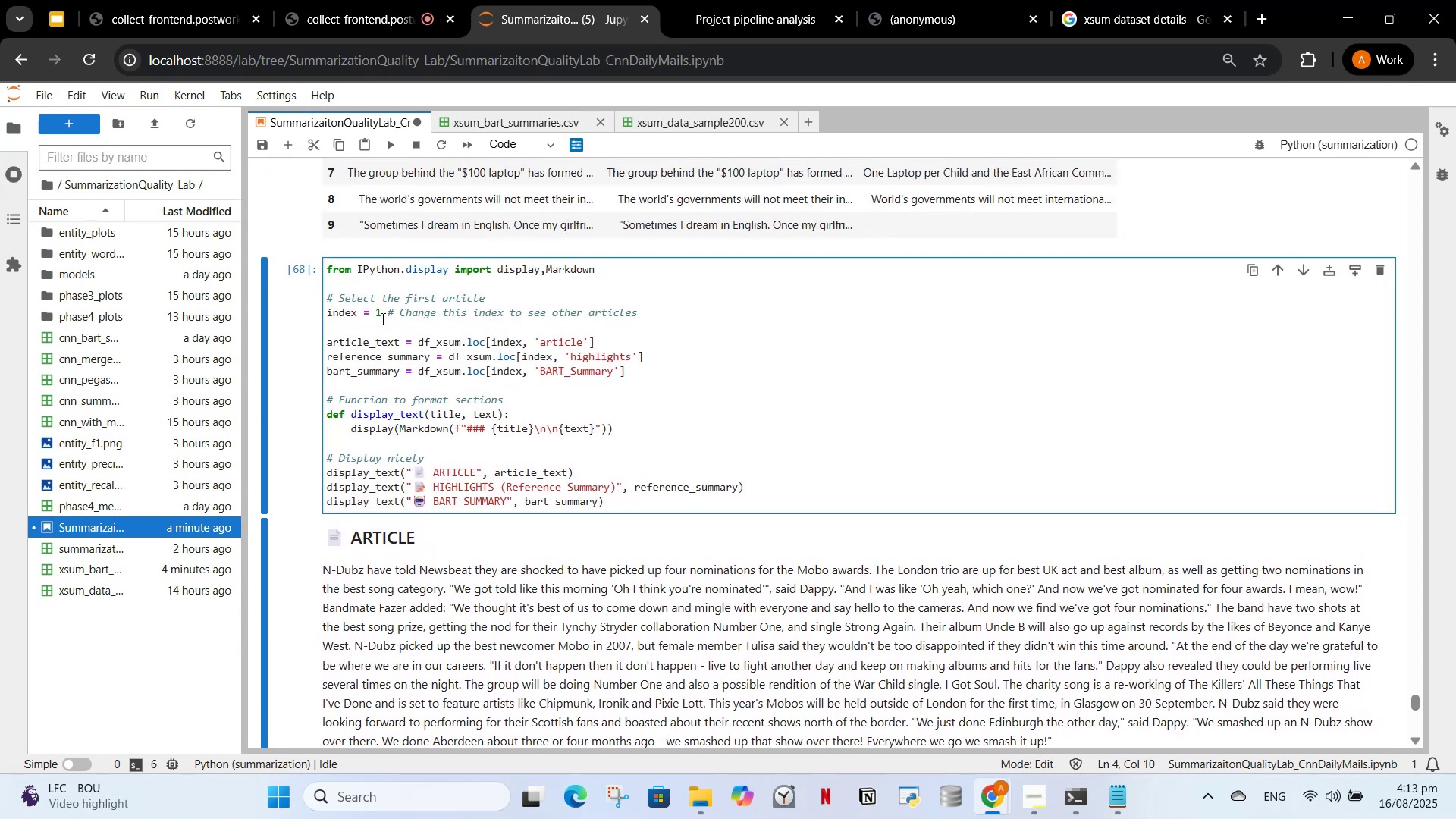 
key(Backspace)
 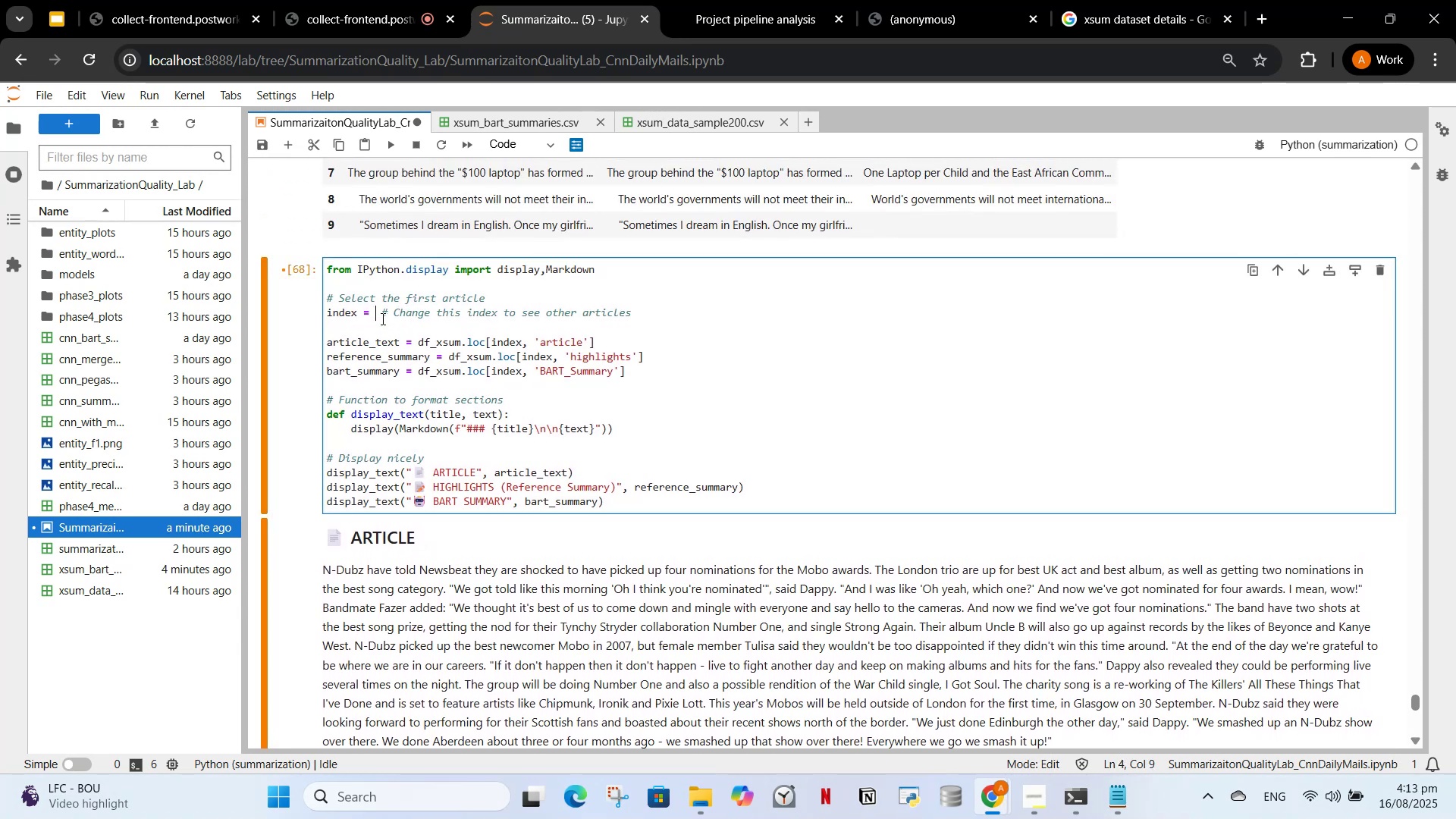 
key(2)
 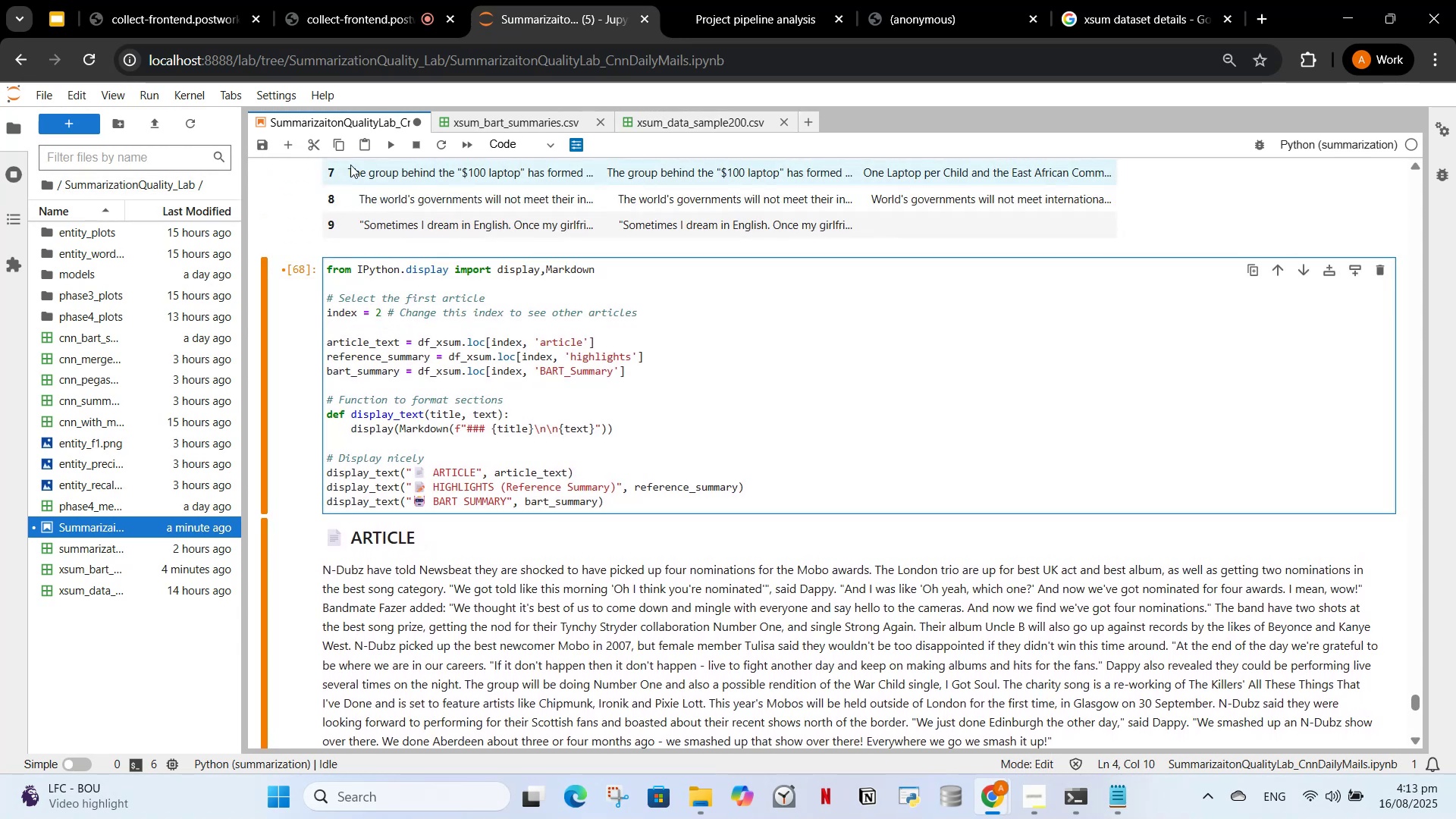 
left_click([384, 142])
 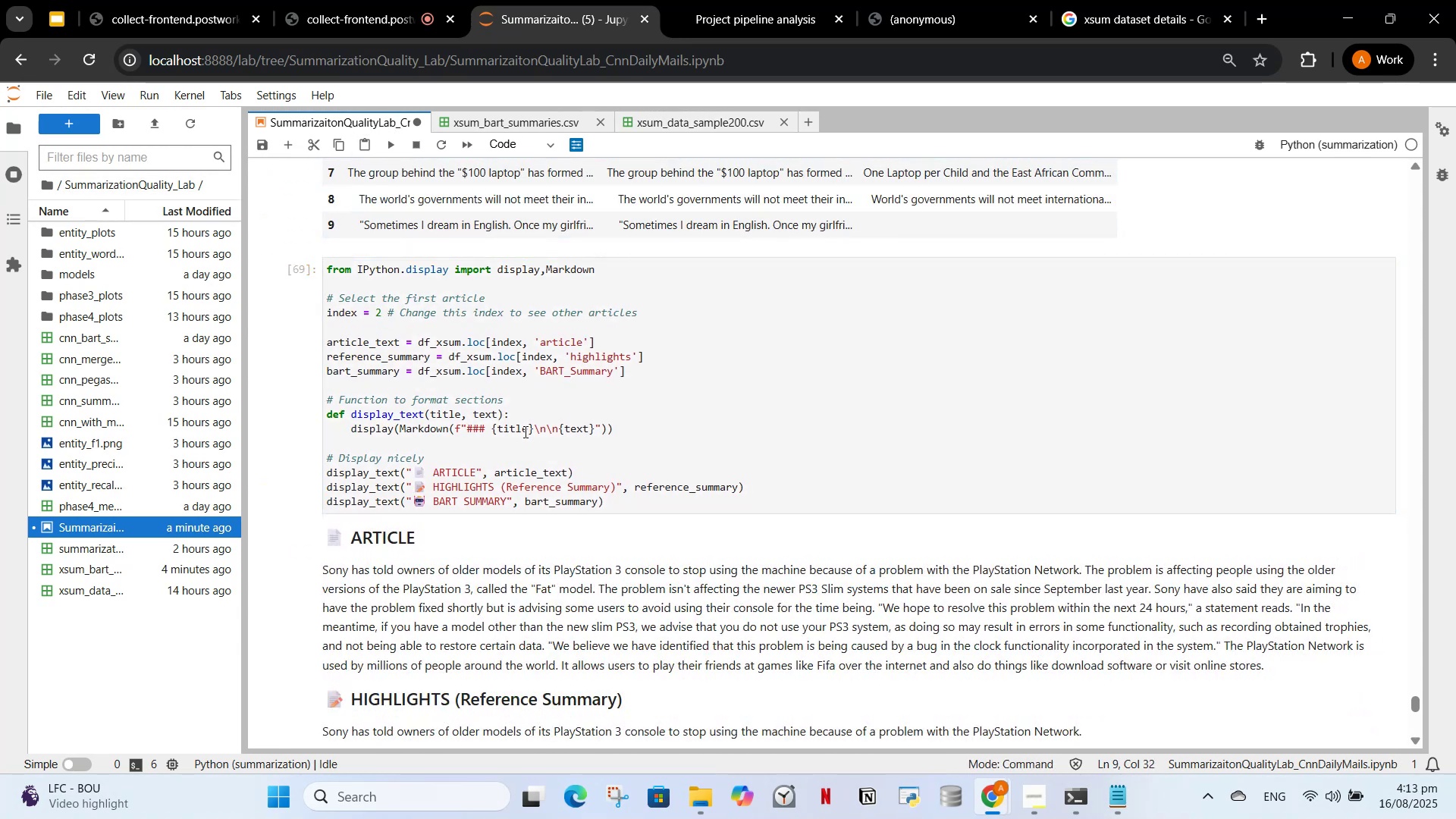 
scroll: coordinate [510, 438], scroll_direction: down, amount: 3.0
 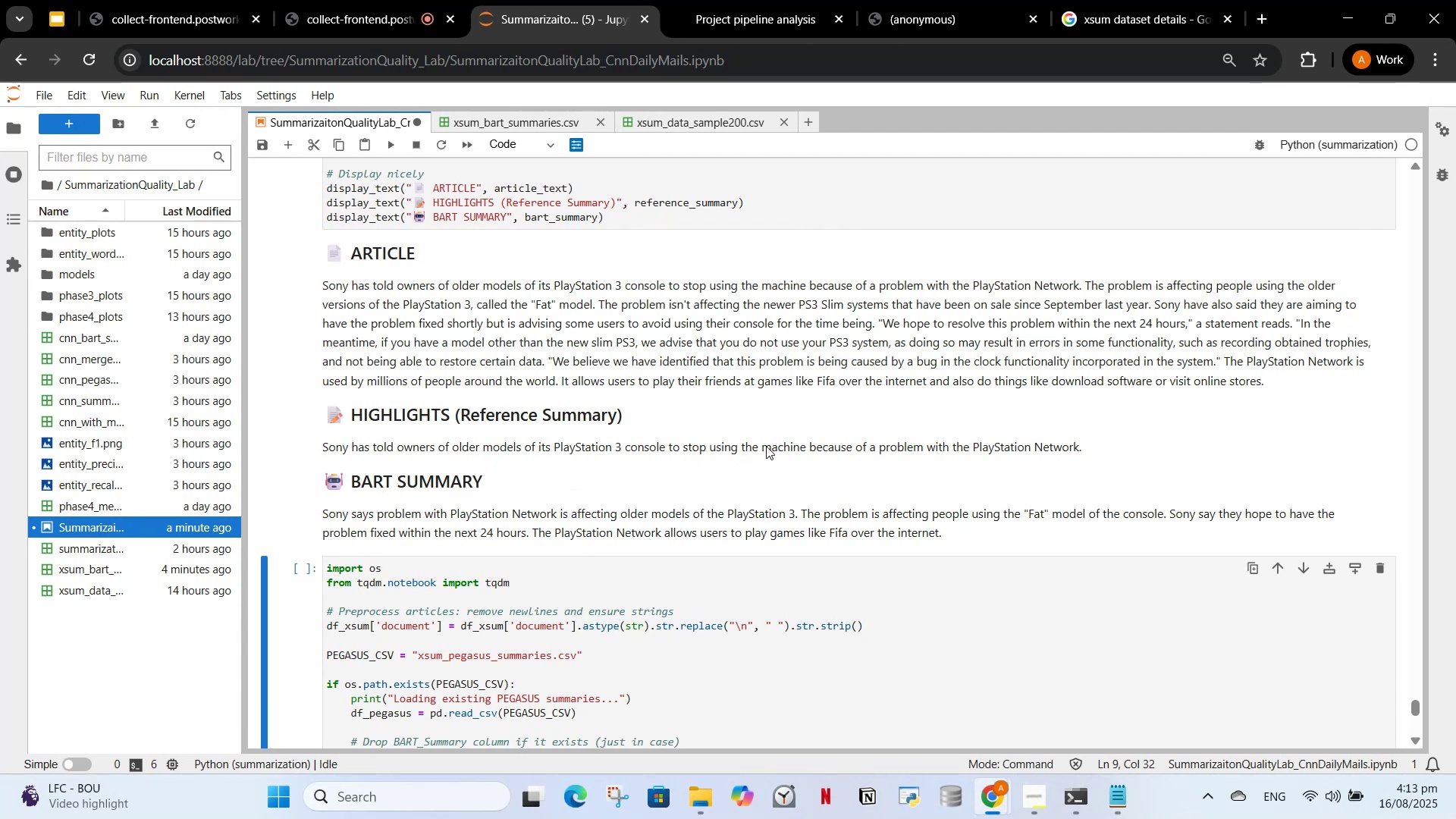 
wait(11.95)
 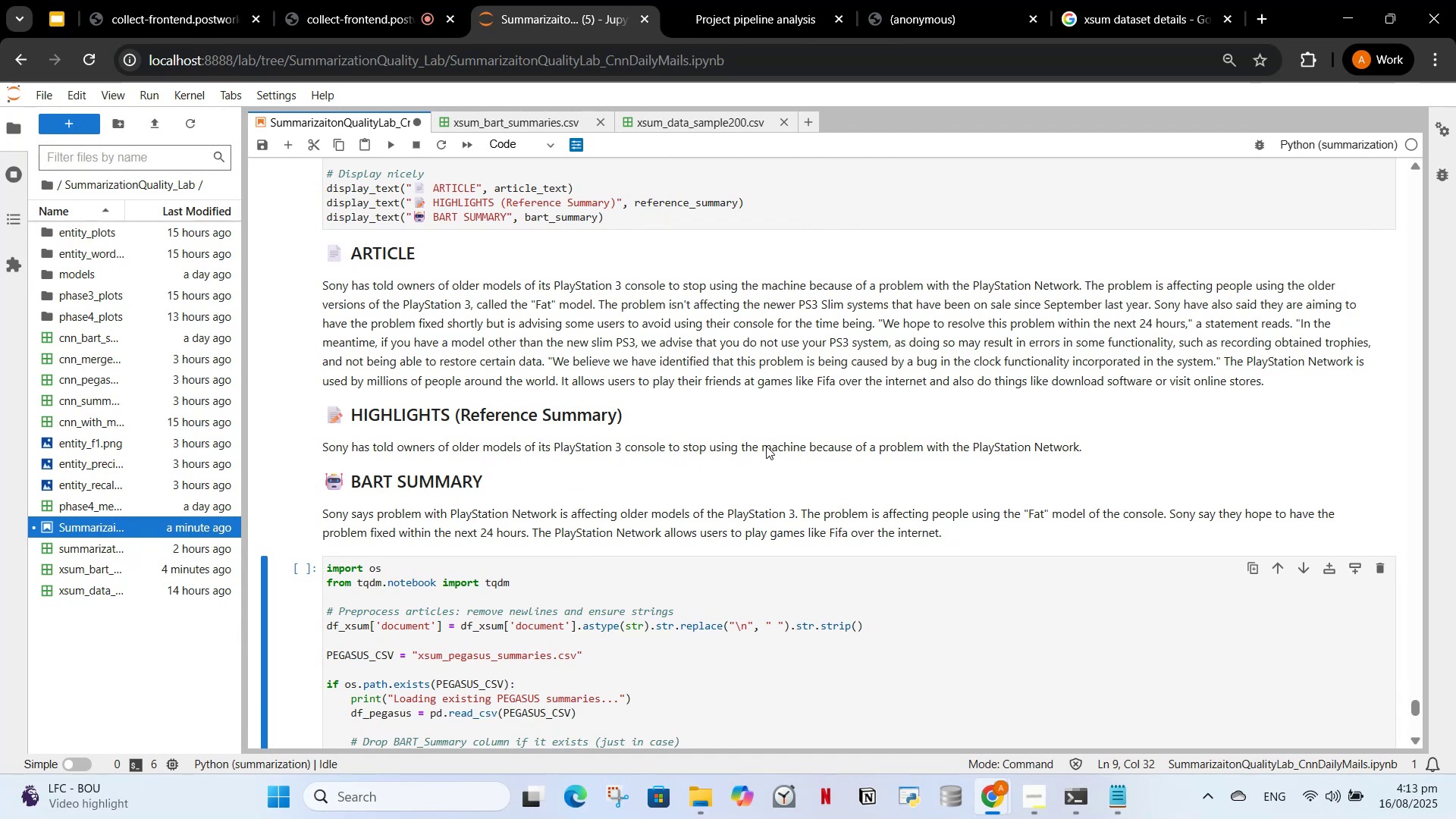 
scroll: coordinate [378, 414], scroll_direction: down, amount: 4.0
 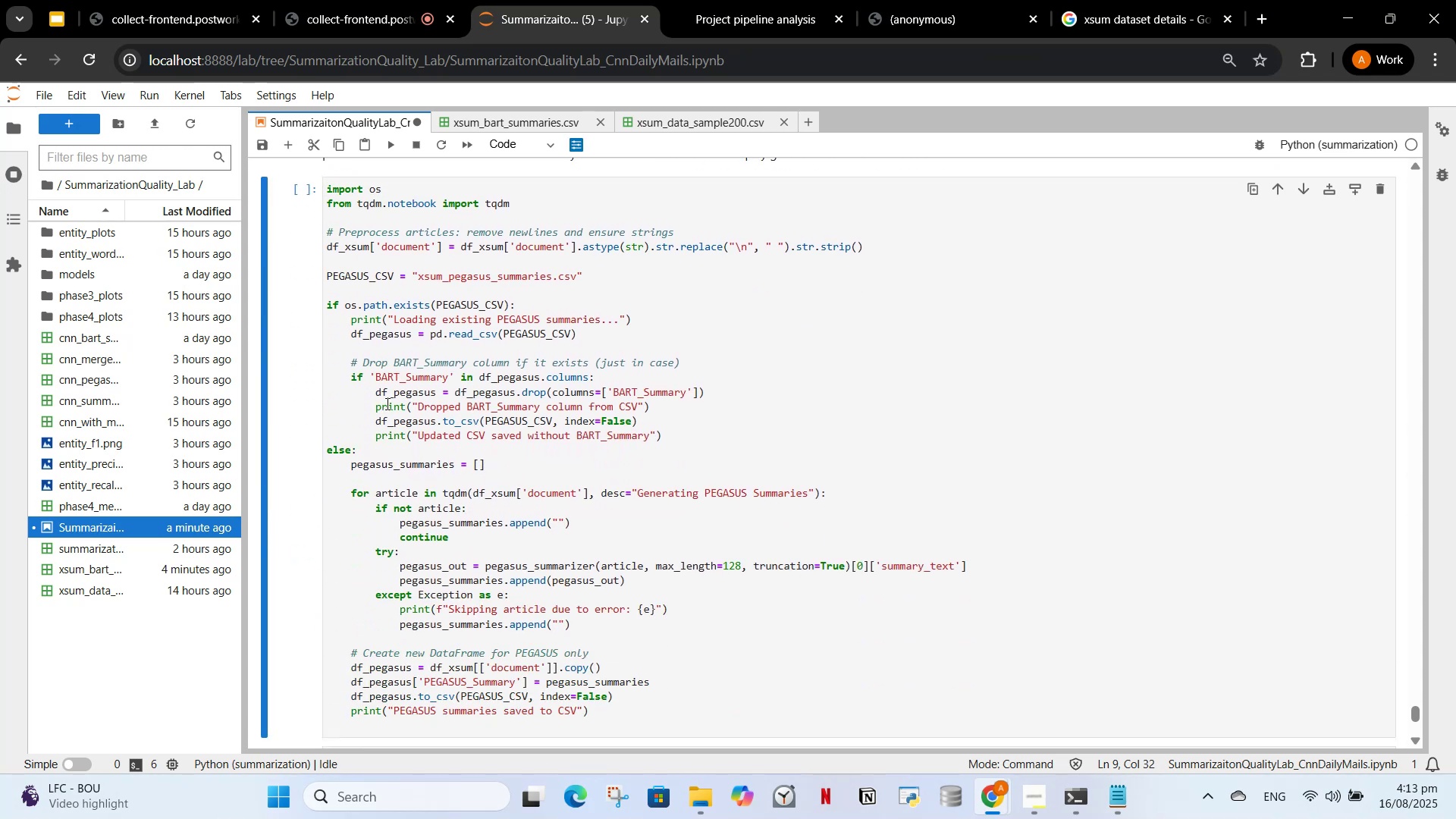 
left_click([385, 403])
 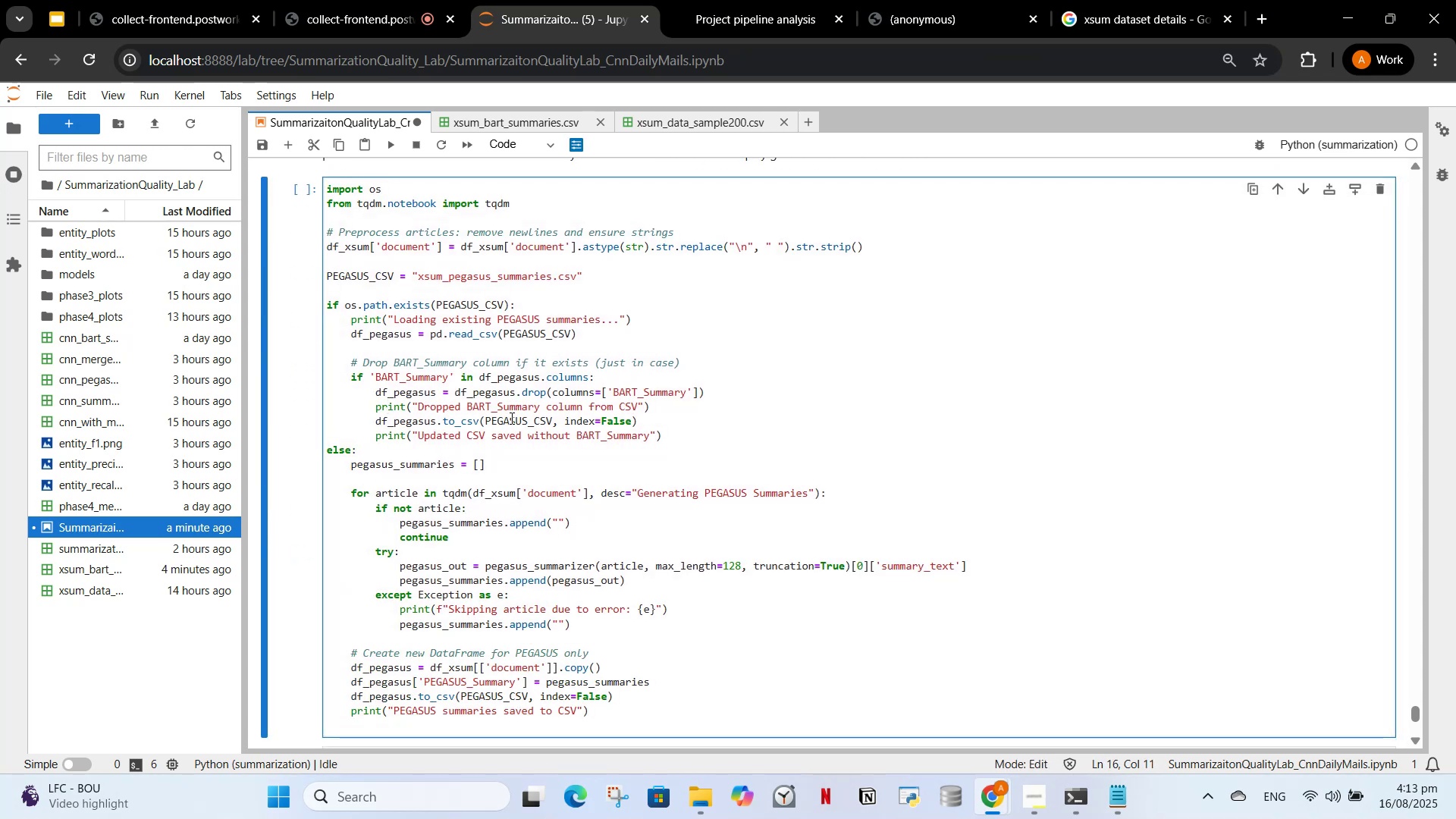 
scroll: coordinate [396, 341], scroll_direction: up, amount: 20.0
 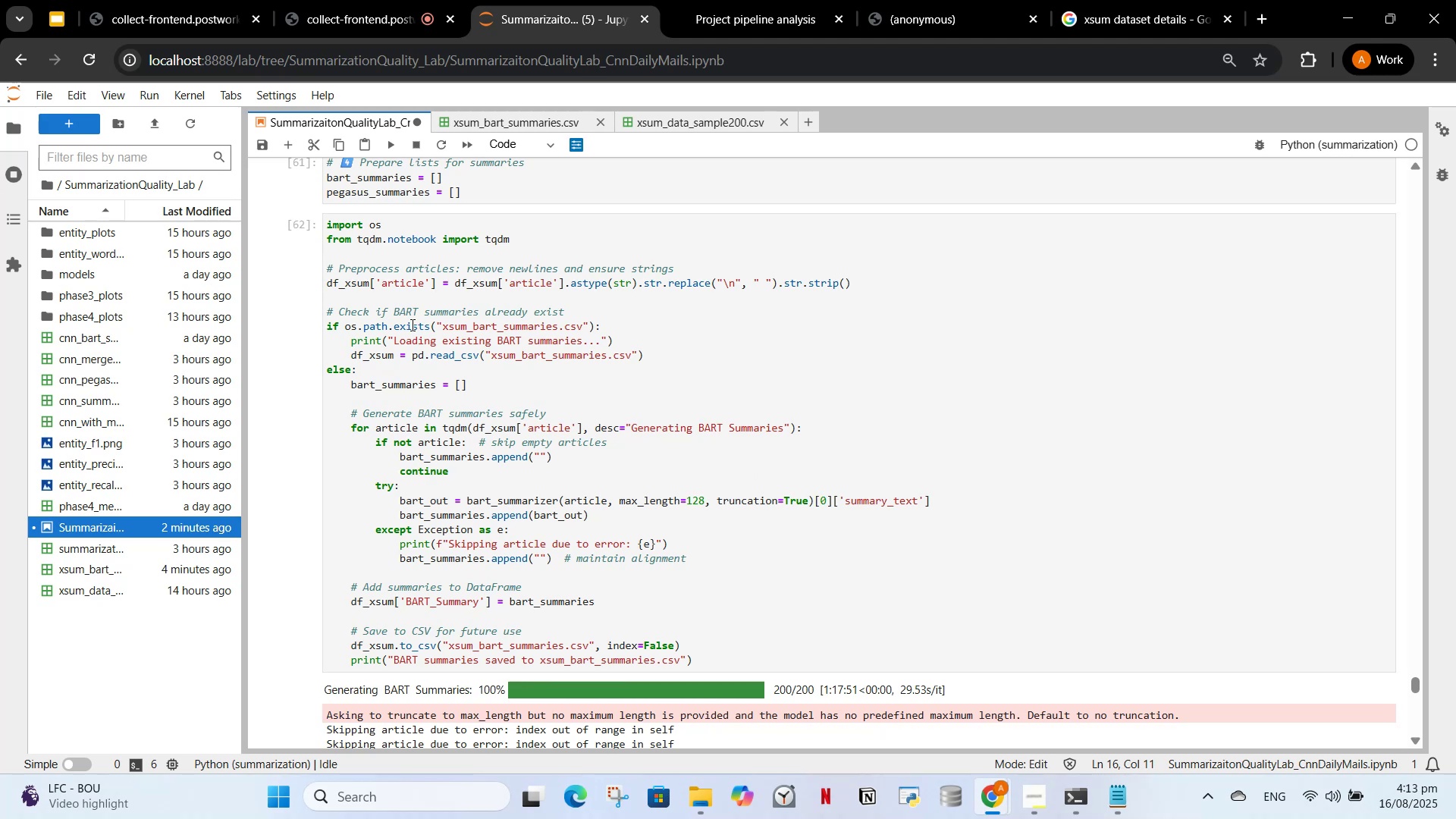 
left_click([408, 350])
 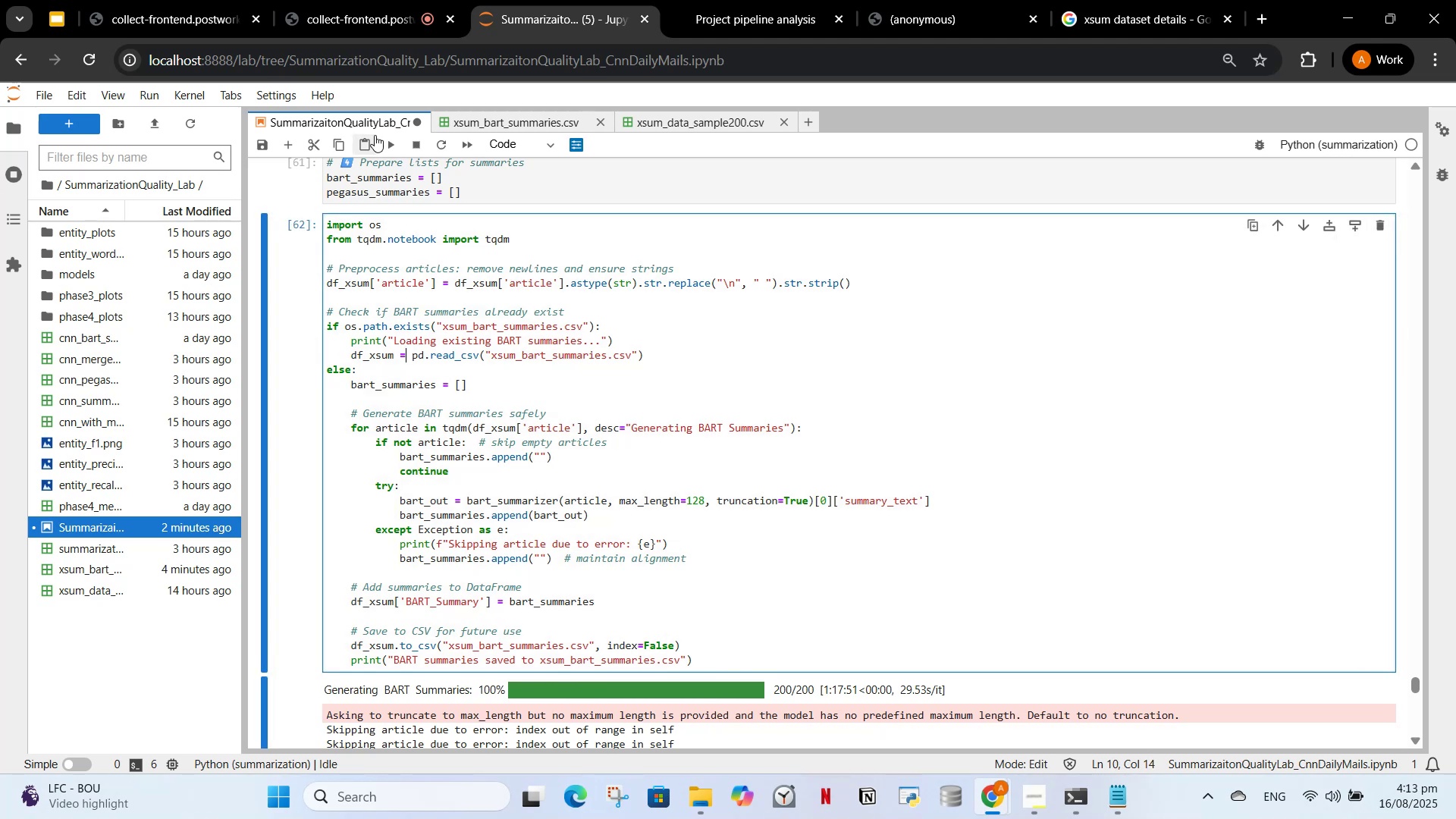 
mouse_move([386, 199])
 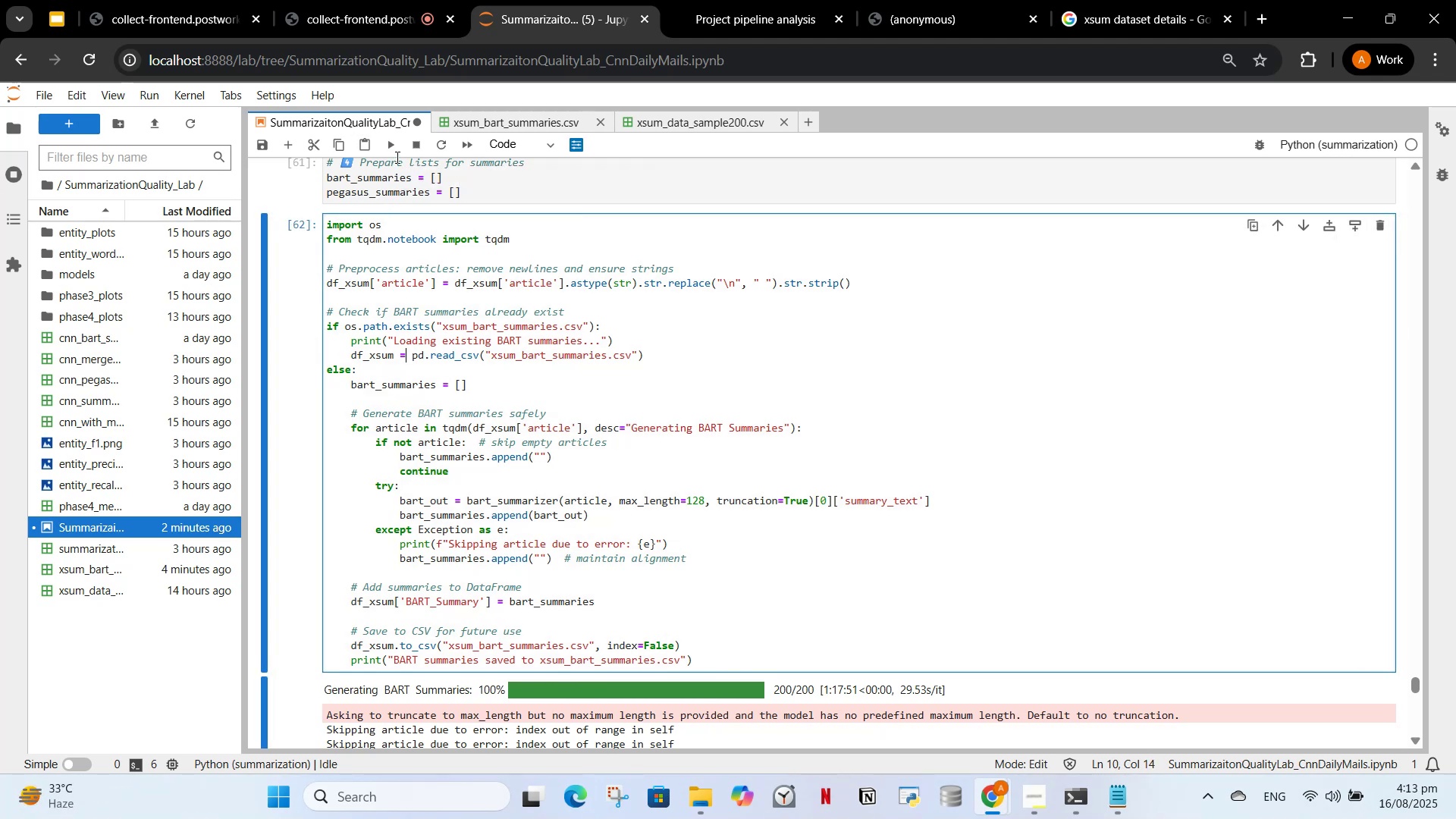 
left_click([393, 147])
 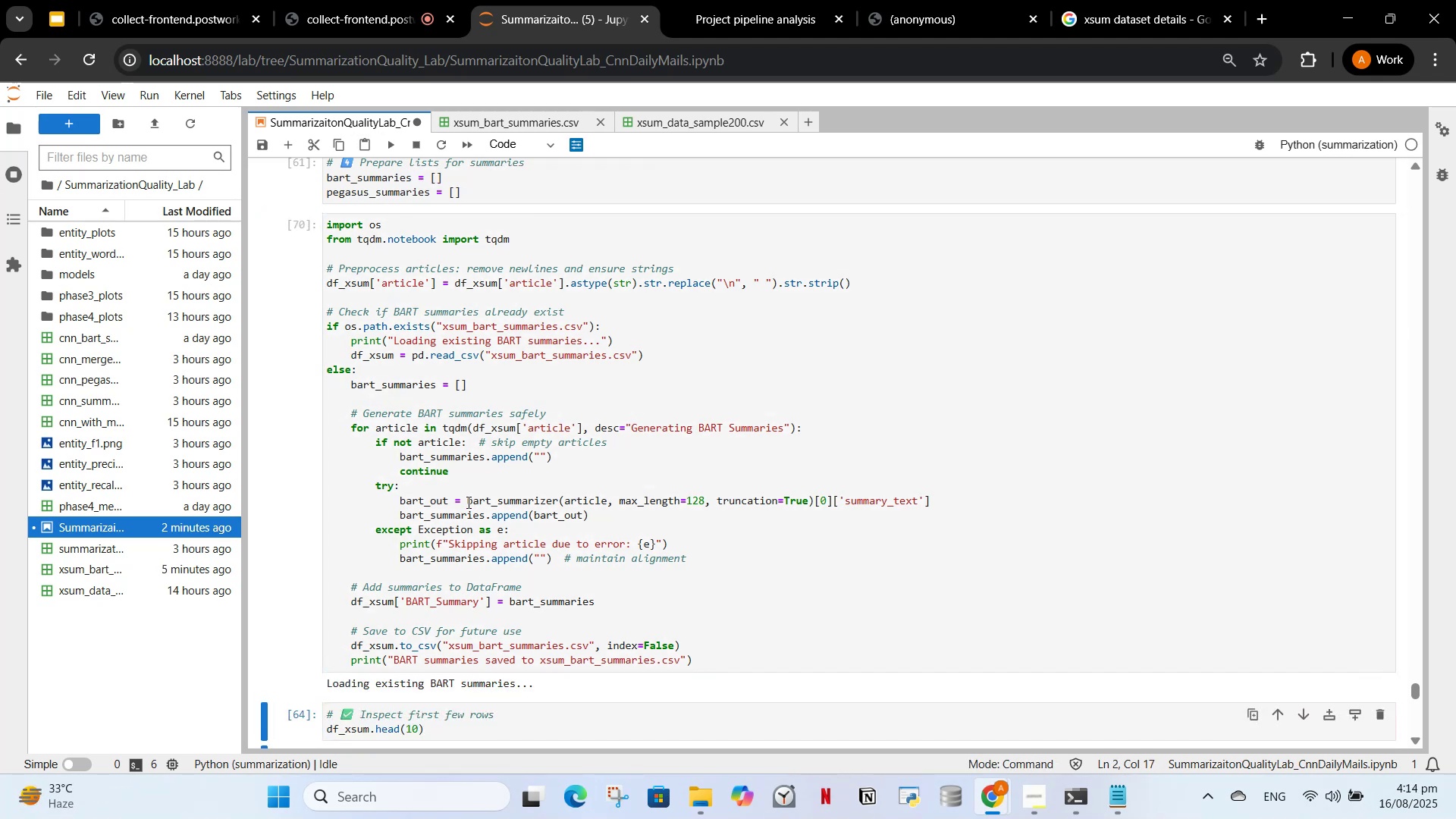 
scroll: coordinate [437, 726], scroll_direction: up, amount: 2.0
 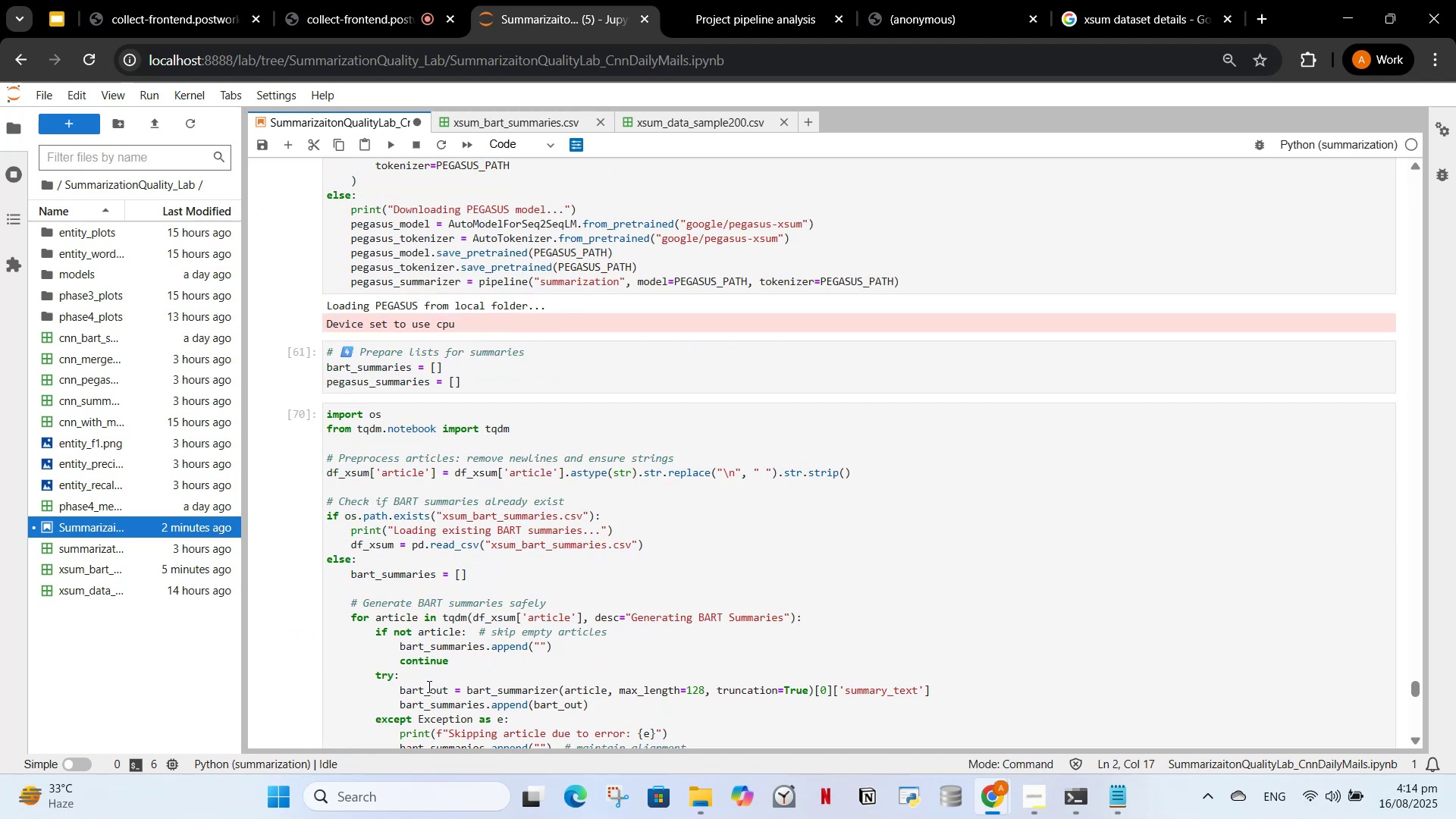 
scroll: coordinate [424, 686], scroll_direction: down, amount: 4.0
 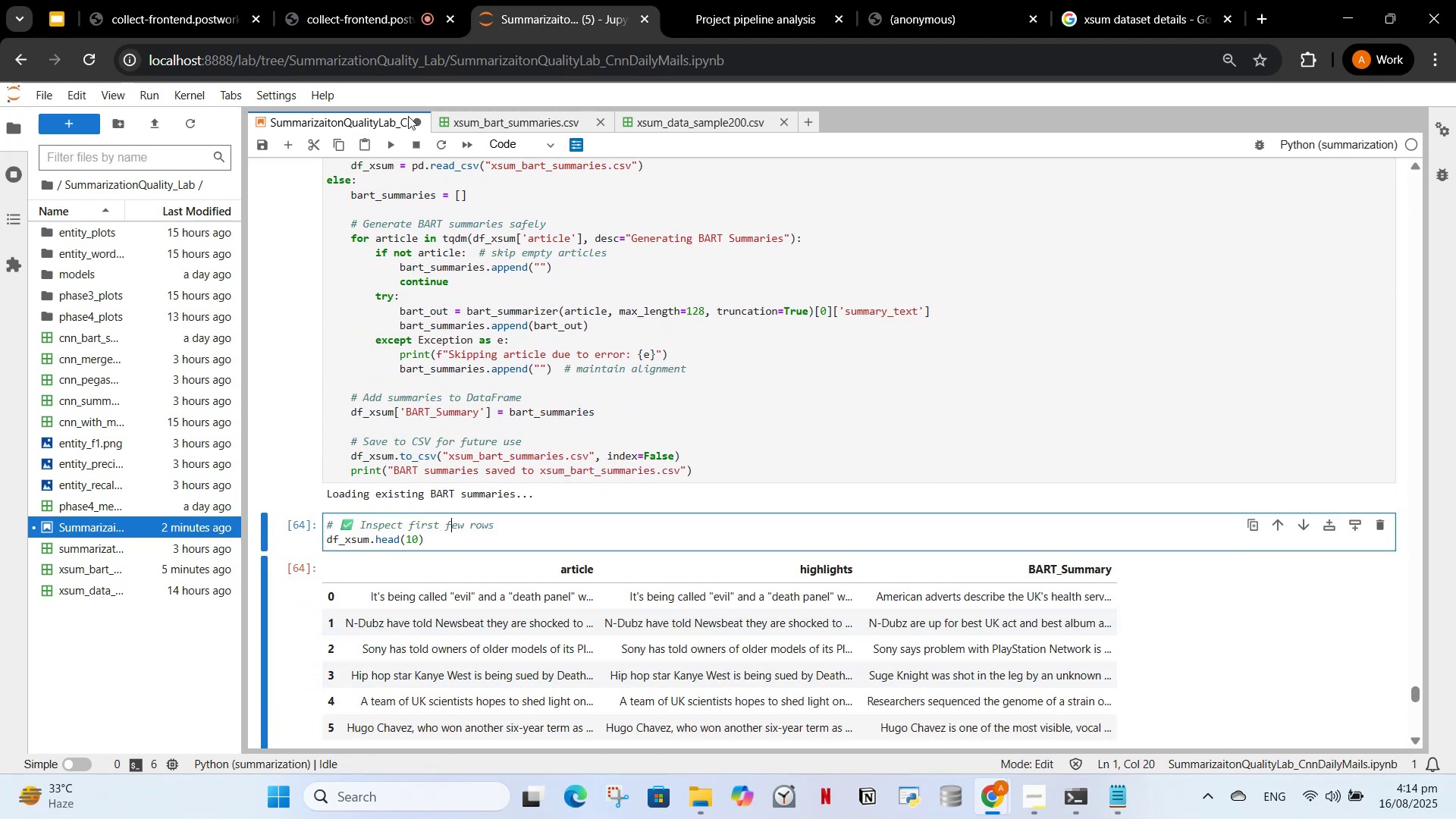 
left_click([393, 153])
 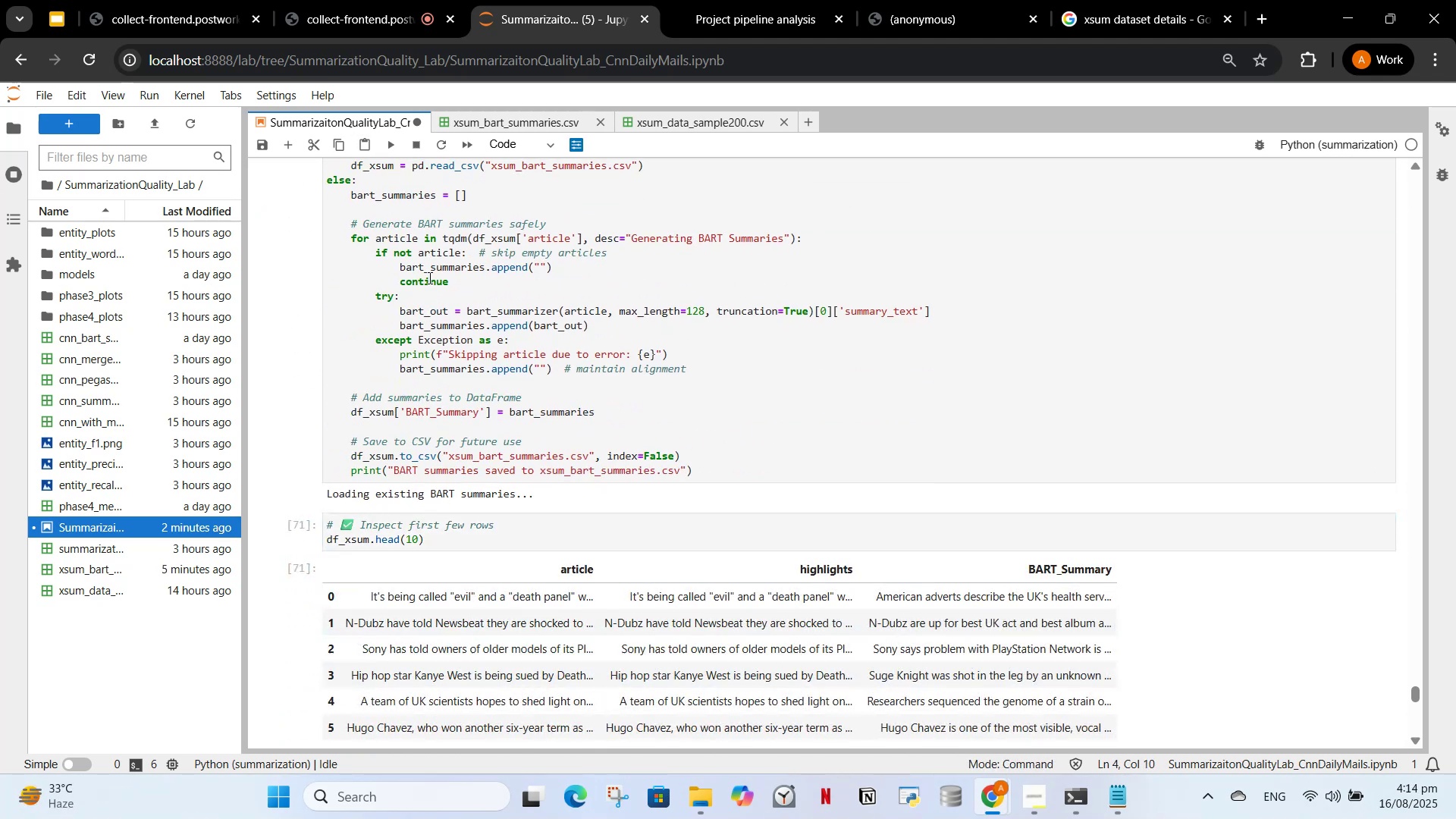 
scroll: coordinate [485, 453], scroll_direction: down, amount: 5.0
 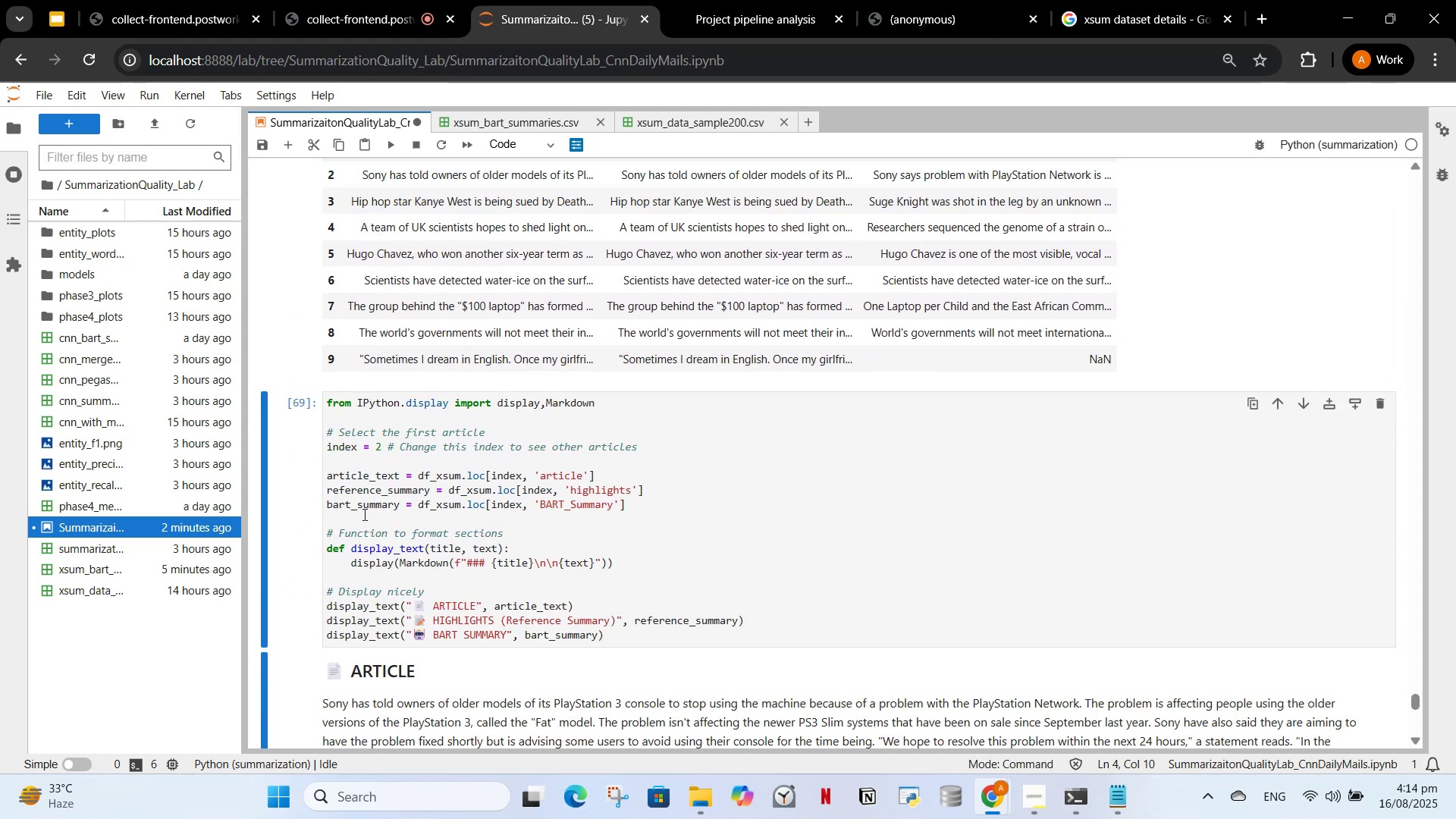 
left_click([352, 547])
 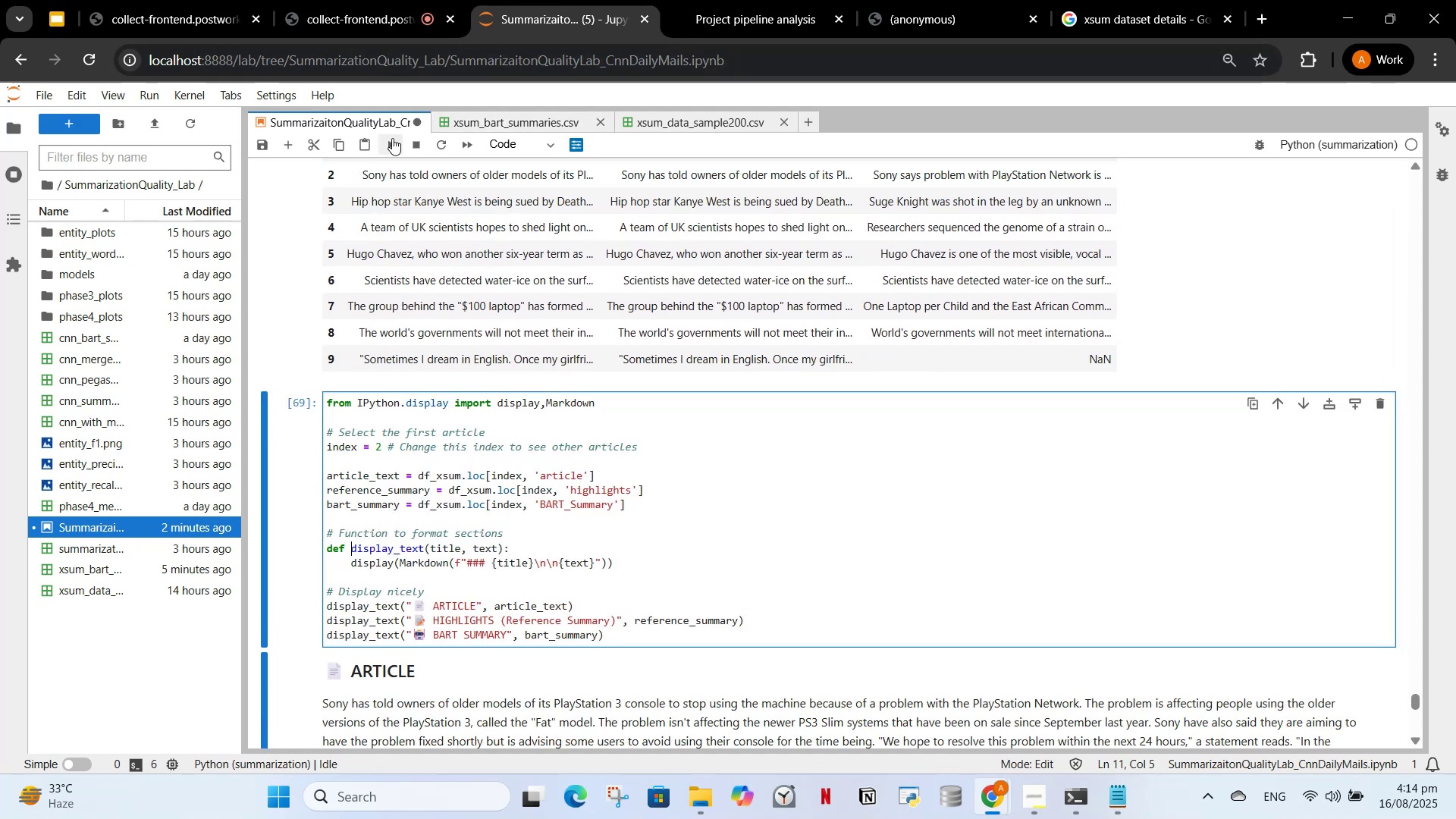 
left_click([392, 138])
 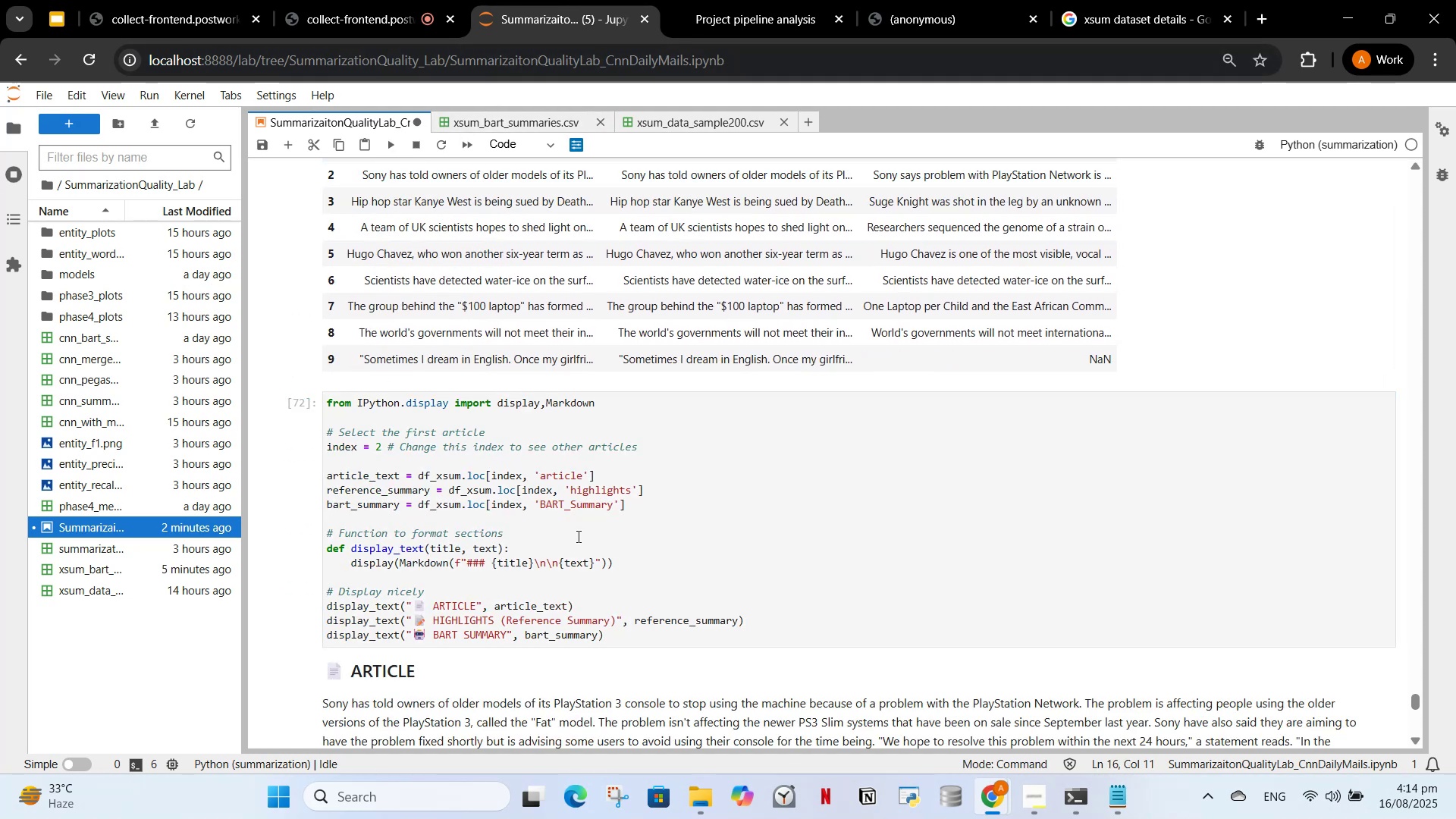 
scroll: coordinate [526, 487], scroll_direction: down, amount: 8.0
 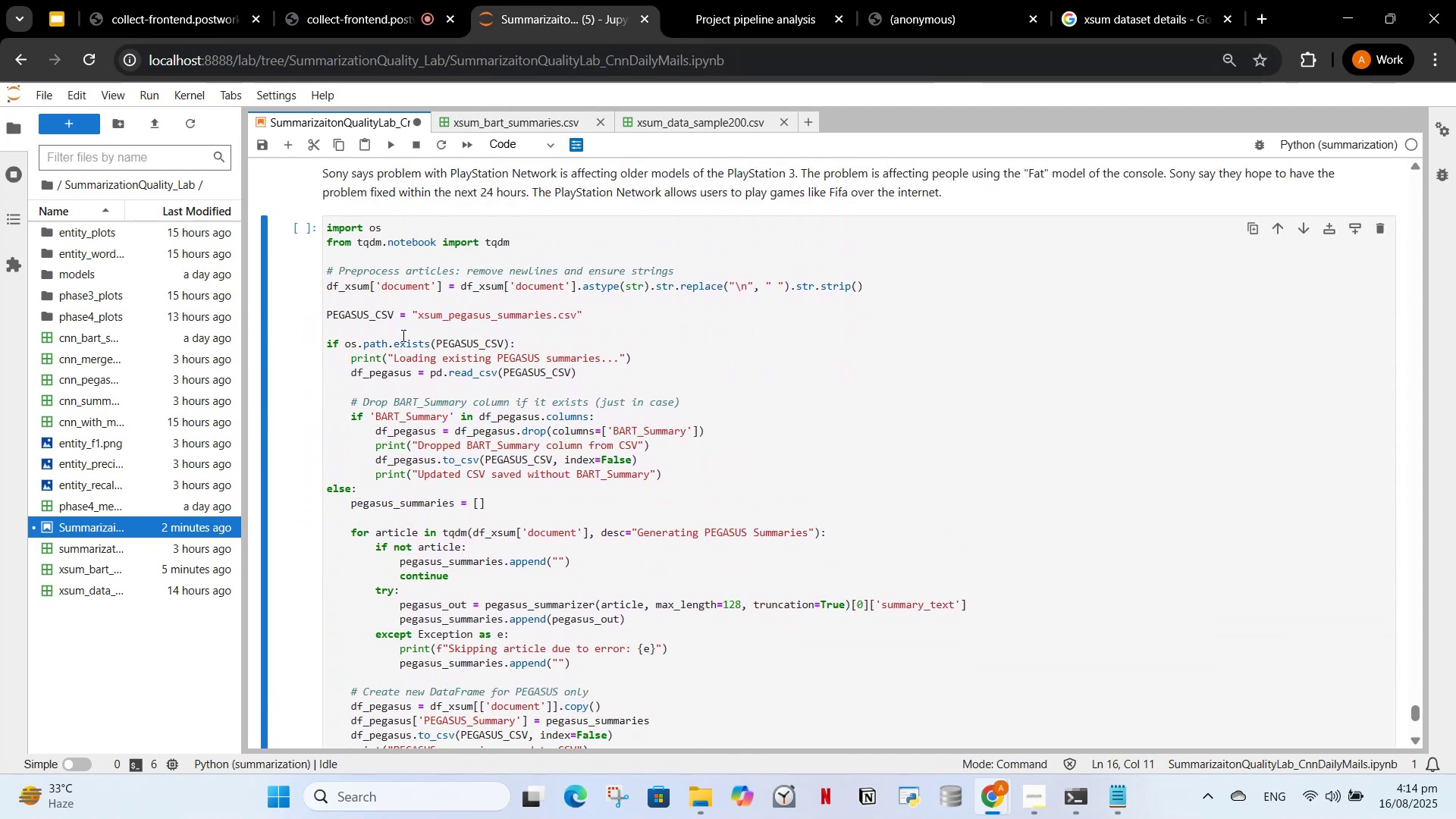 
left_click([406, 337])
 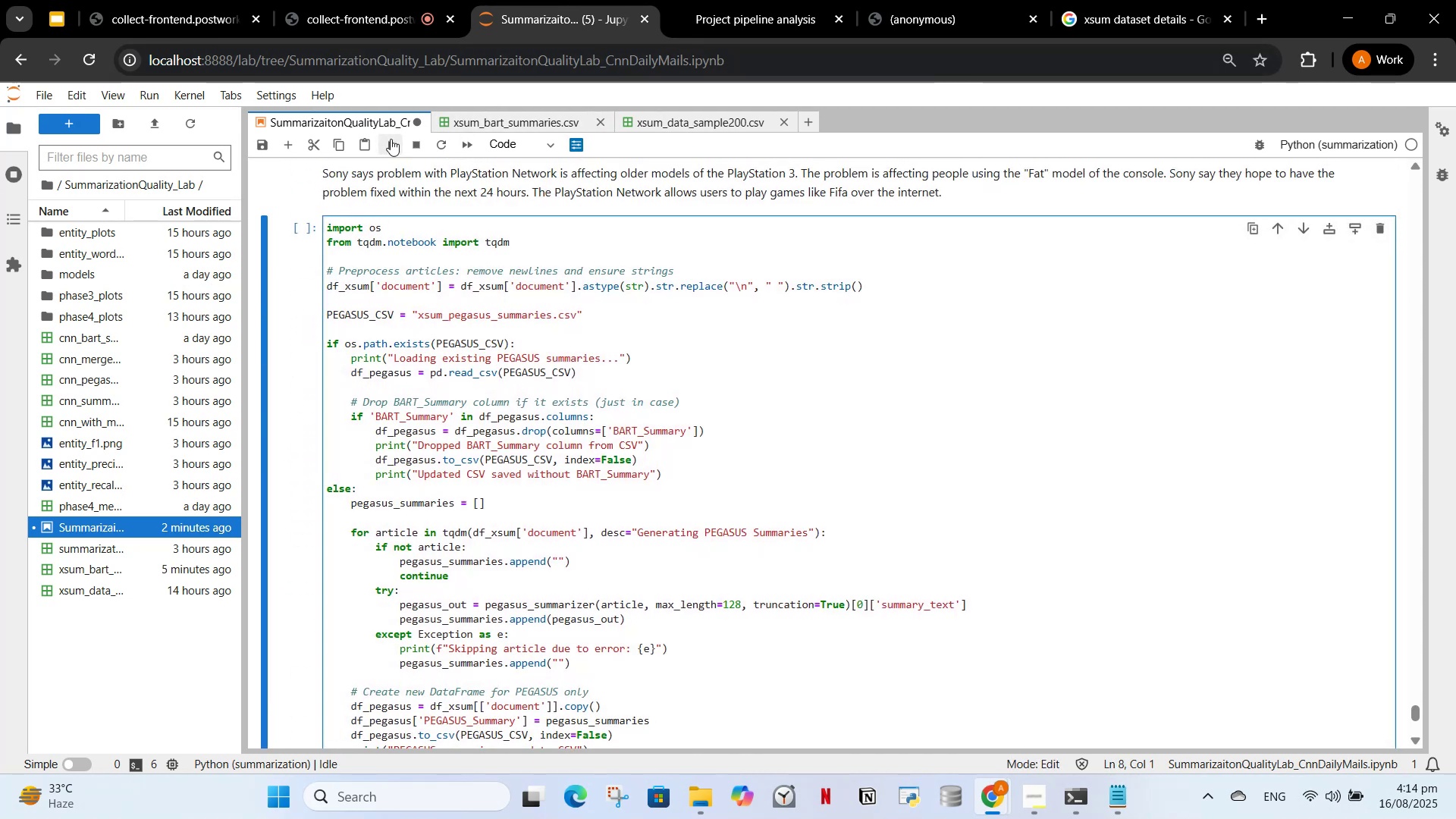 
left_click([391, 139])
 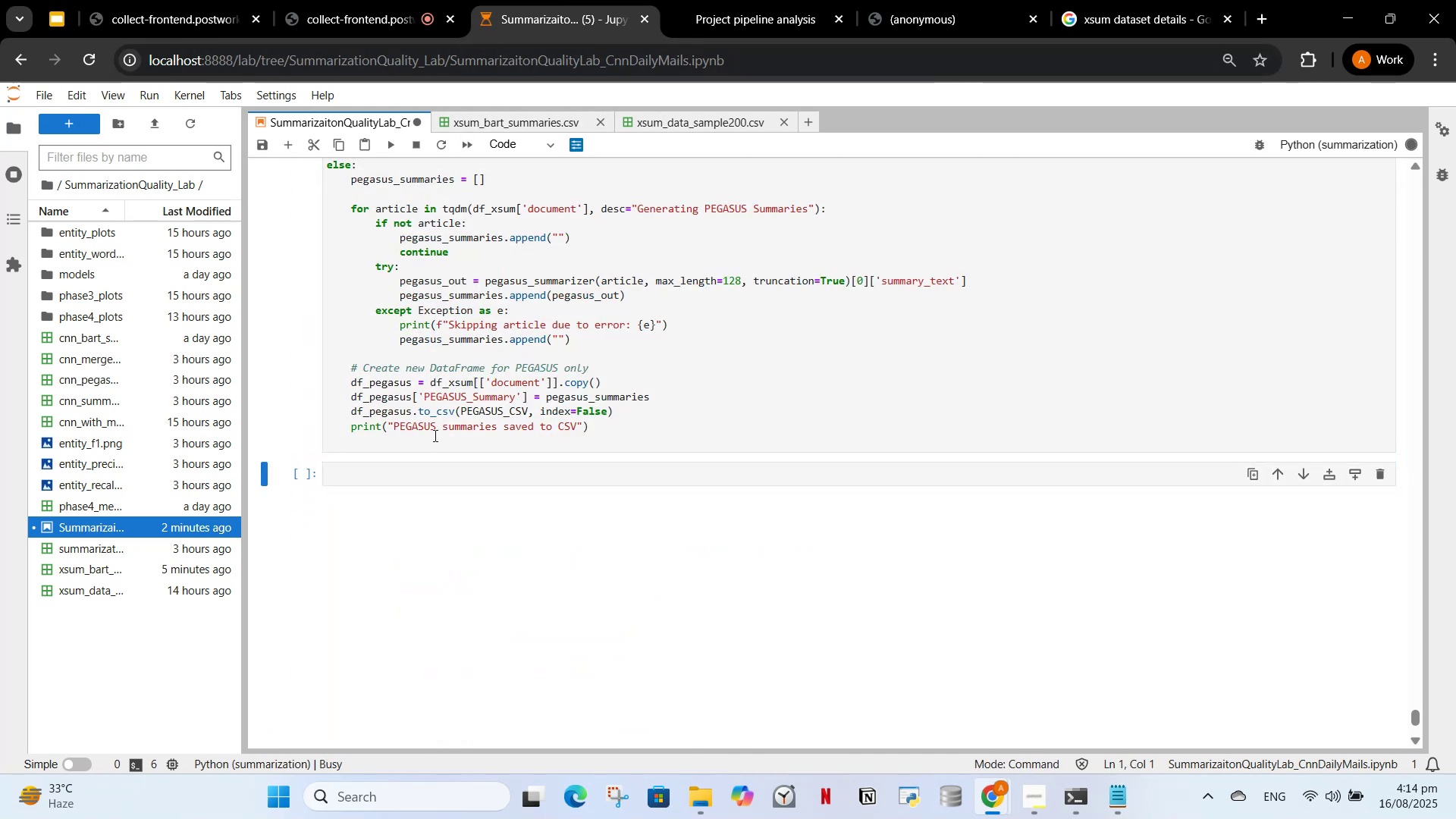 
scroll: coordinate [435, 335], scroll_direction: up, amount: 4.0
 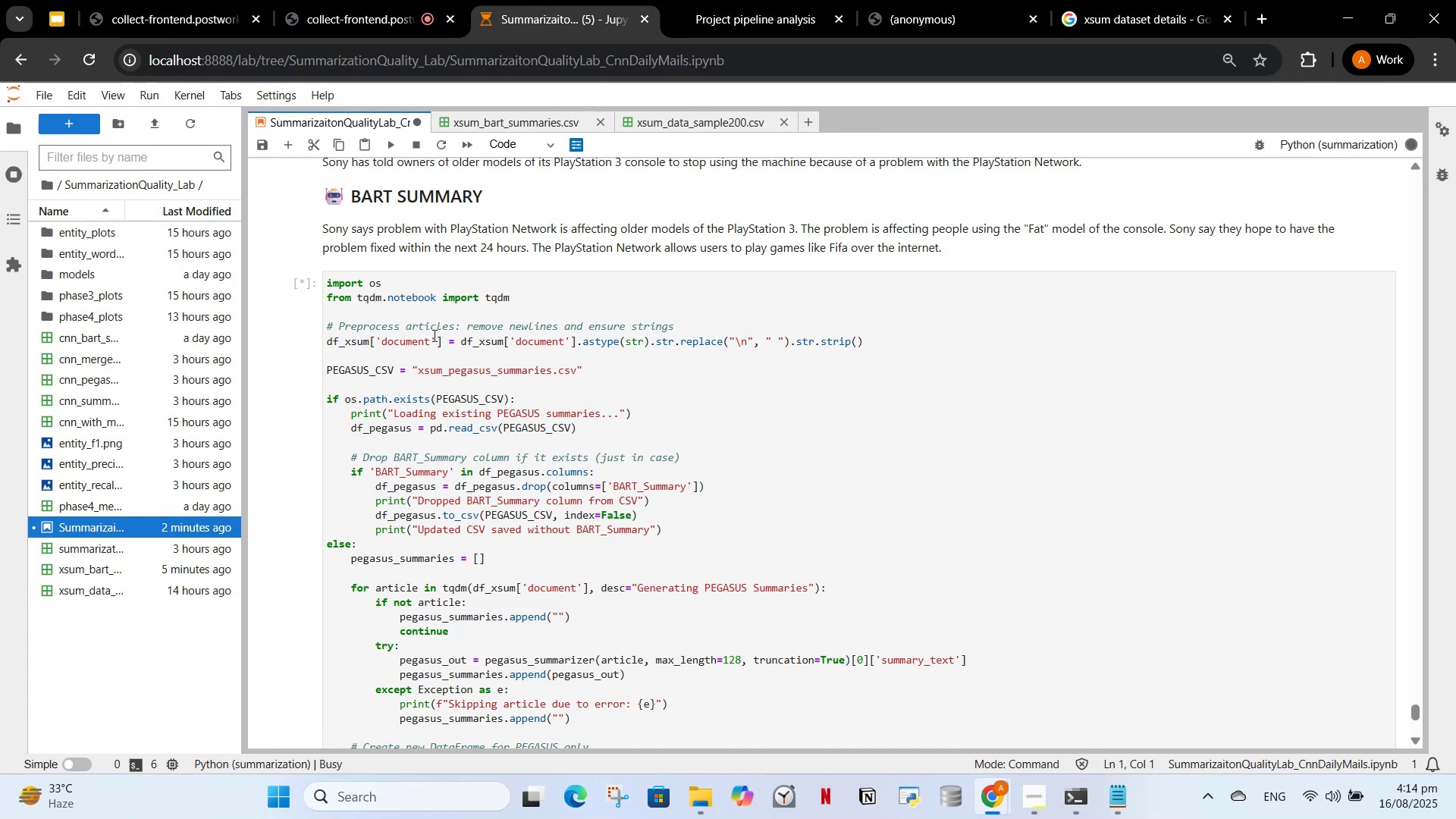 
scroll: coordinate [421, 347], scroll_direction: down, amount: 7.0
 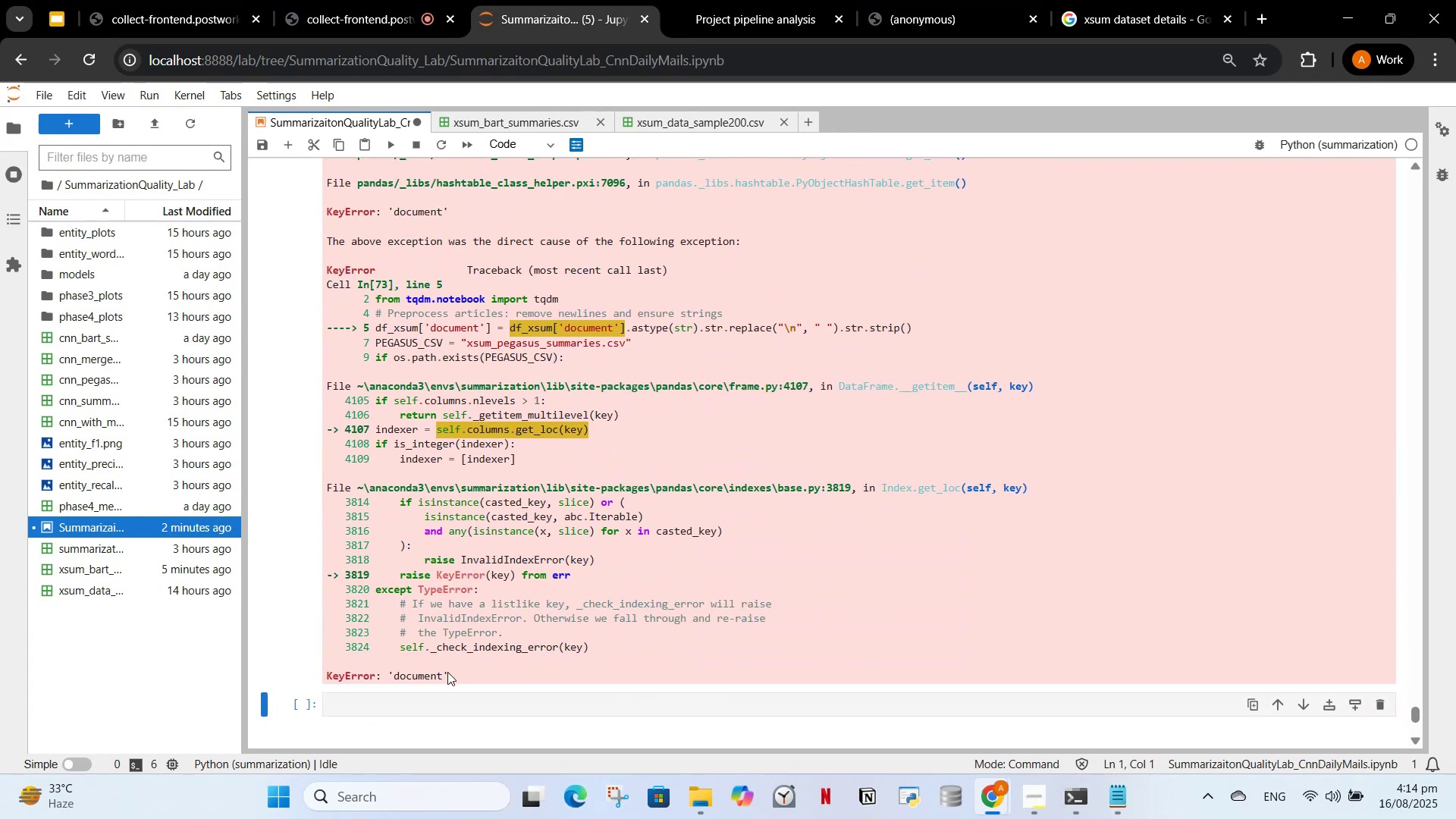 
scroll: coordinate [461, 555], scroll_direction: up, amount: 8.0
 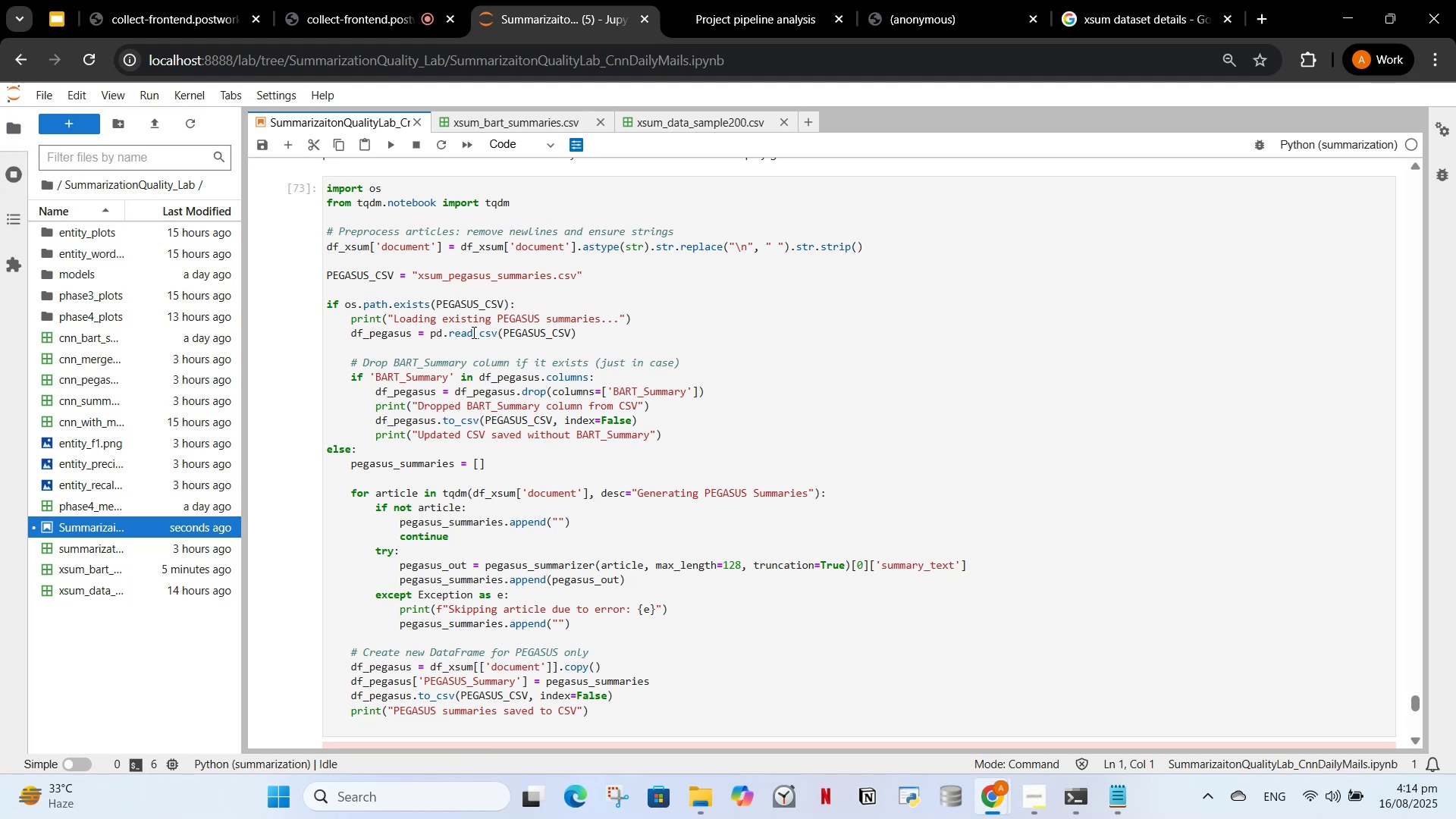 
wait(11.83)
 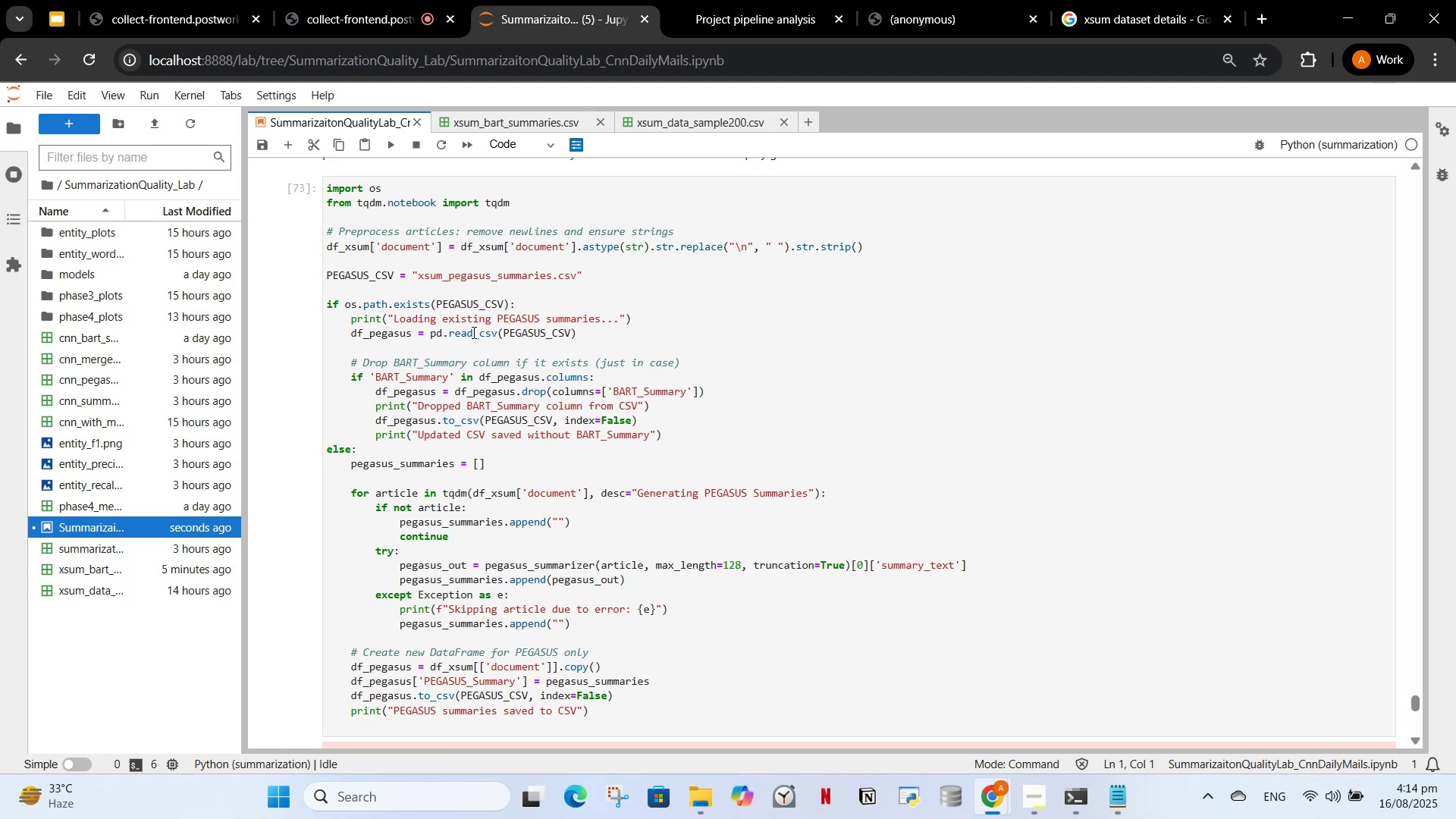 
scroll: coordinate [446, 327], scroll_direction: up, amount: 25.0
 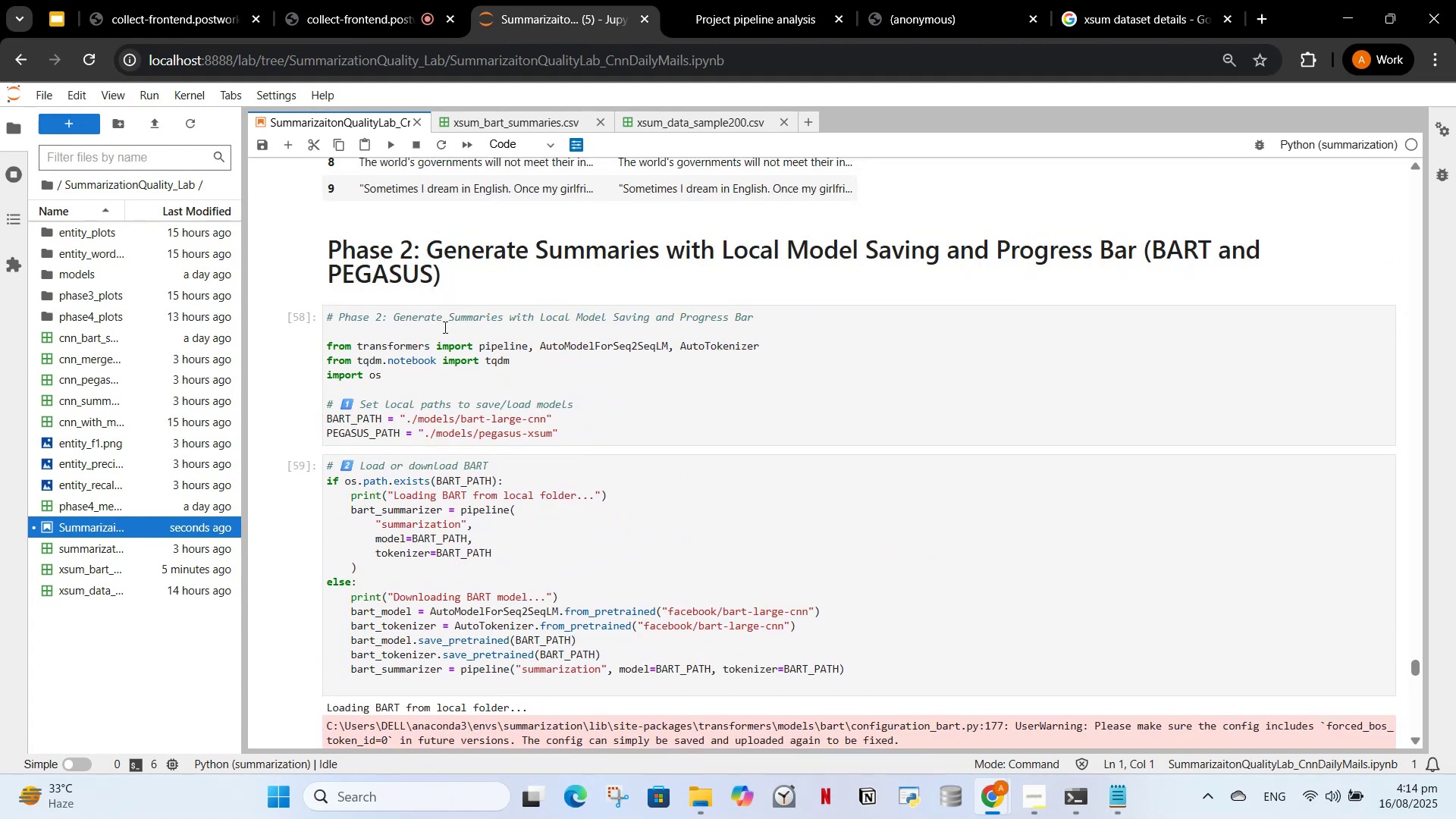 
scroll: coordinate [490, 355], scroll_direction: down, amount: 28.0
 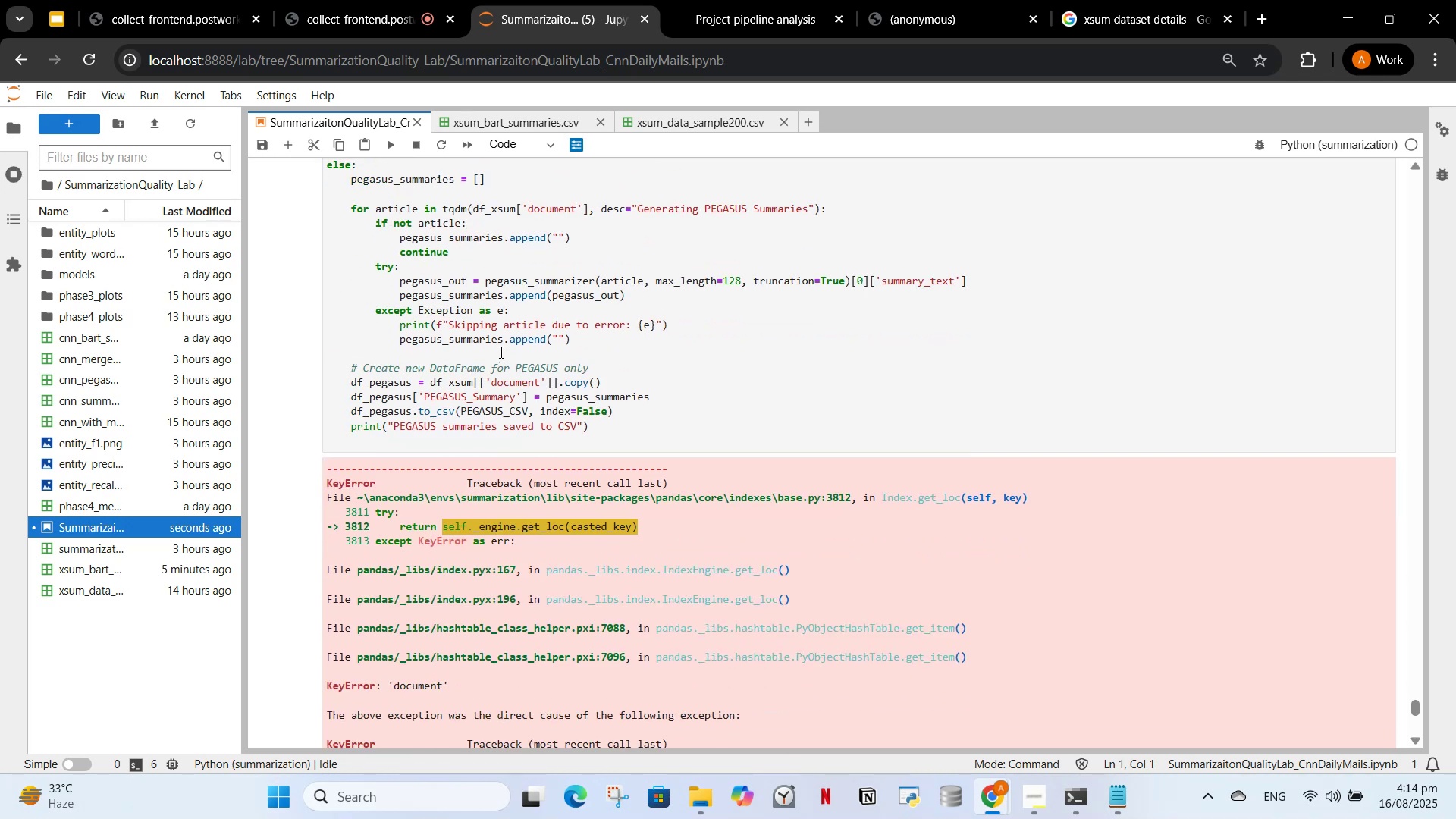 
scroll: coordinate [500, 352], scroll_direction: up, amount: 4.0
 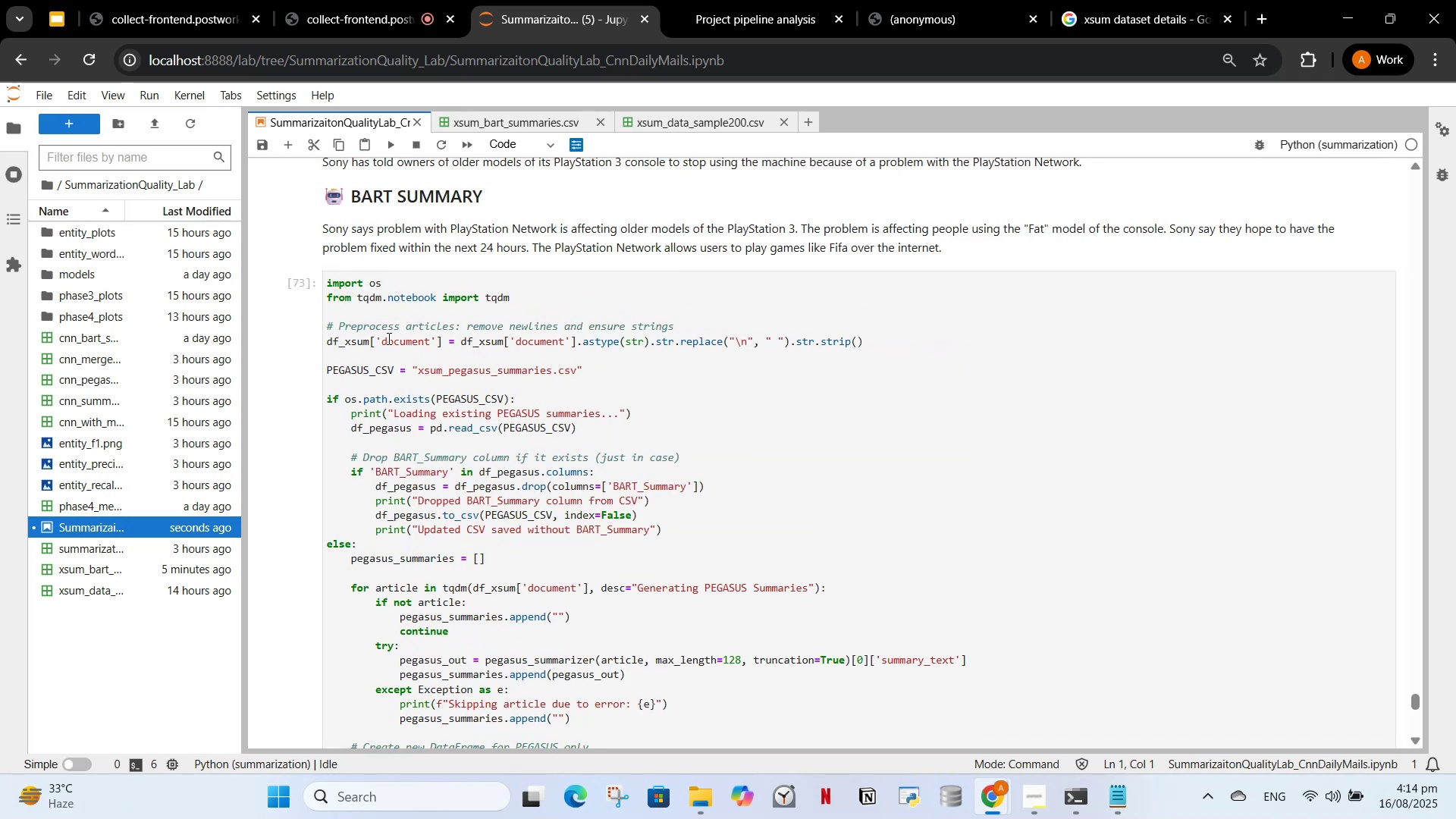 
scroll: coordinate [384, 428], scroll_direction: down, amount: 2.0
 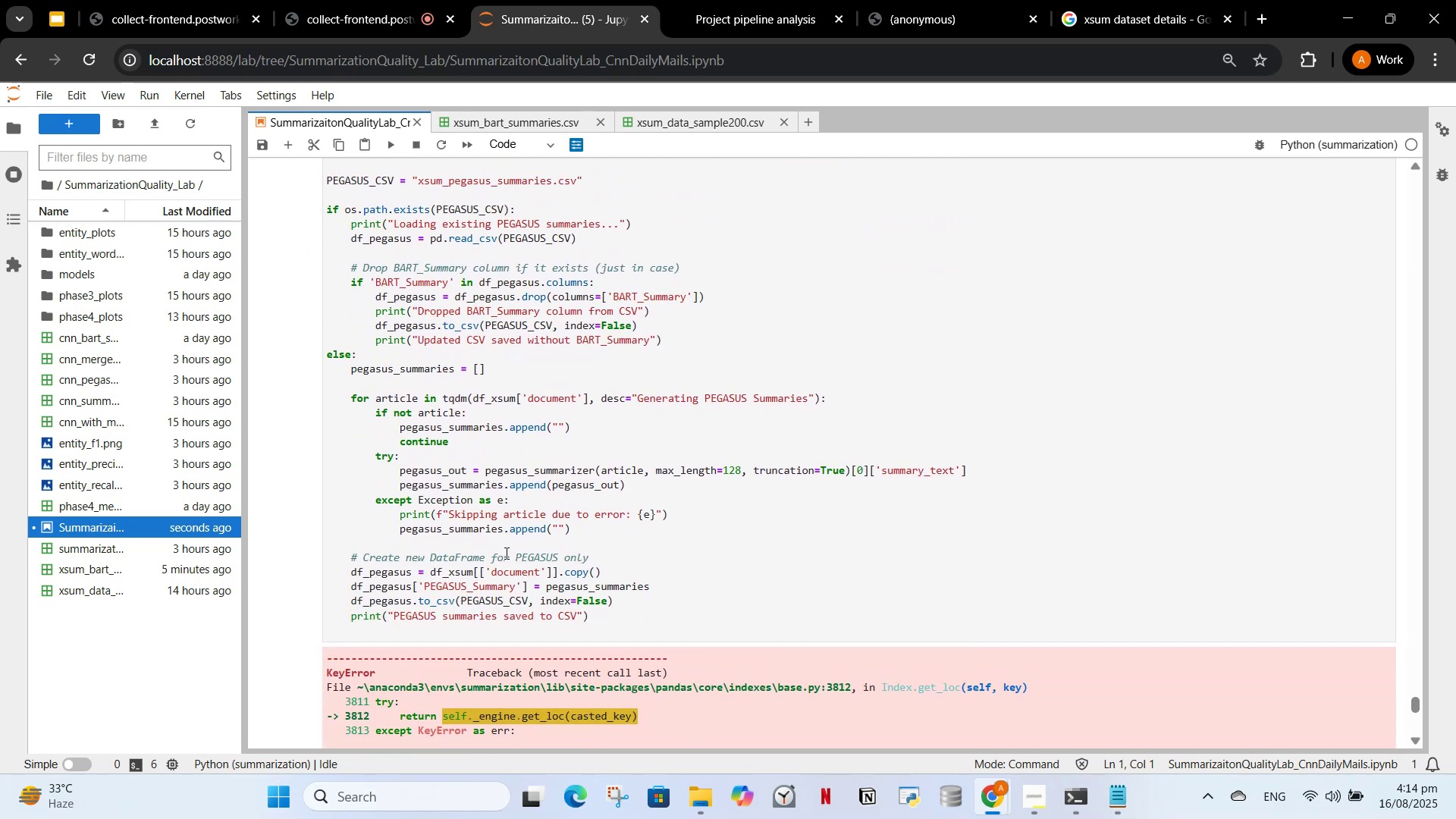 
scroll: coordinate [506, 522], scroll_direction: up, amount: 16.0
 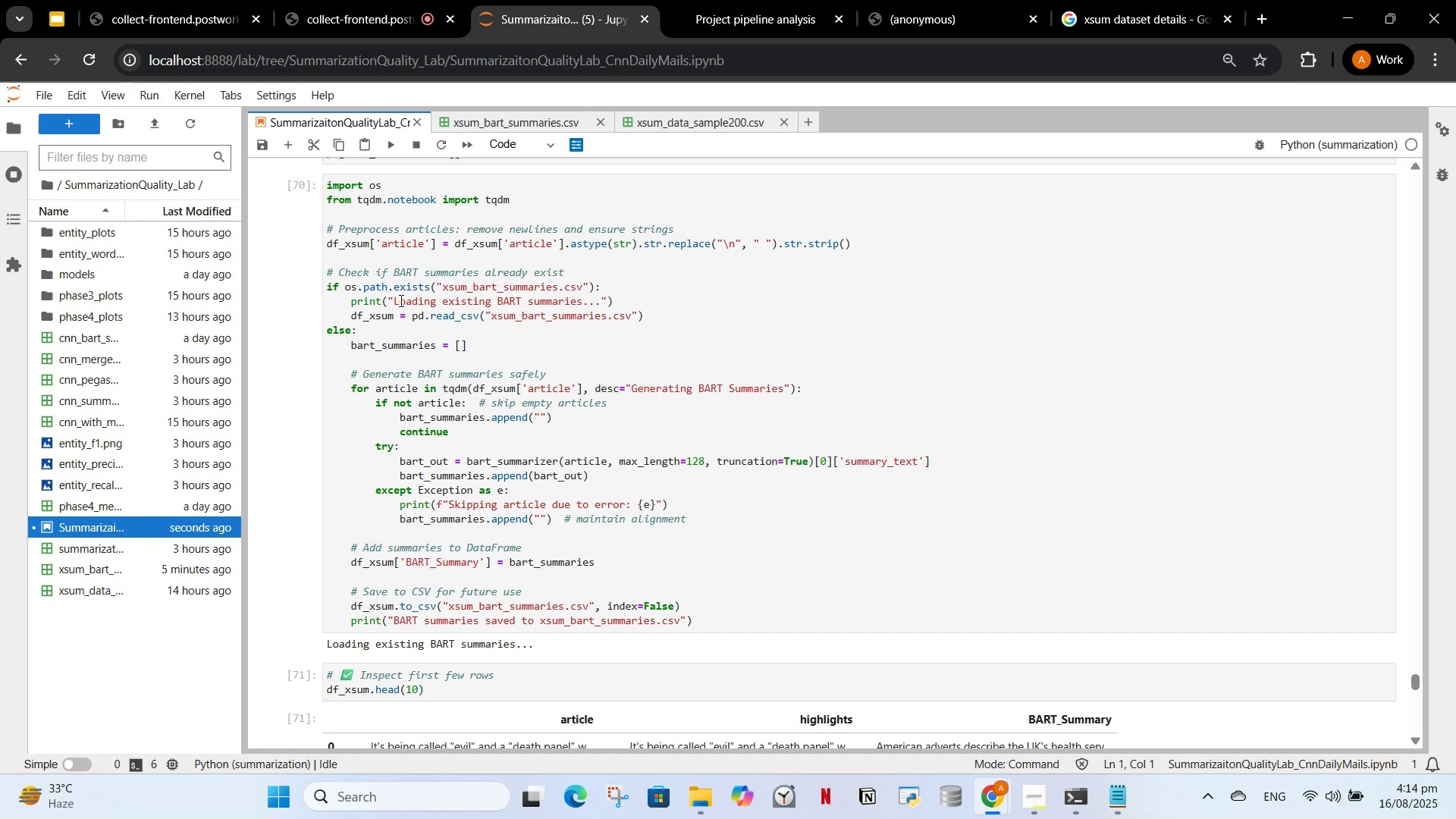 
wait(6.22)
 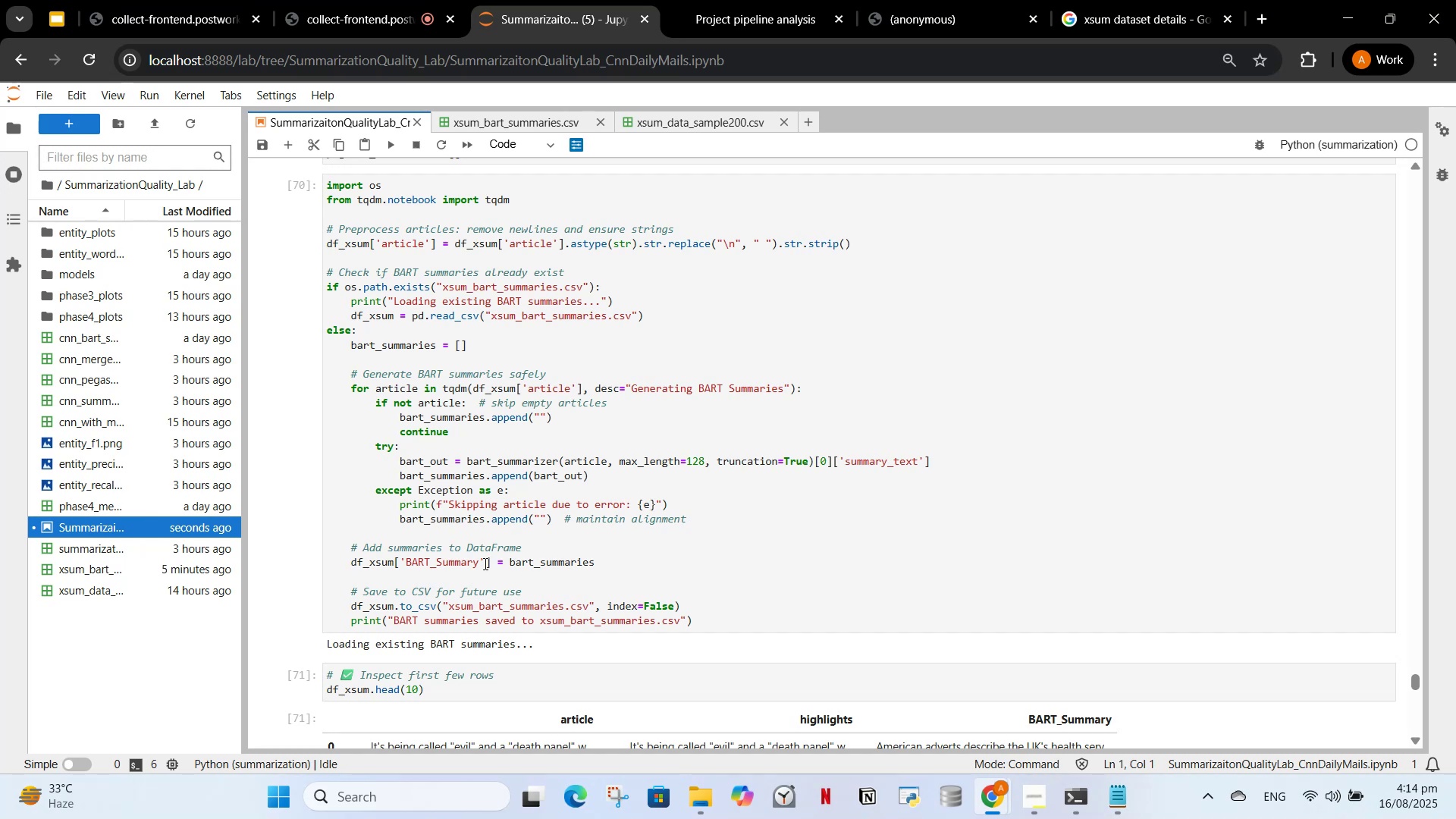 
scroll: coordinate [595, 607], scroll_direction: down, amount: 16.0
 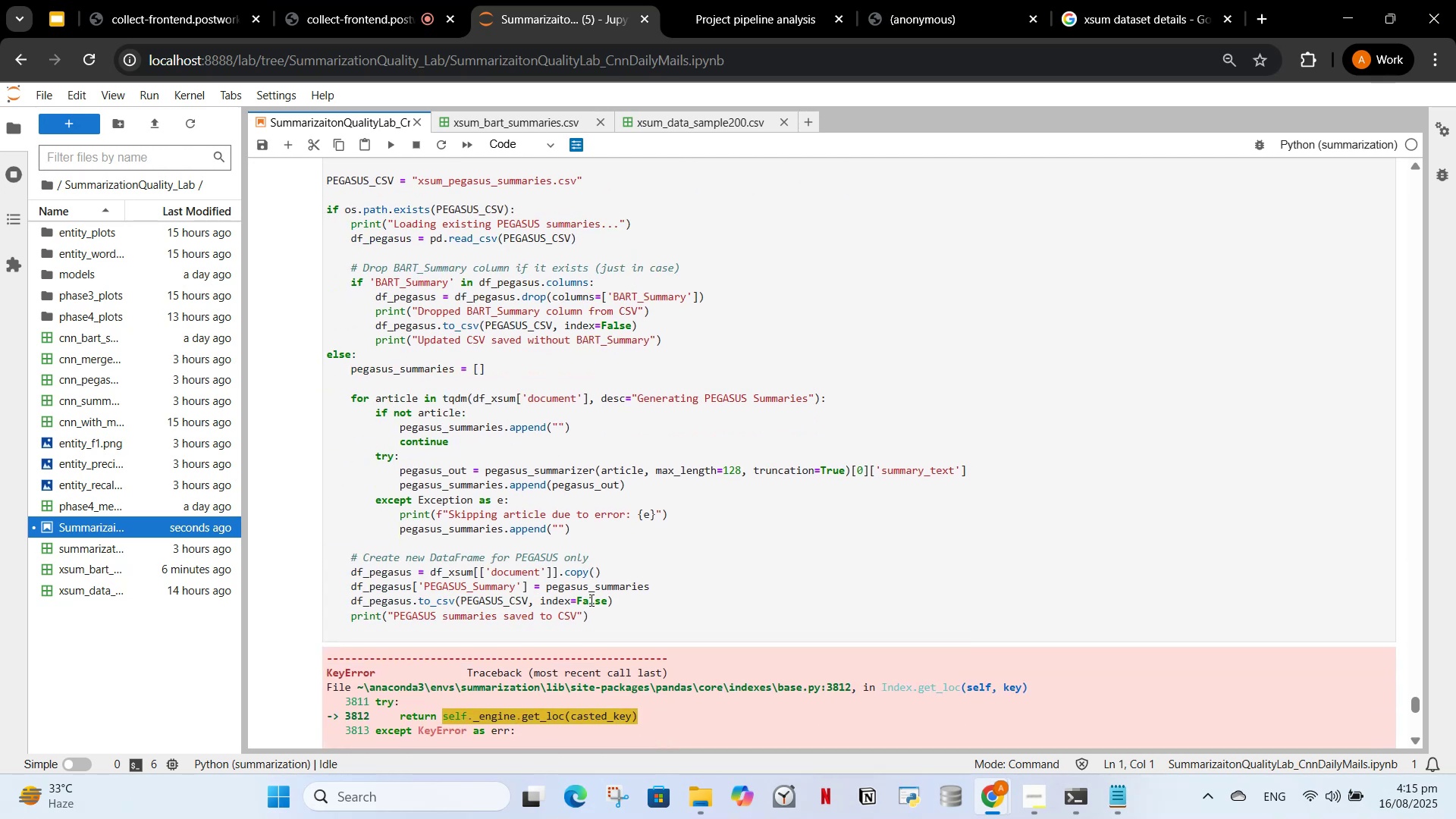 
scroll: coordinate [590, 600], scroll_direction: up, amount: 1.0
 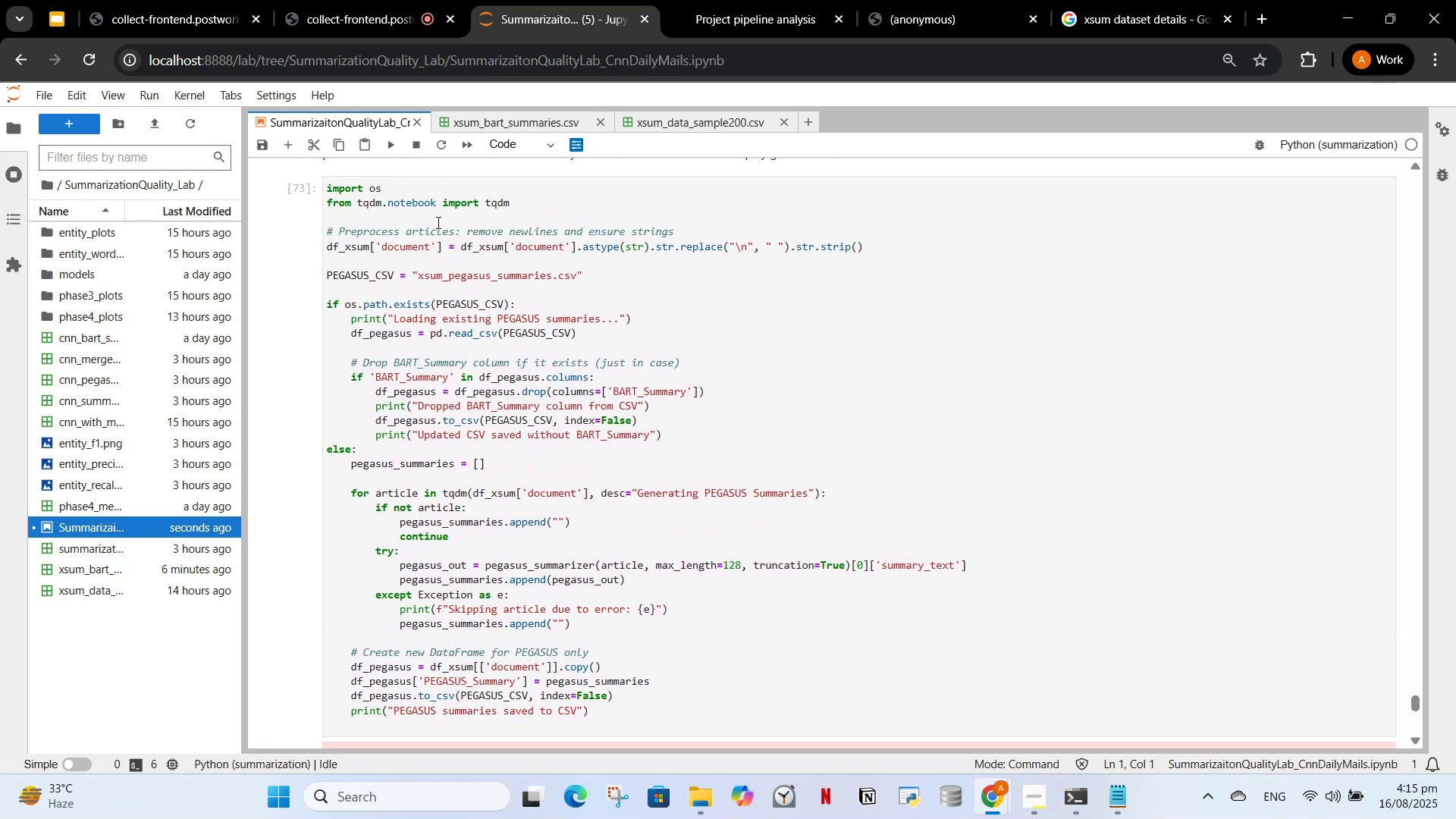 
double_click([403, 248])
 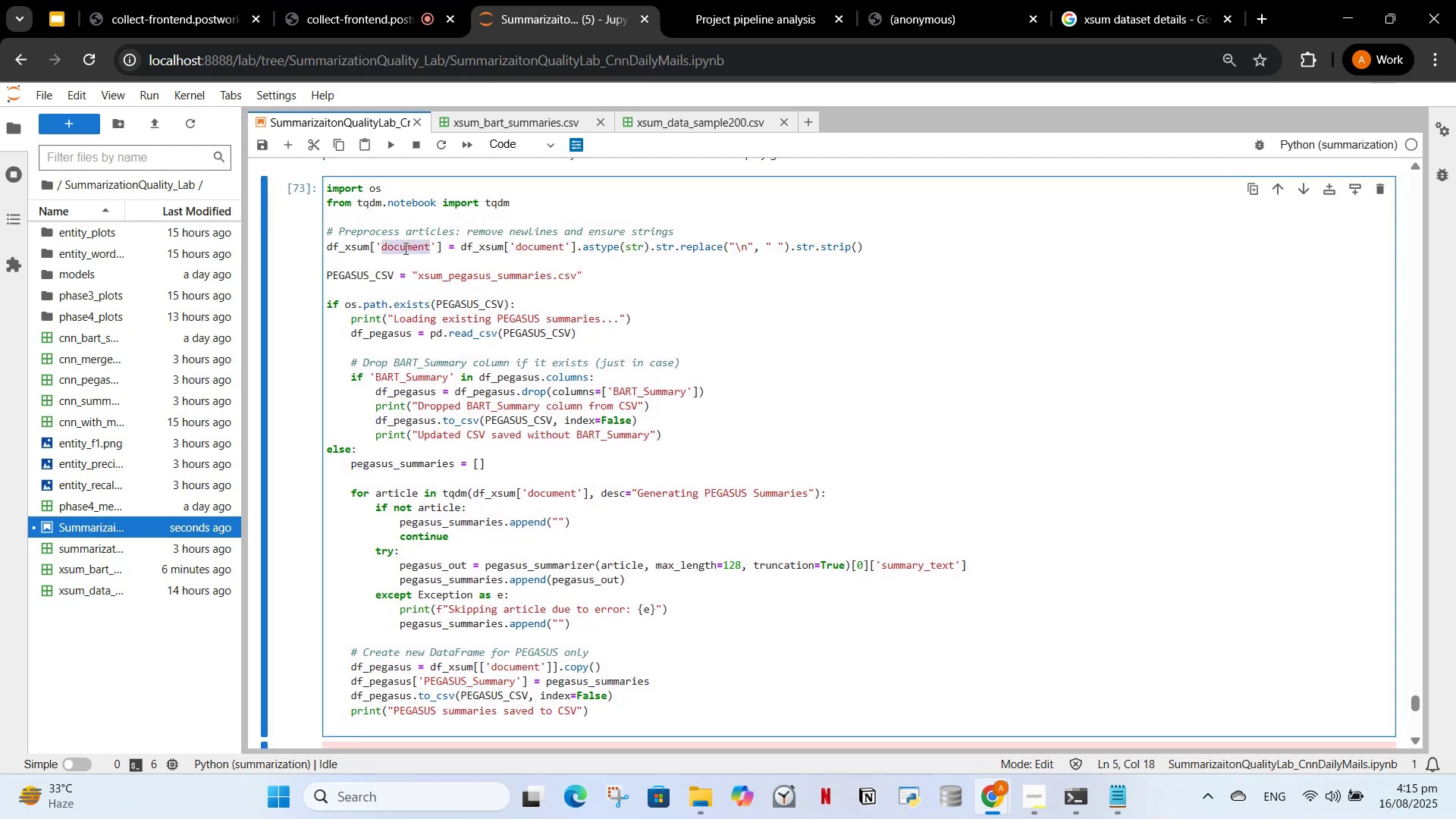 
type(article)
 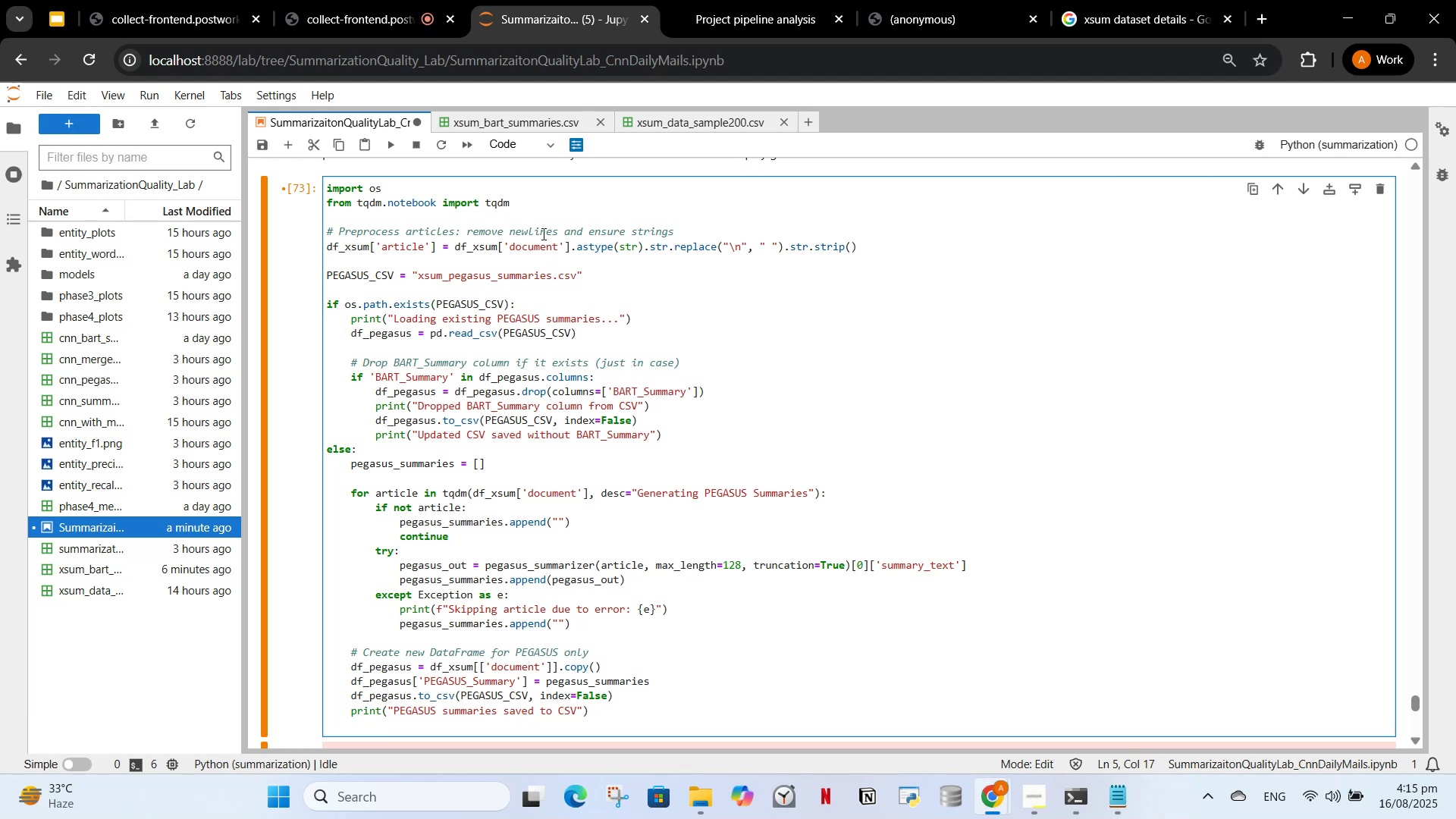 
double_click([538, 252])
 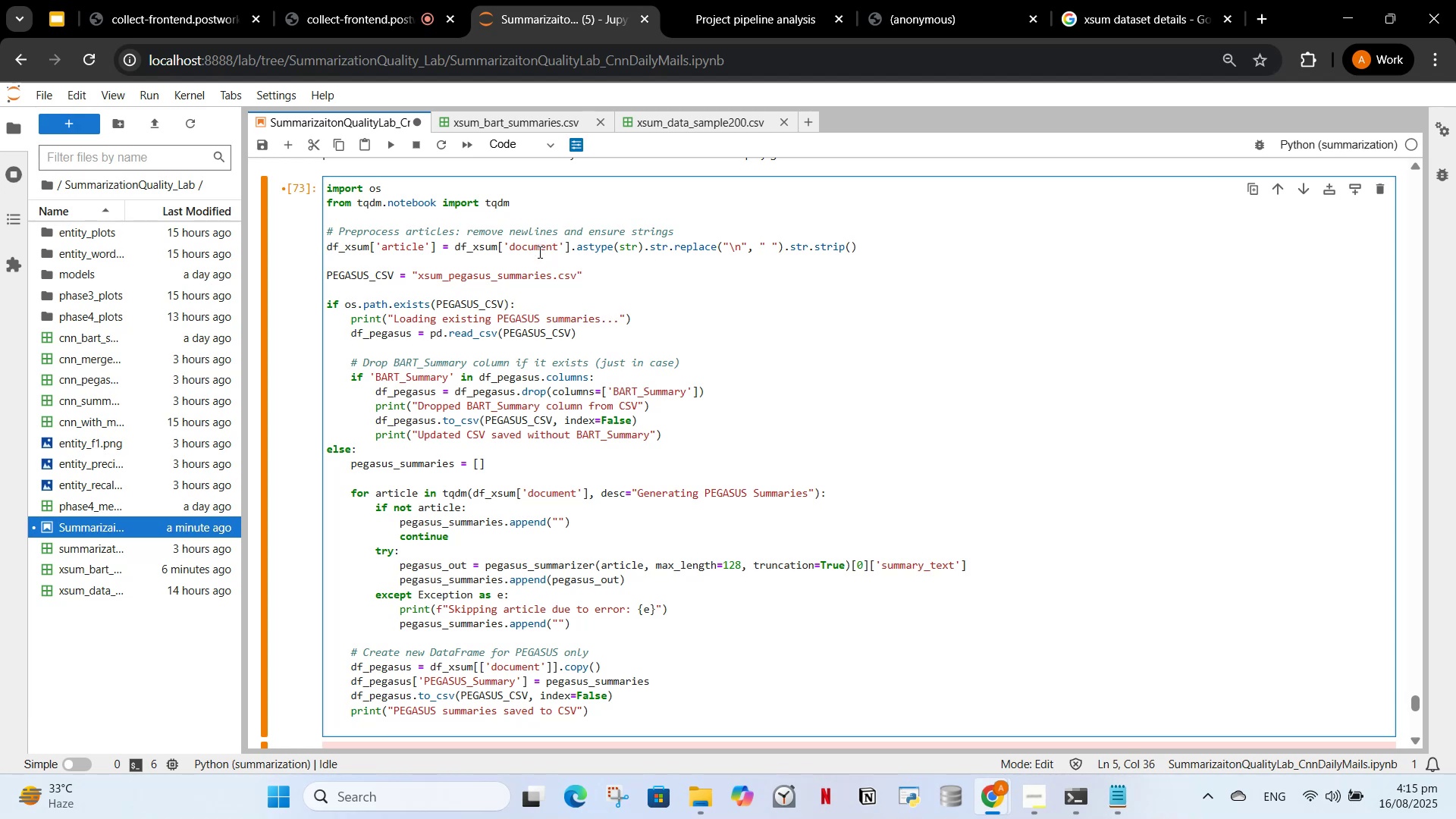 
double_click([538, 252])
 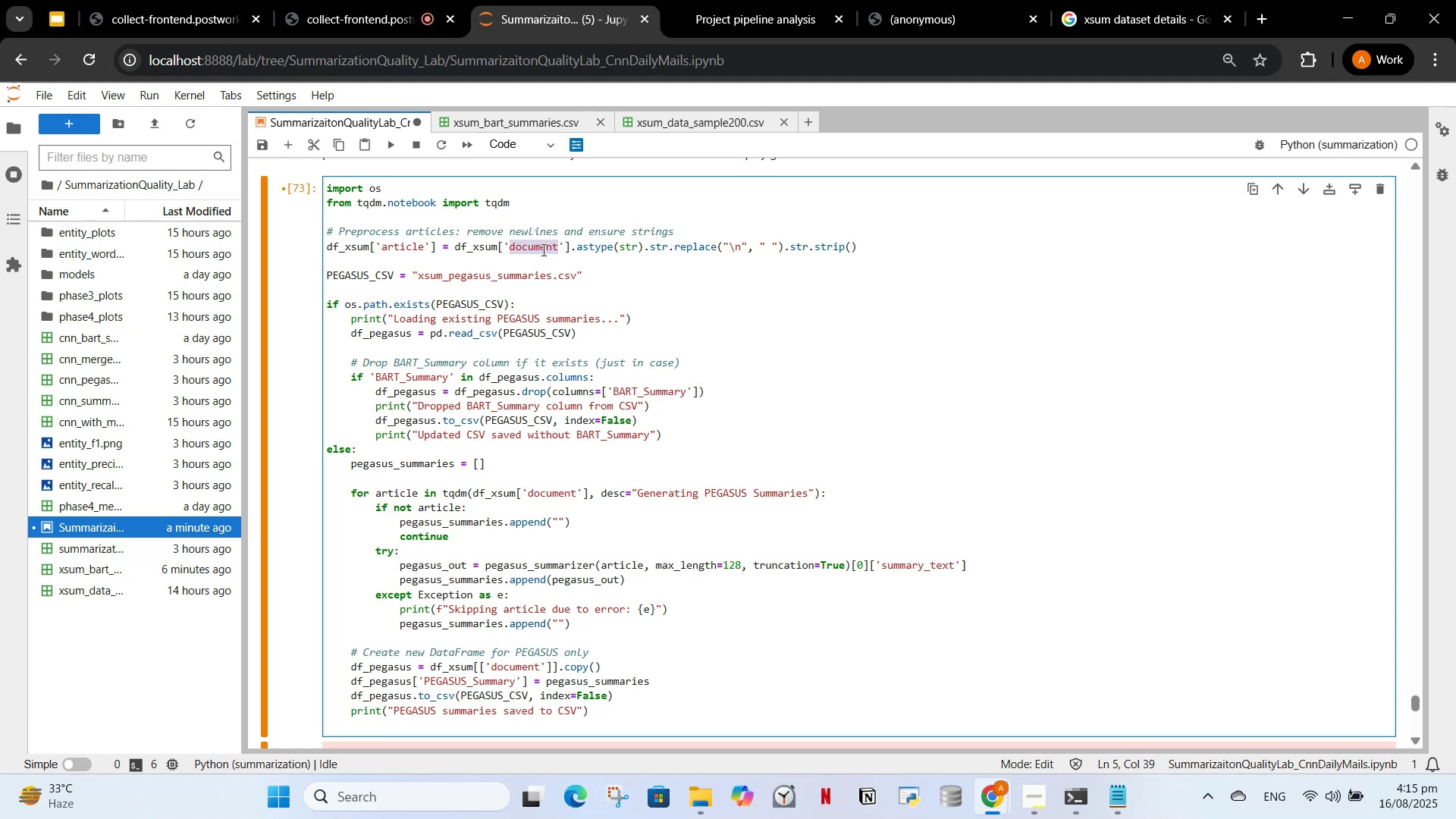 
type(article)
 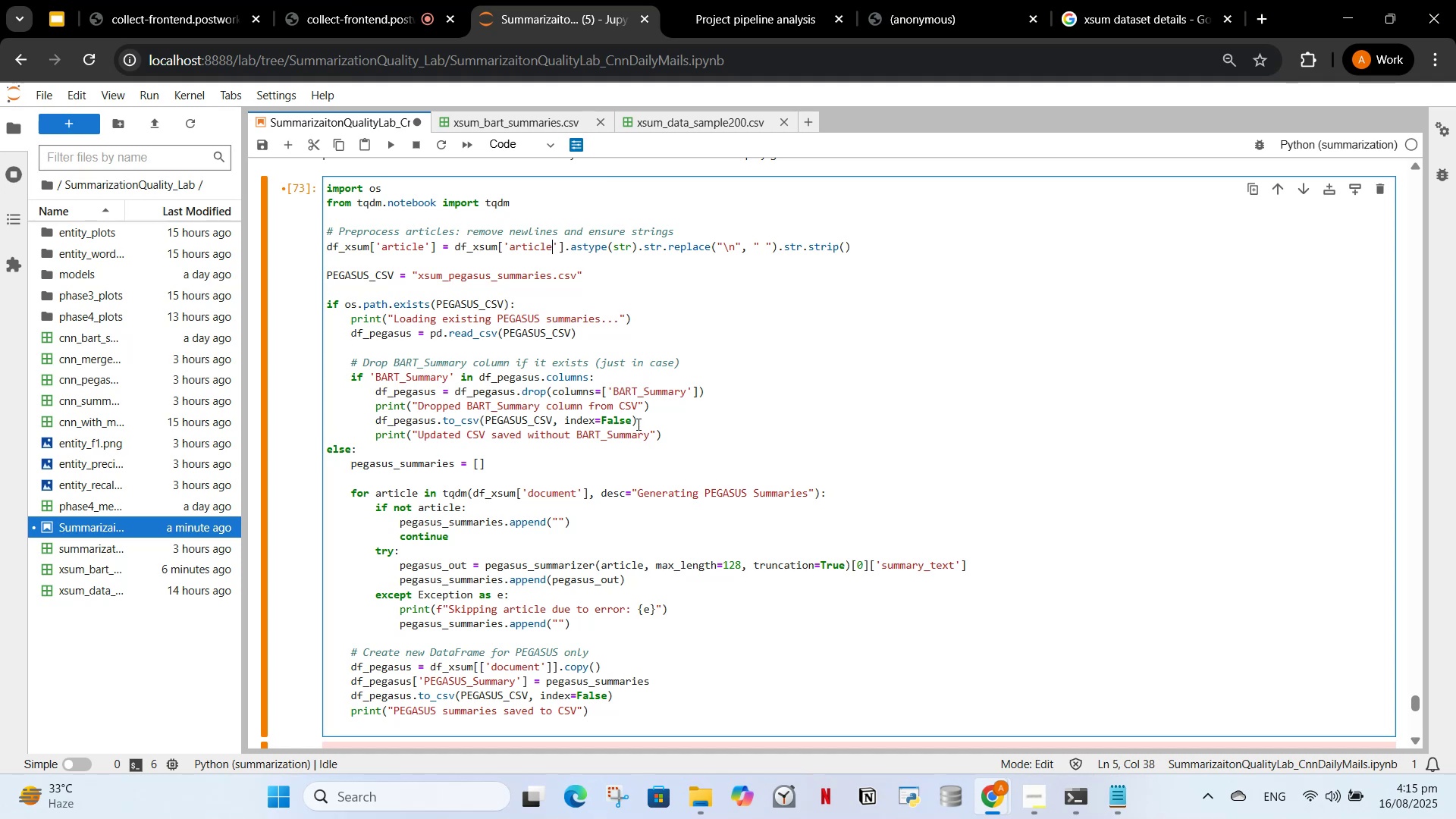 
wait(6.31)
 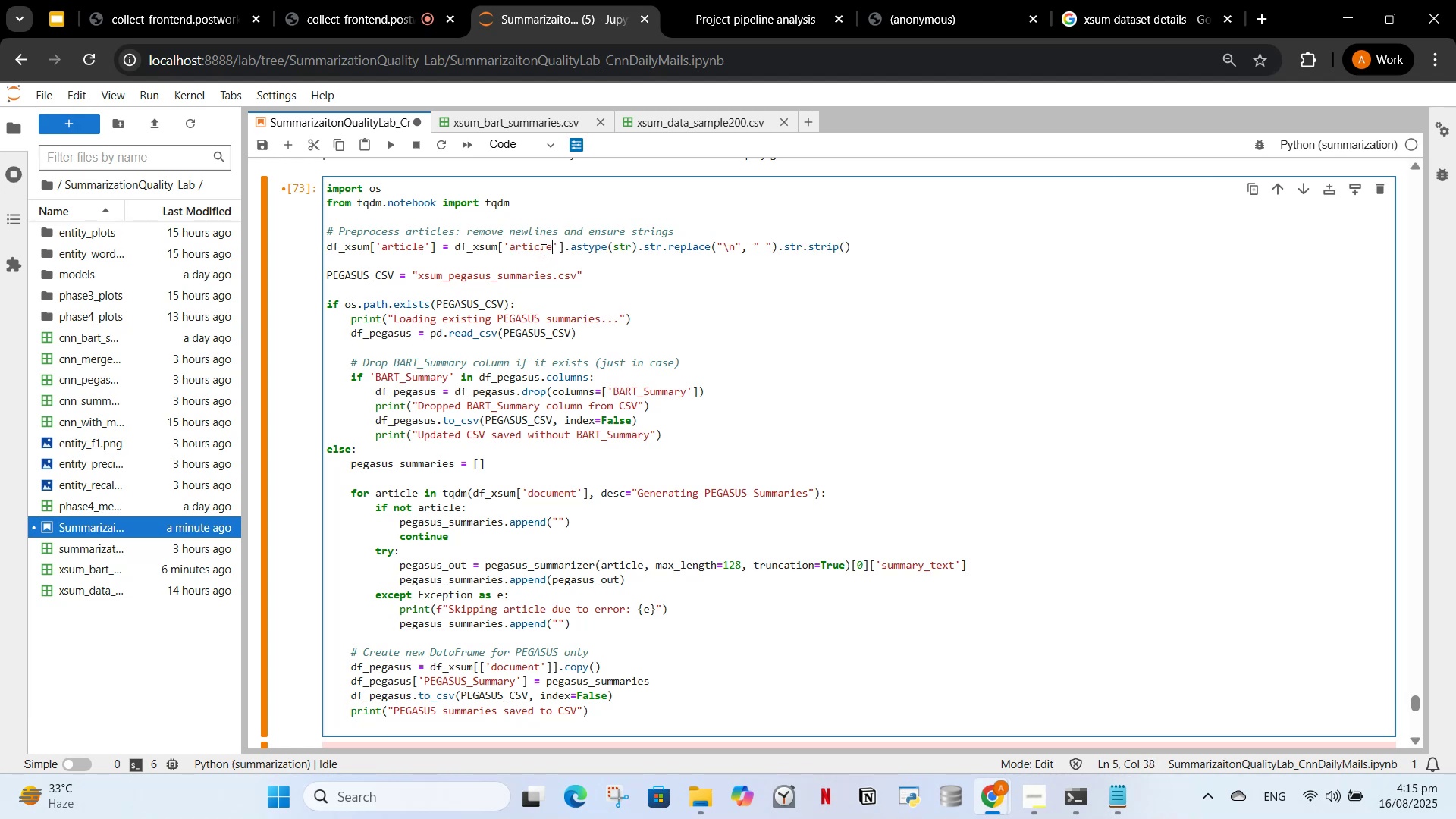 
double_click([548, 494])
 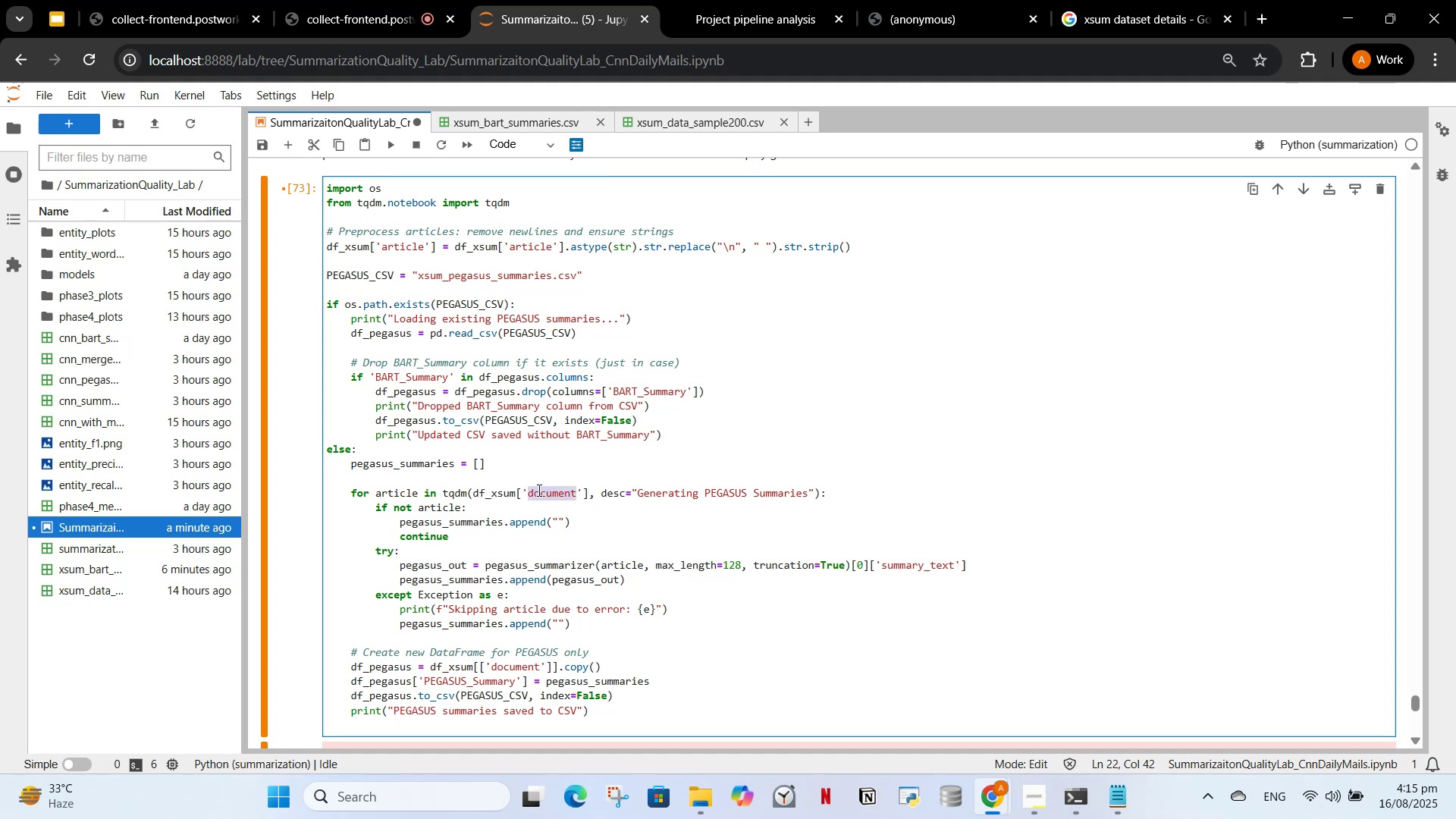 
type(article)
 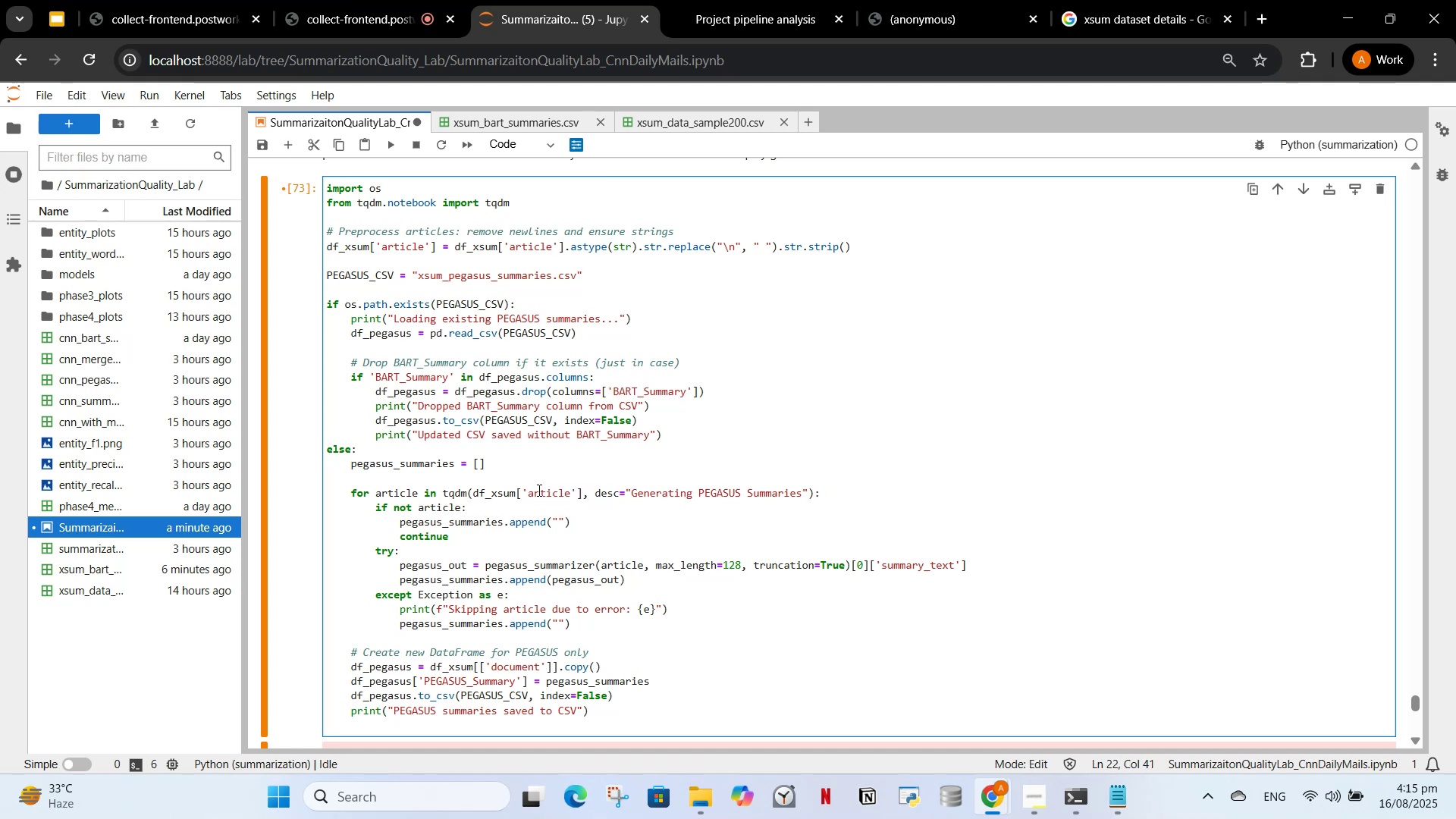 
scroll: coordinate [521, 491], scroll_direction: down, amount: 2.0
 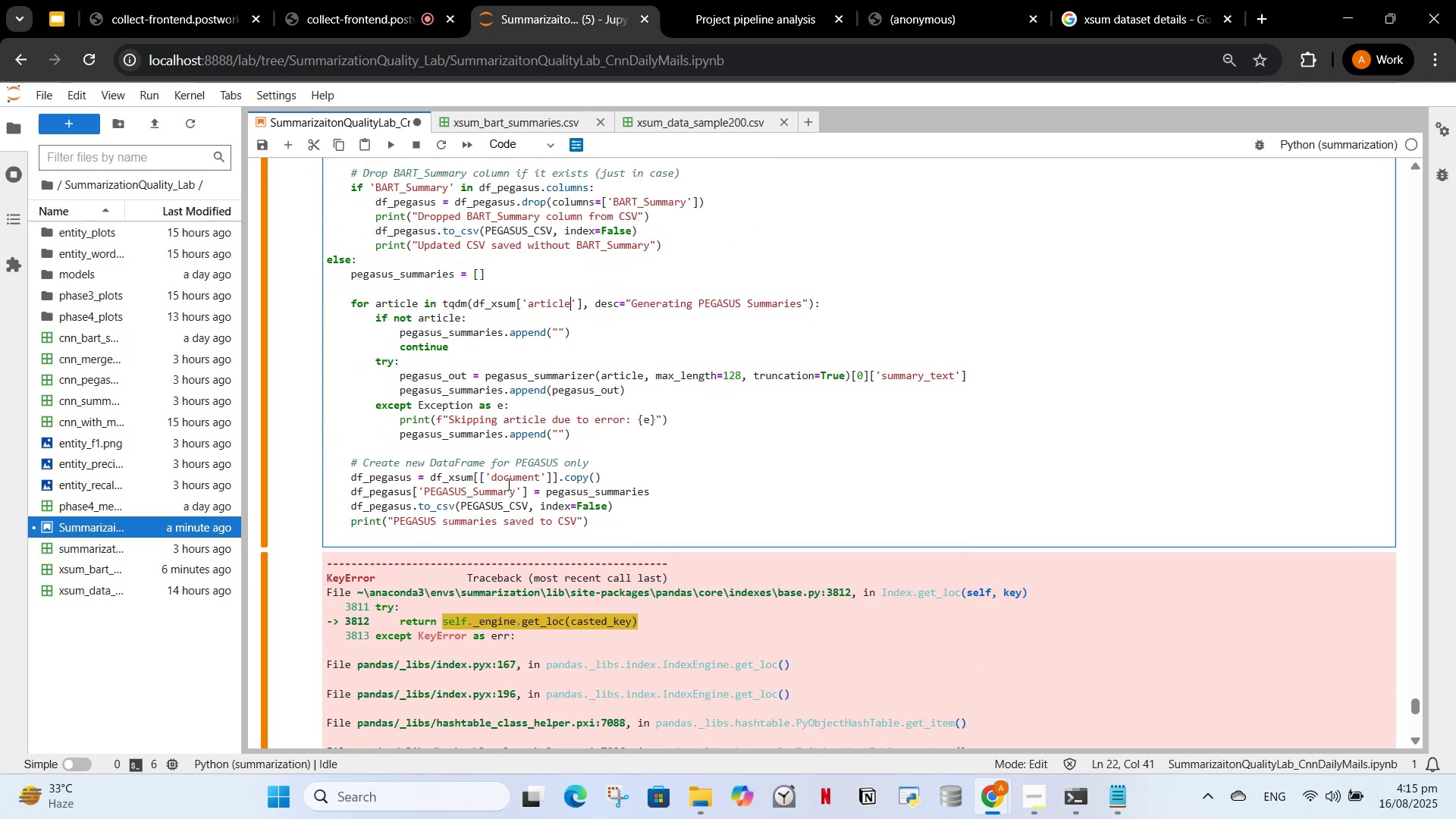 
left_click([507, 484])
 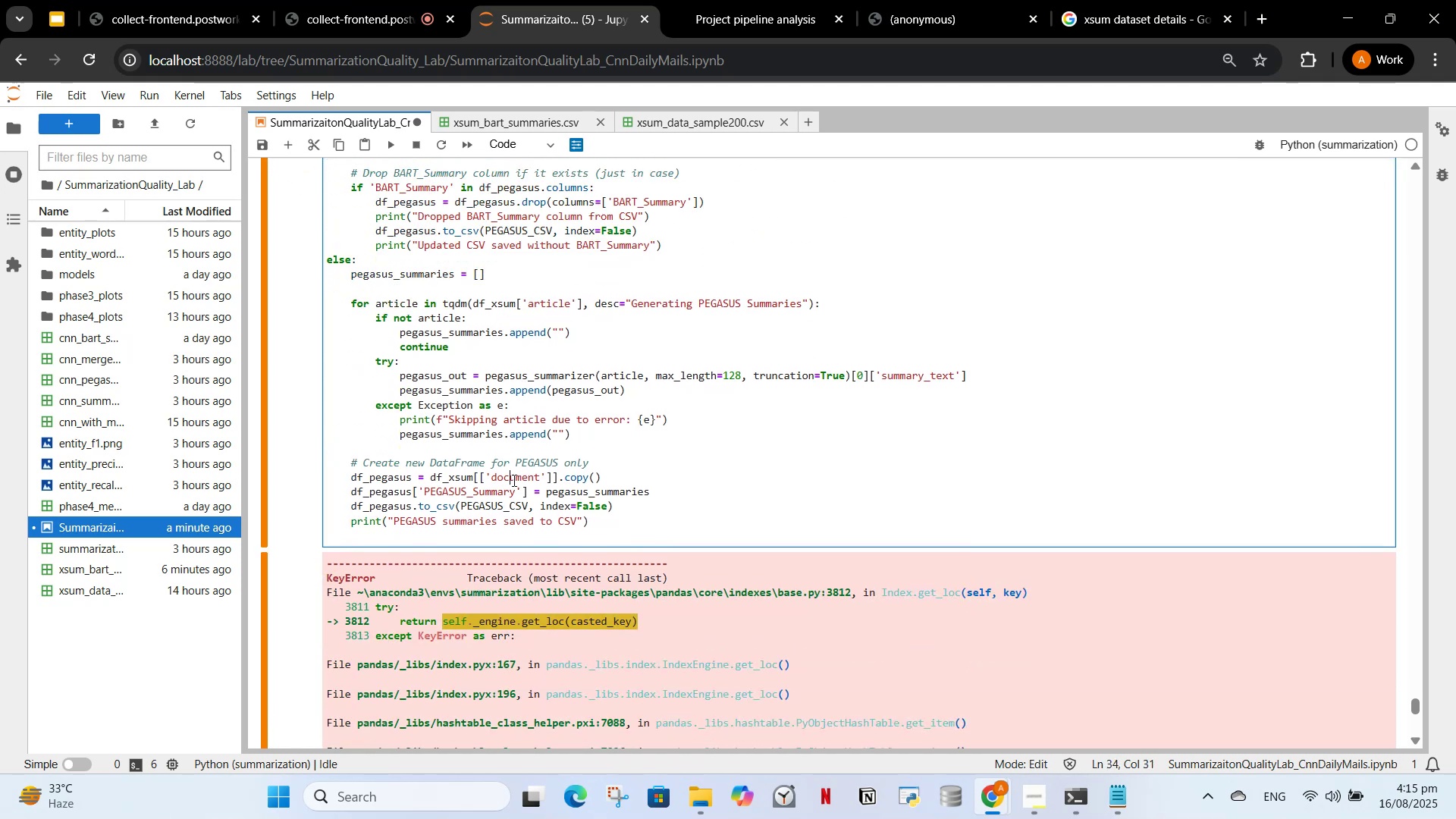 
double_click([513, 480])
 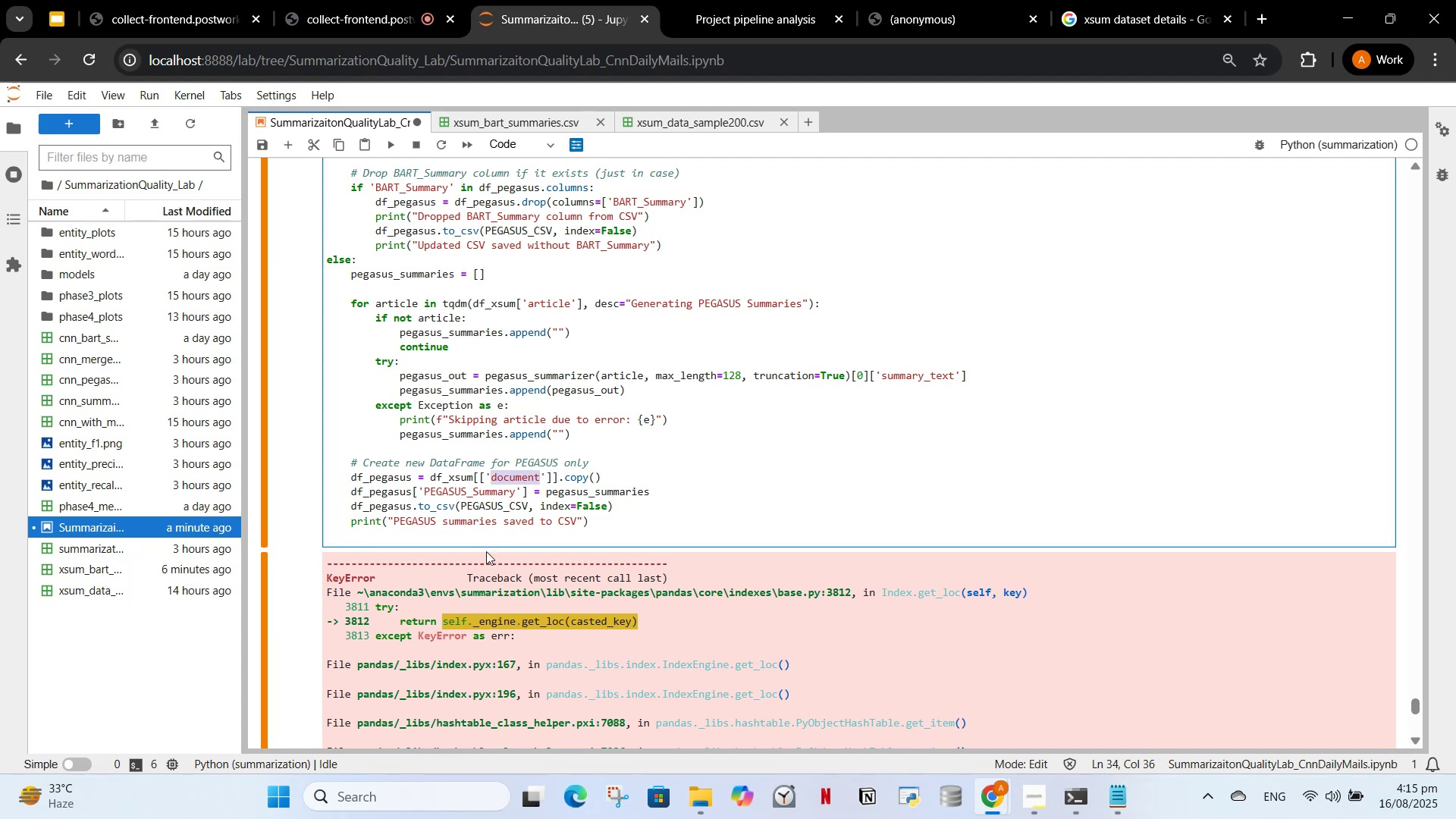 
type(article)
 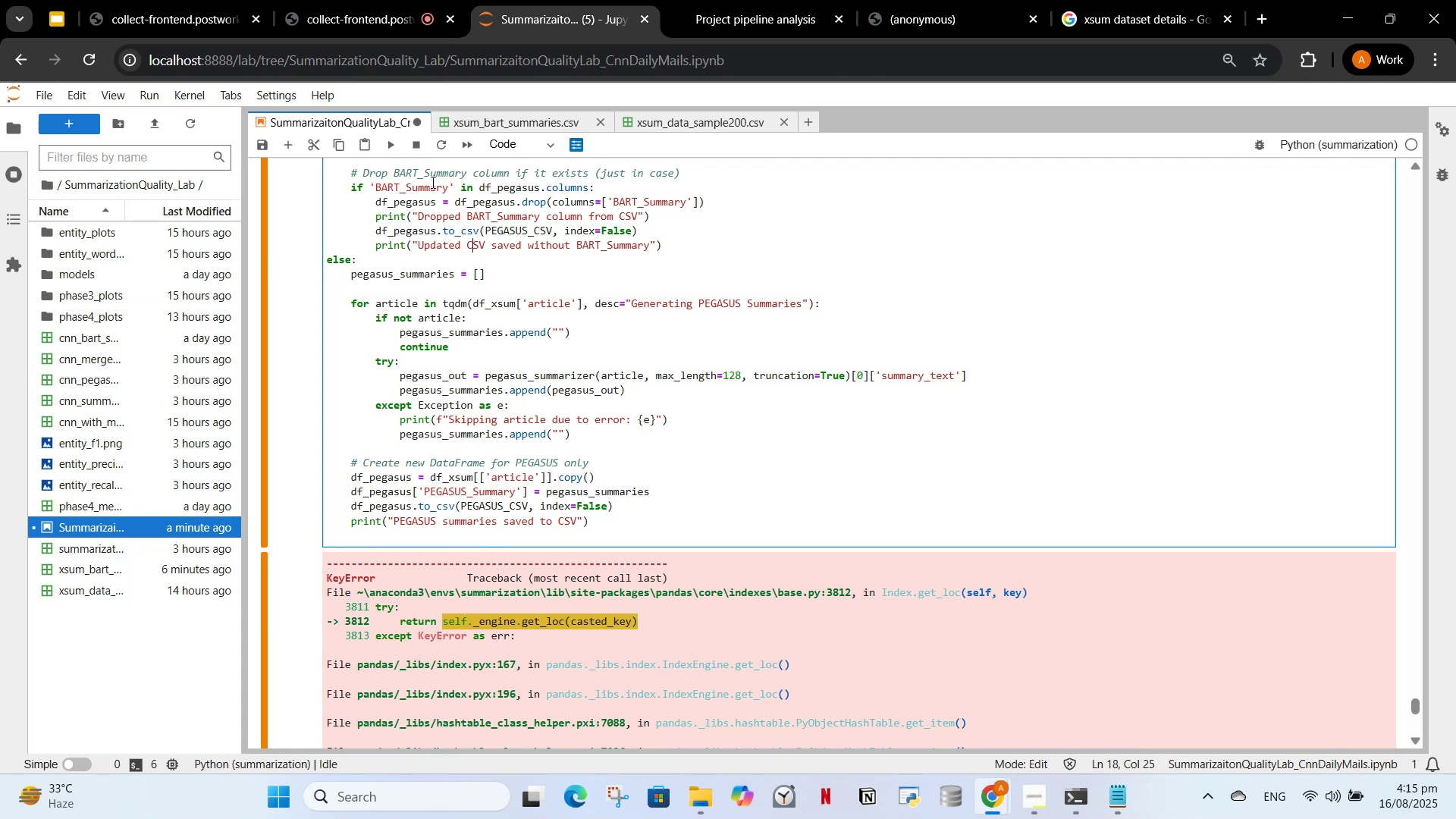 
left_click([384, 136])
 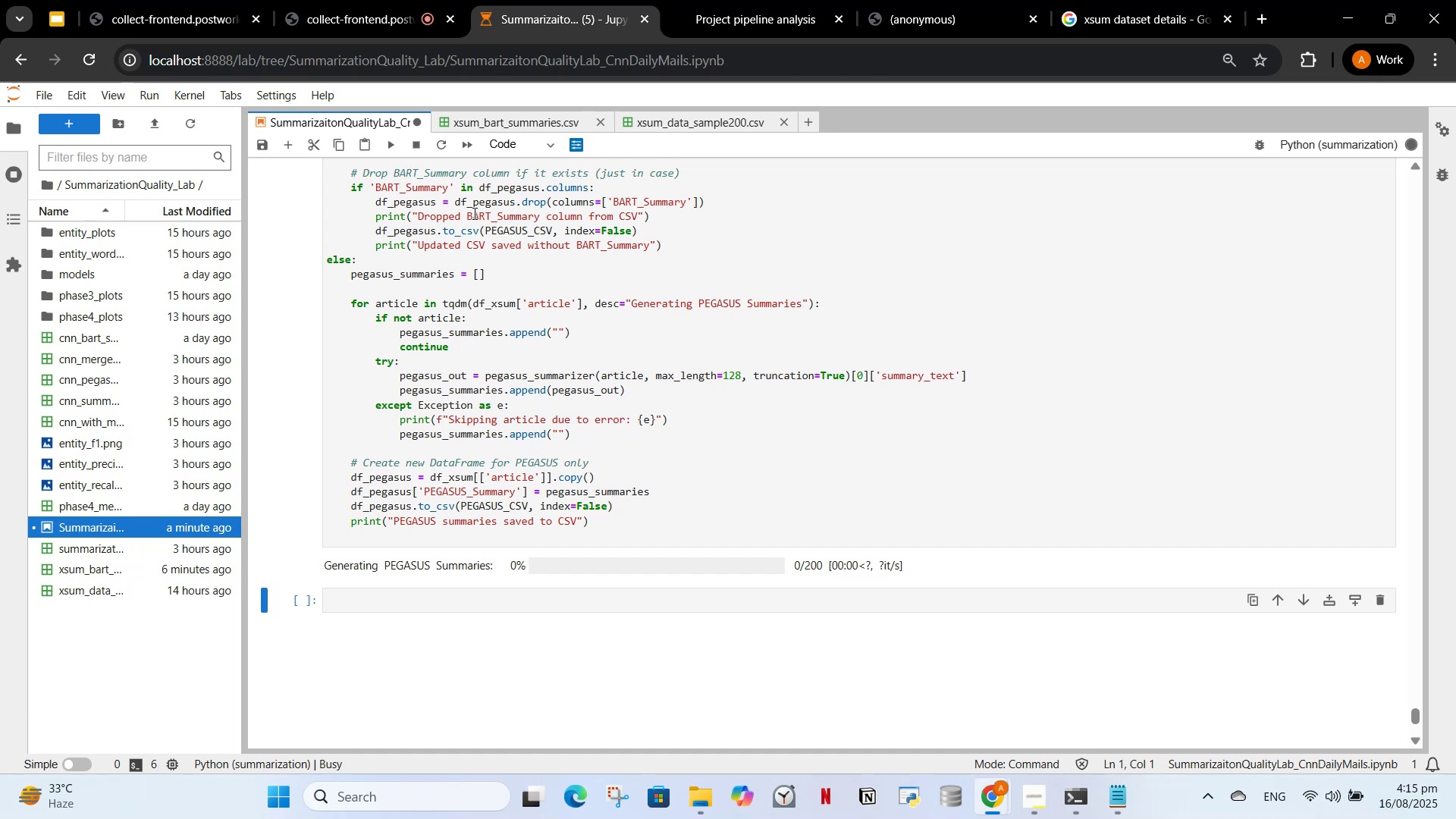 
wait(13.4)
 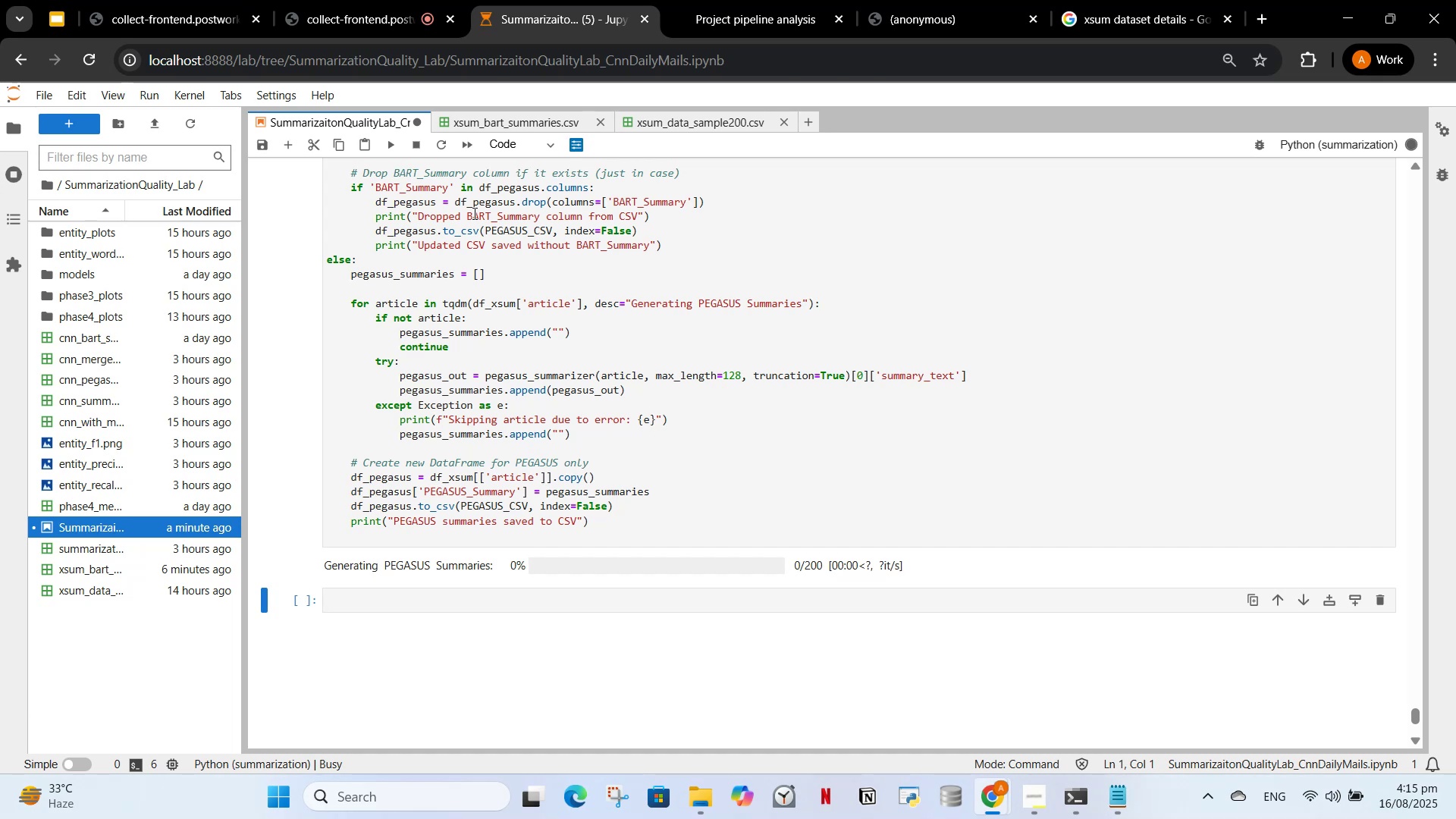 
left_click([728, 570])
 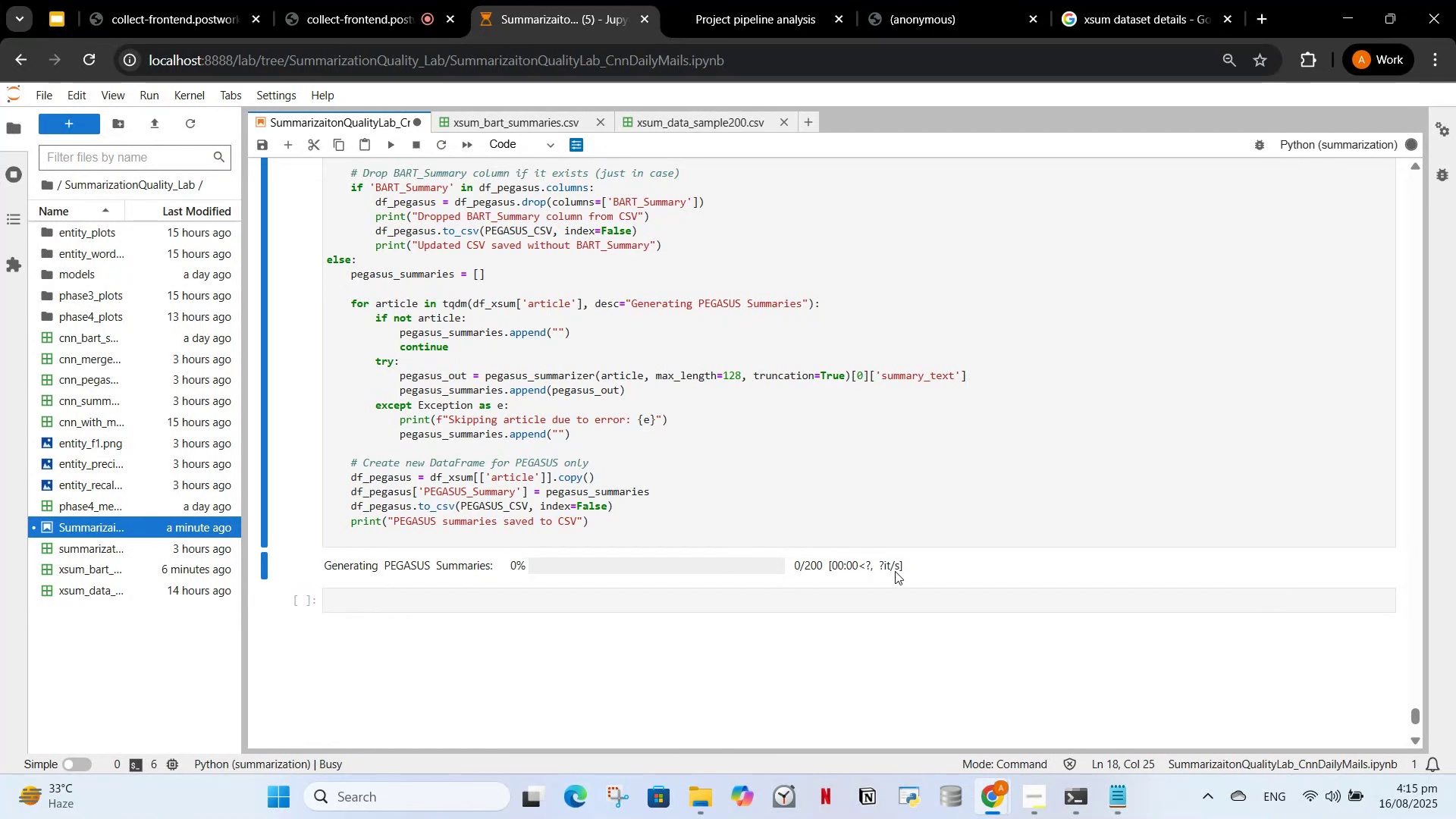 
left_click_drag(start_coordinate=[923, 563], to_coordinate=[314, 561])
 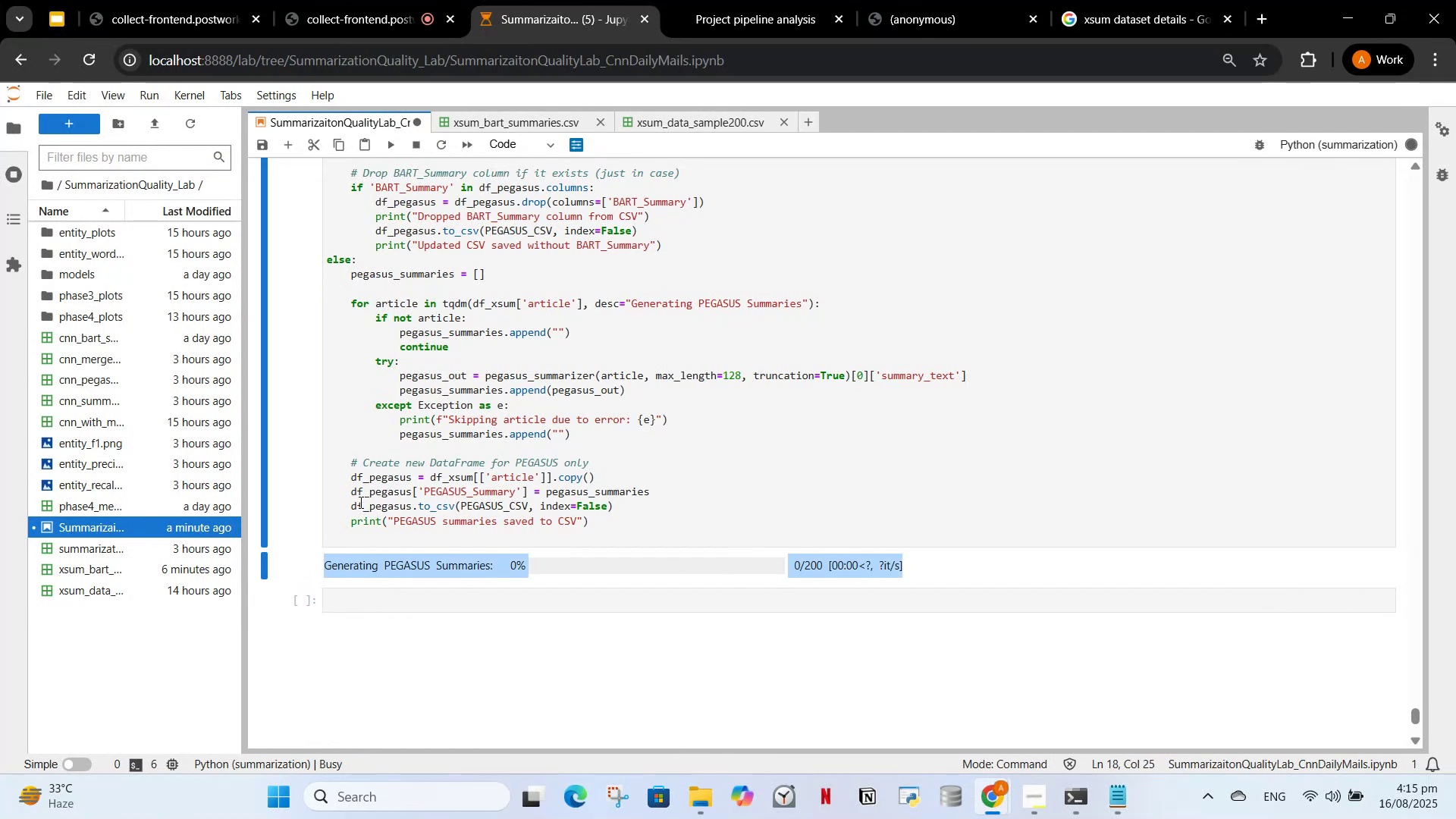 
left_click([359, 502])
 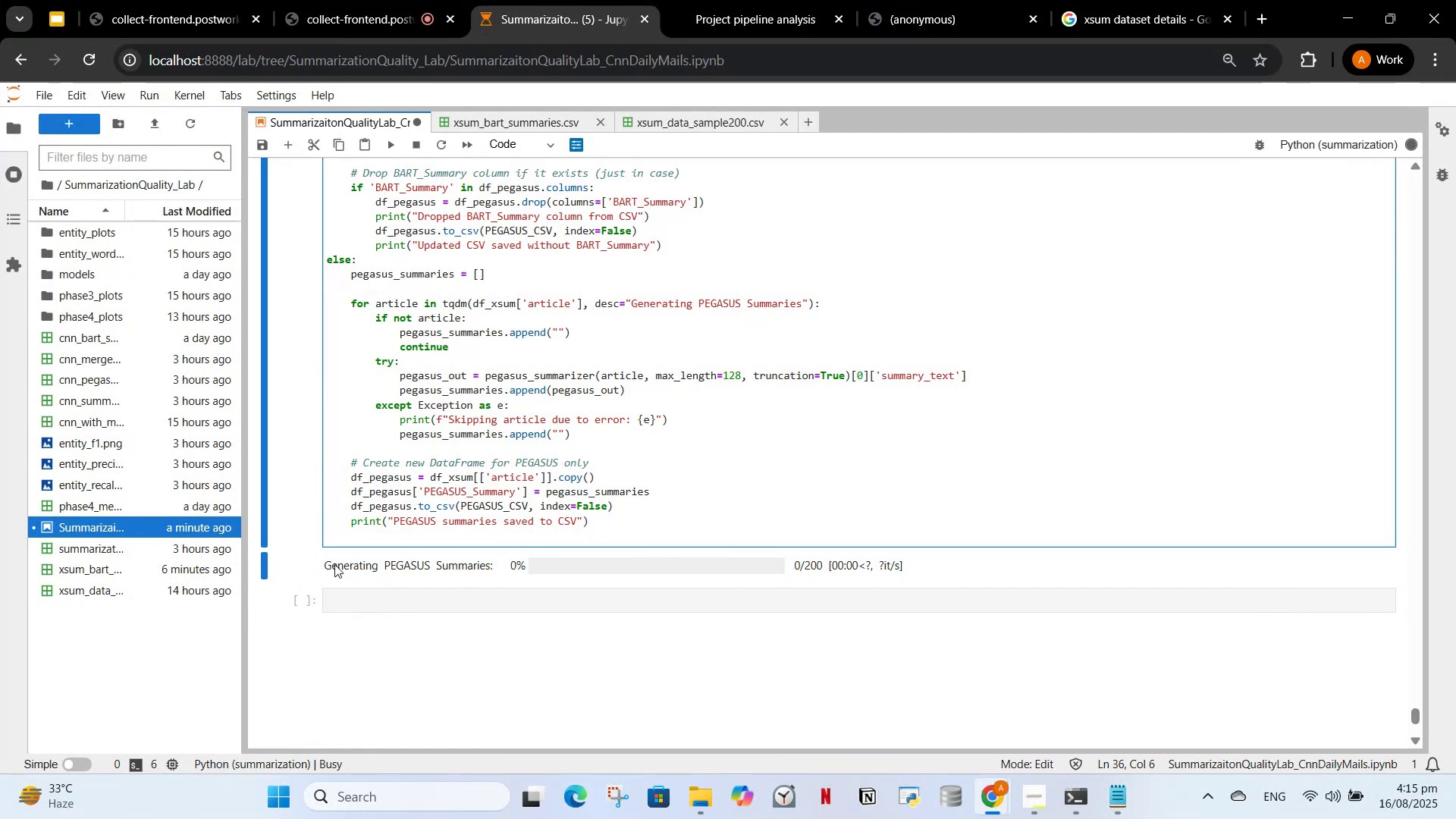 
scroll: coordinate [446, 502], scroll_direction: up, amount: 3.0
 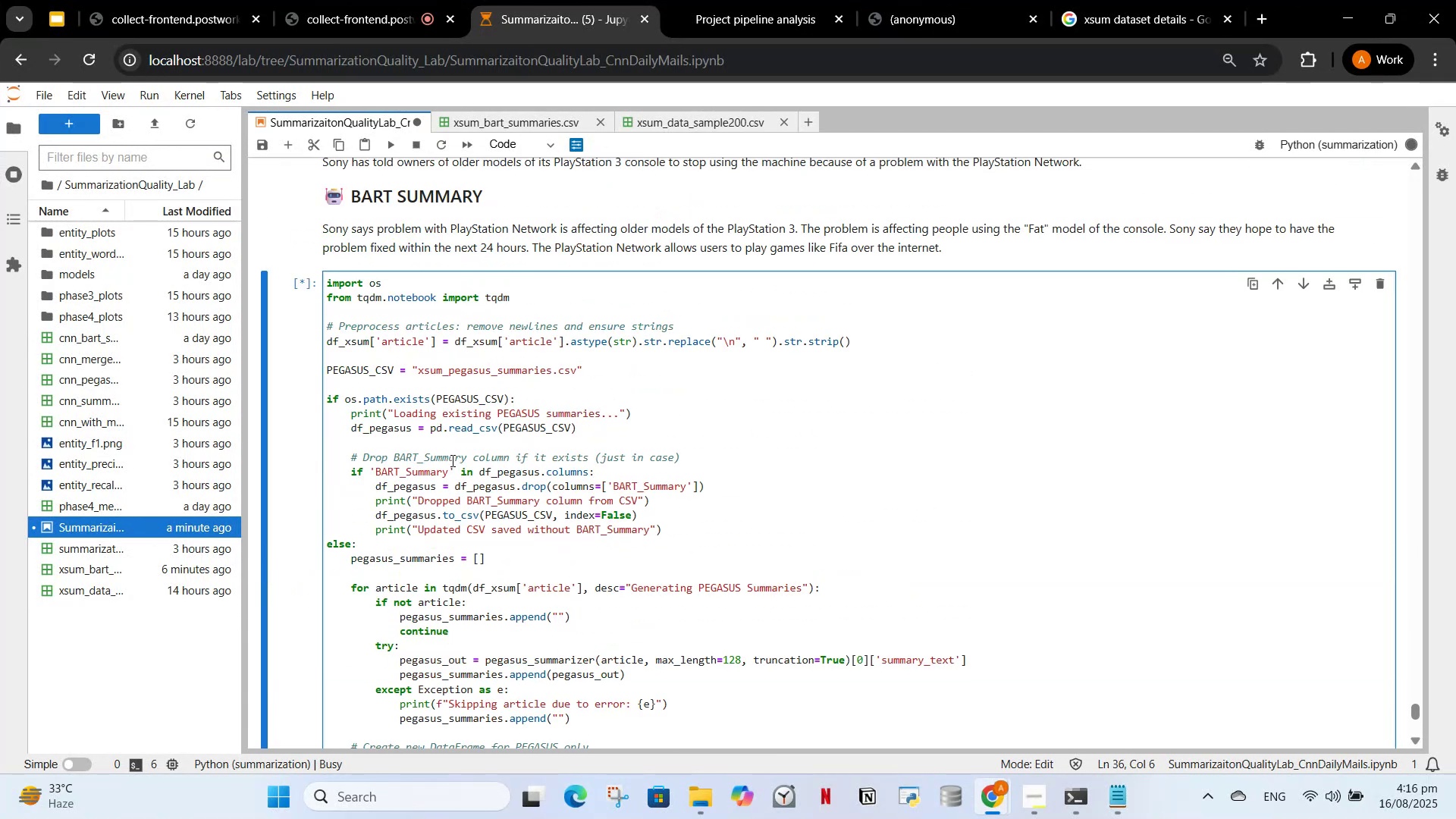 
scroll: coordinate [451, 457], scroll_direction: down, amount: 3.0
 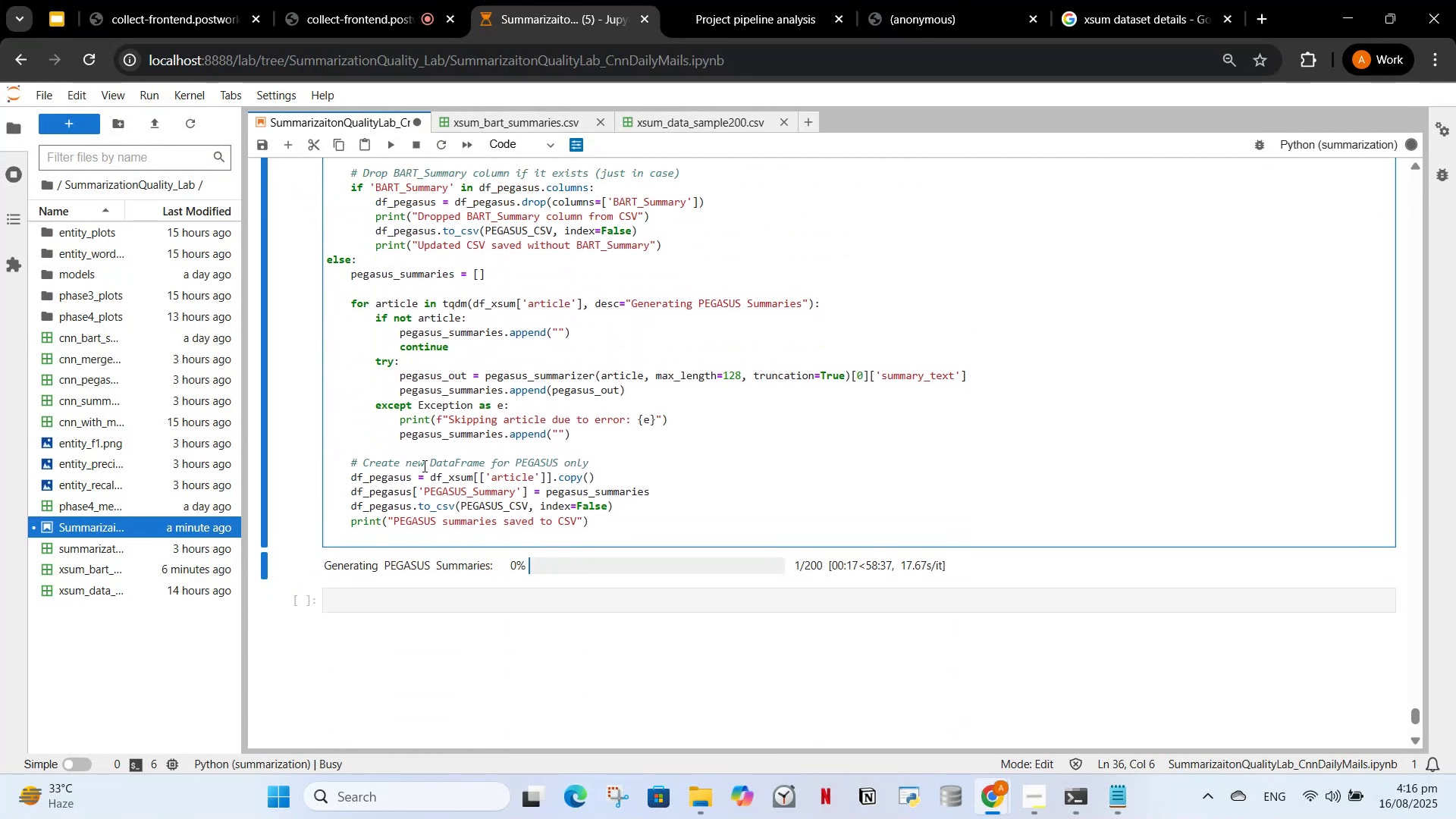 
scroll: coordinate [503, 559], scroll_direction: none, amount: 0.0
 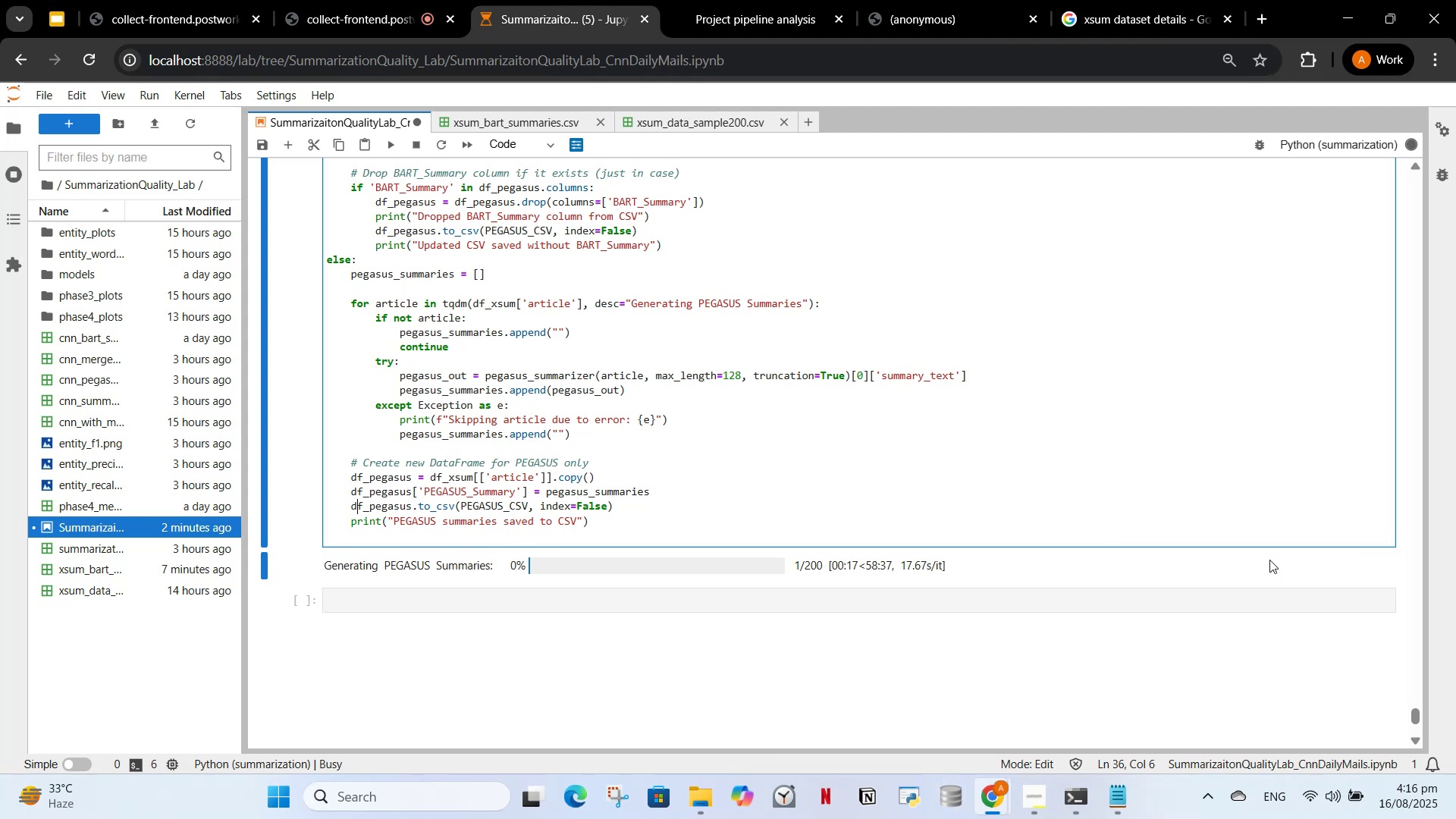 
wait(5.03)
 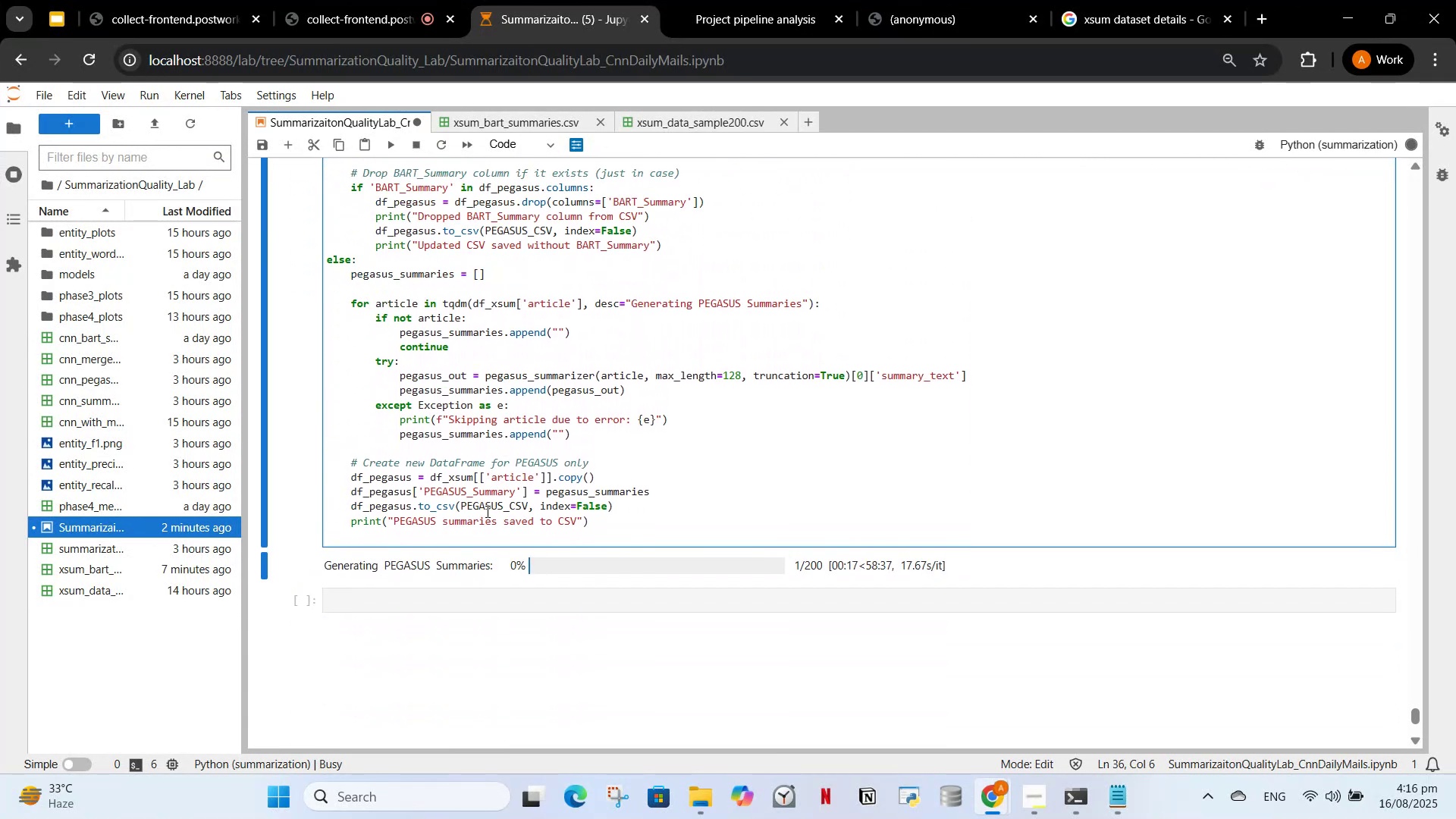 
left_click_drag(start_coordinate=[1413, 723], to_coordinate=[1429, 430])
 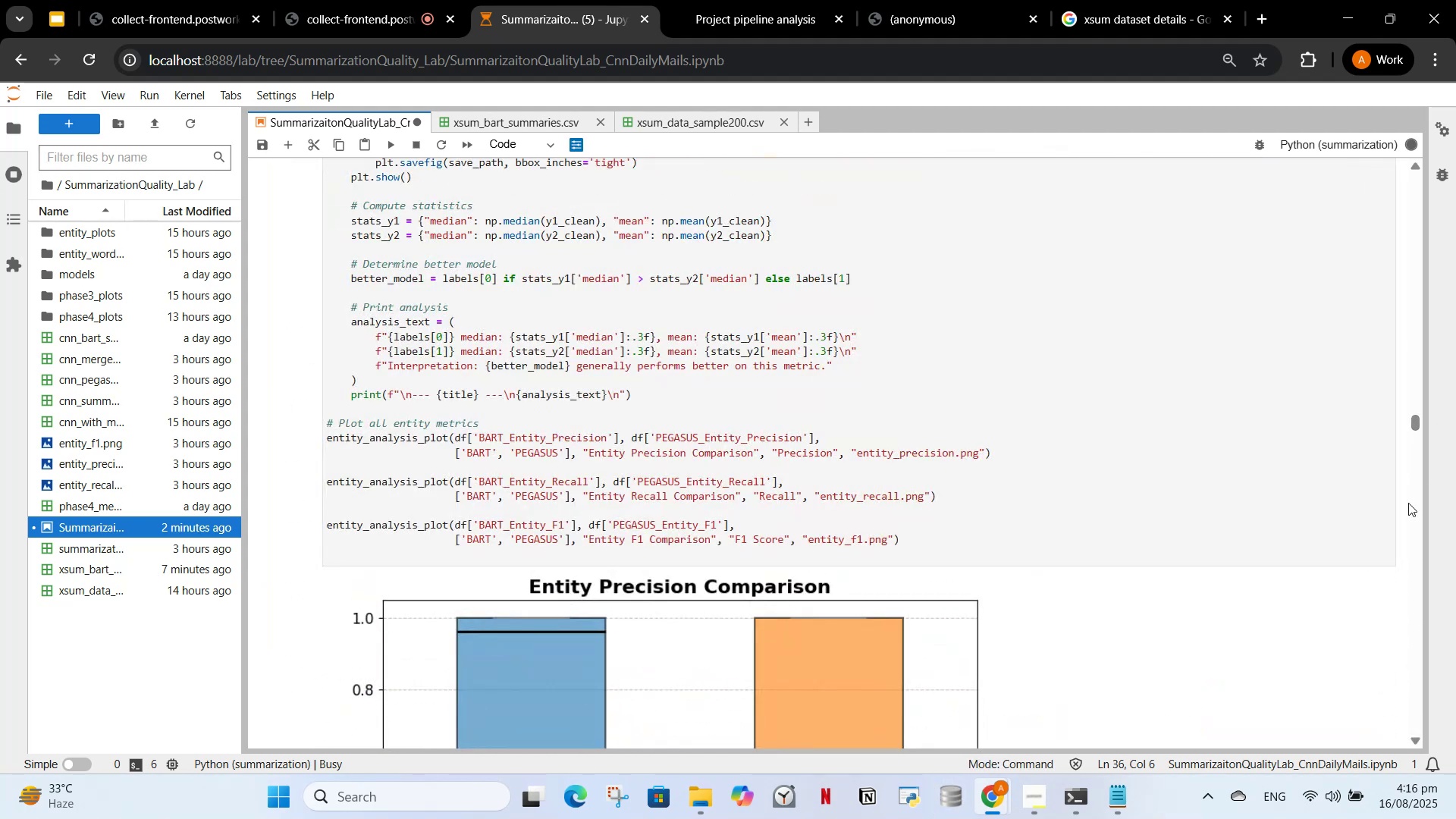 
scroll: coordinate [488, 513], scroll_direction: up, amount: 121.0
 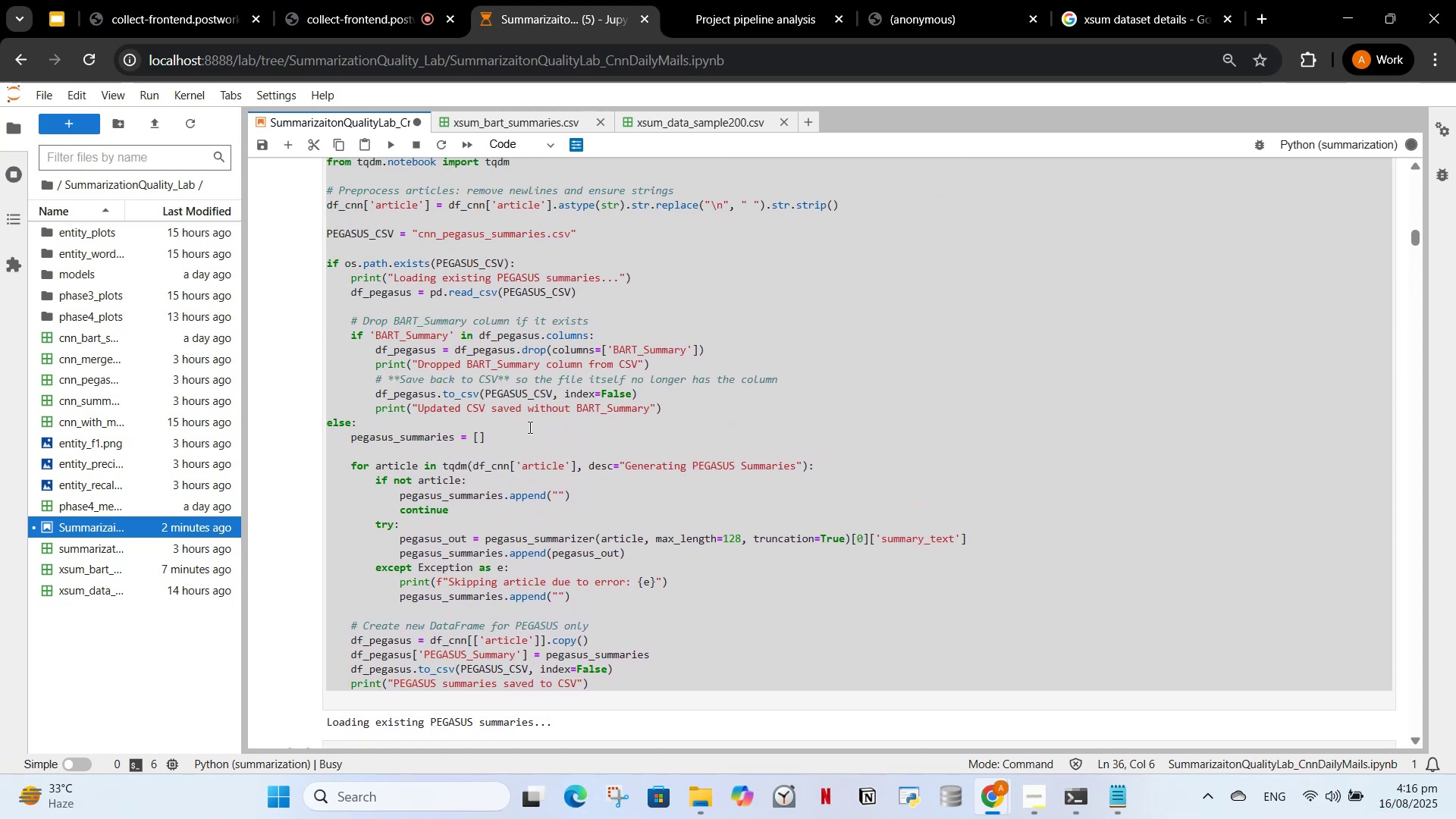 
left_click([524, 428])
 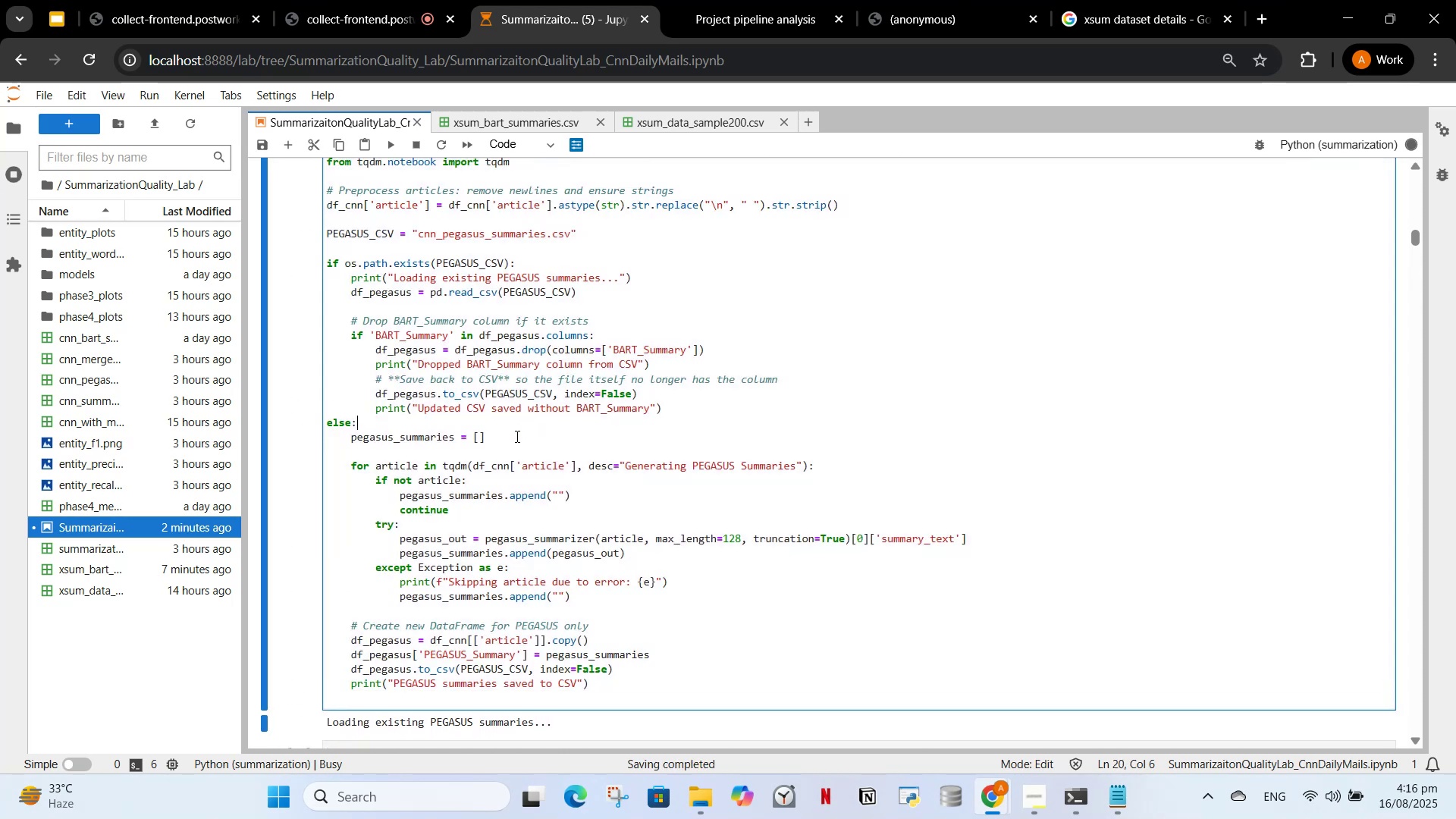 
scroll: coordinate [514, 438], scroll_direction: up, amount: 2.0
 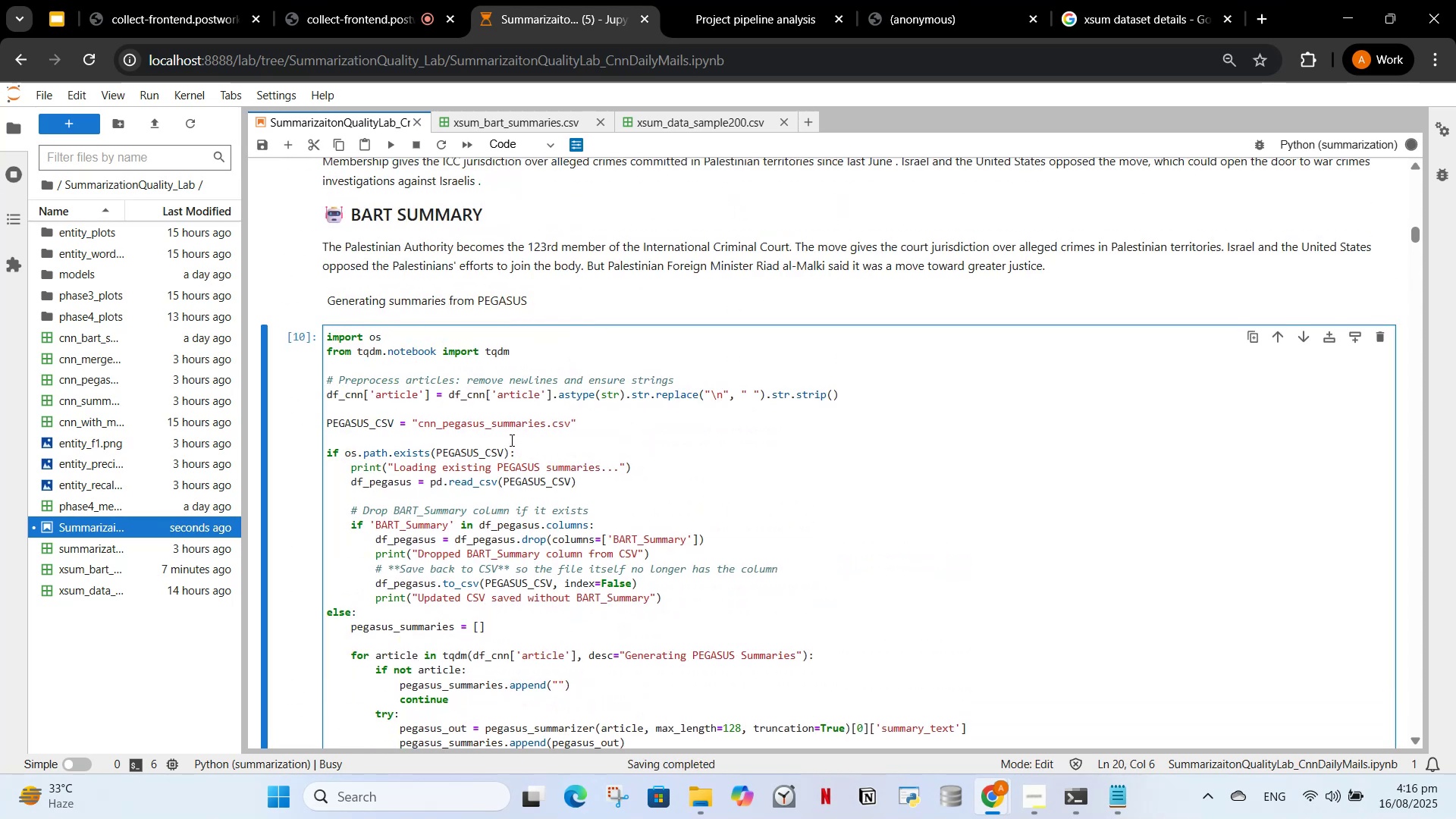 
scroll: coordinate [506, 443], scroll_direction: down, amount: 7.0
 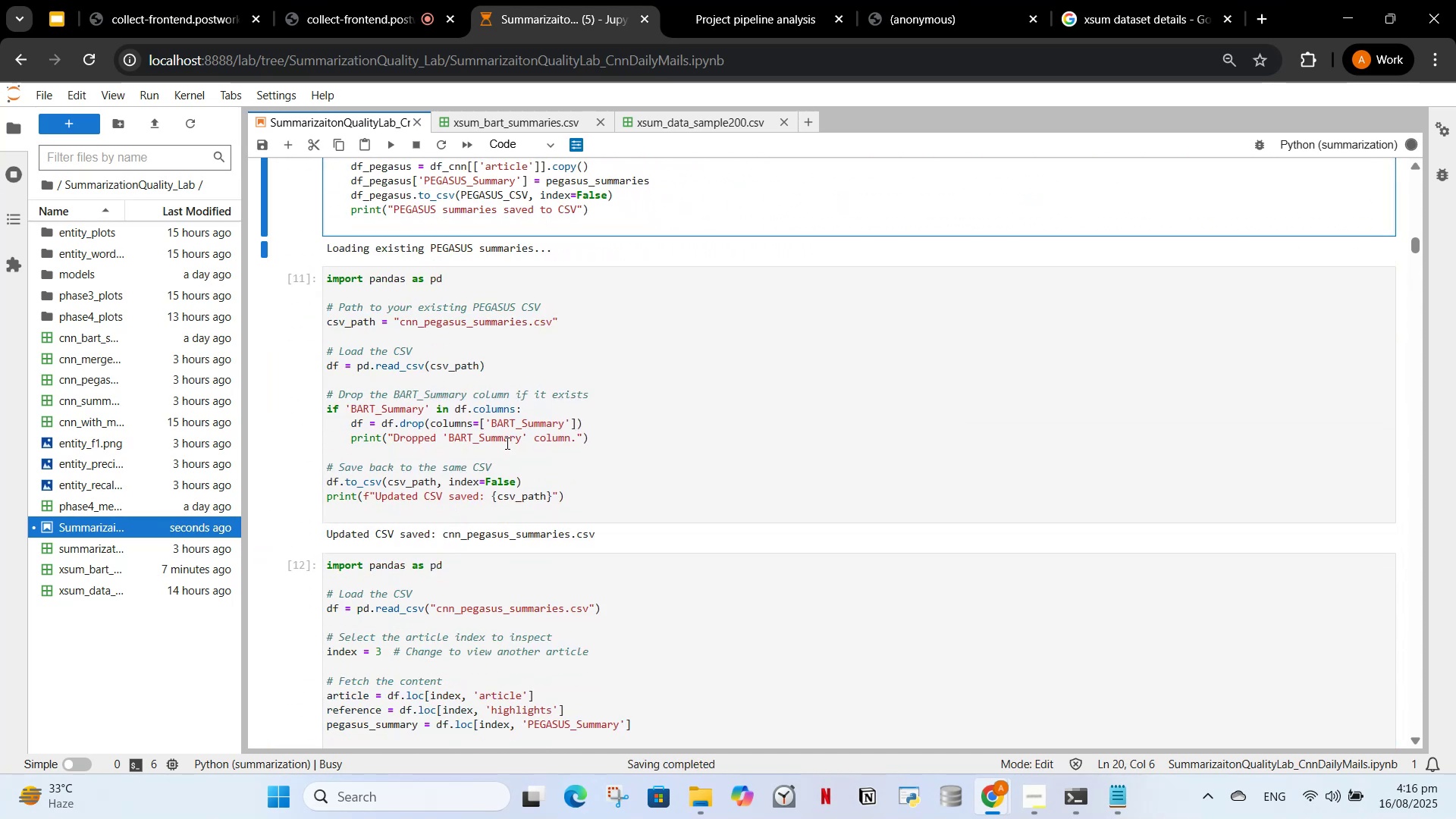 
left_click_drag(start_coordinate=[506, 443], to_coordinate=[506, 447])
 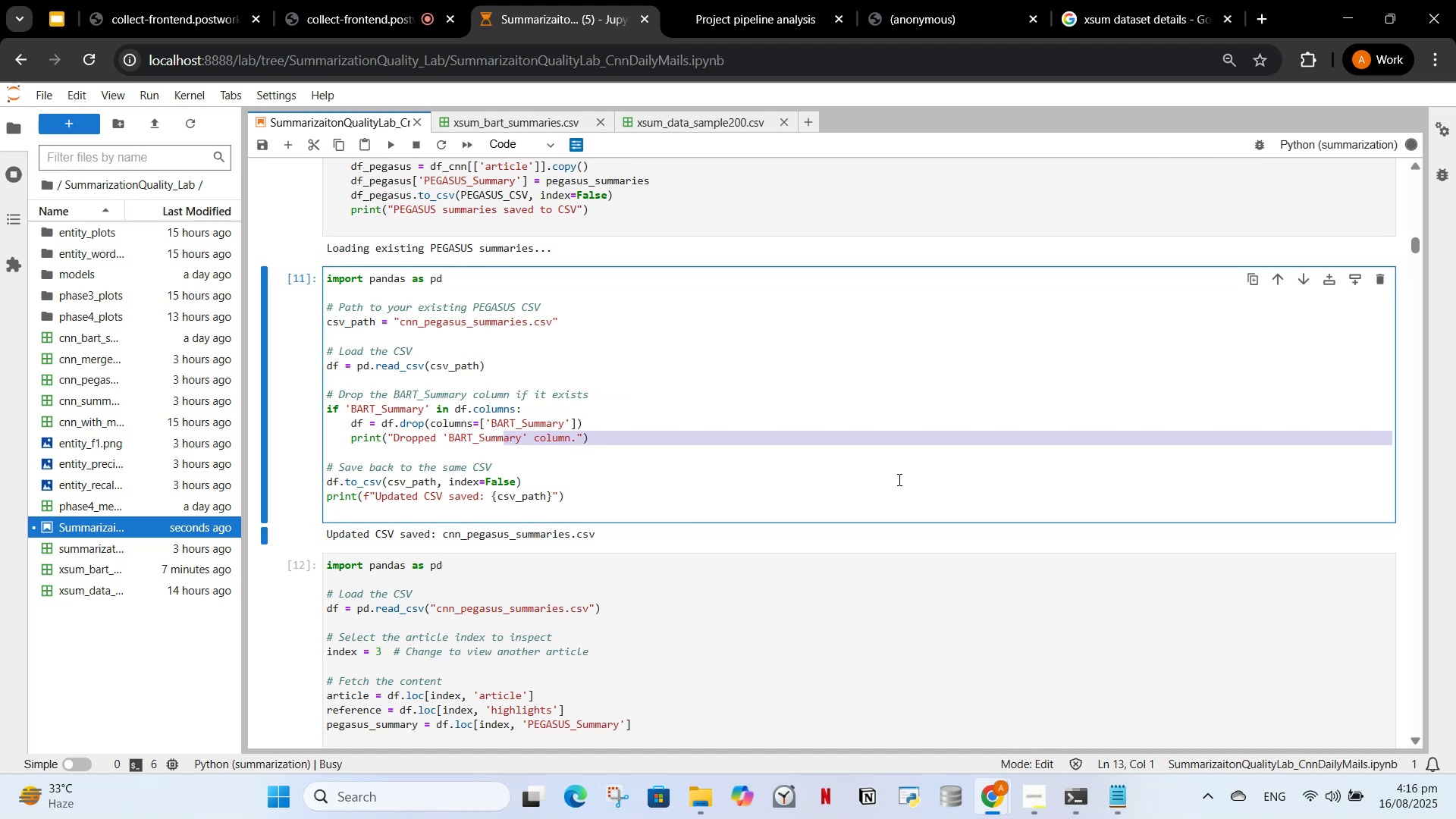 
left_click([794, 450])
 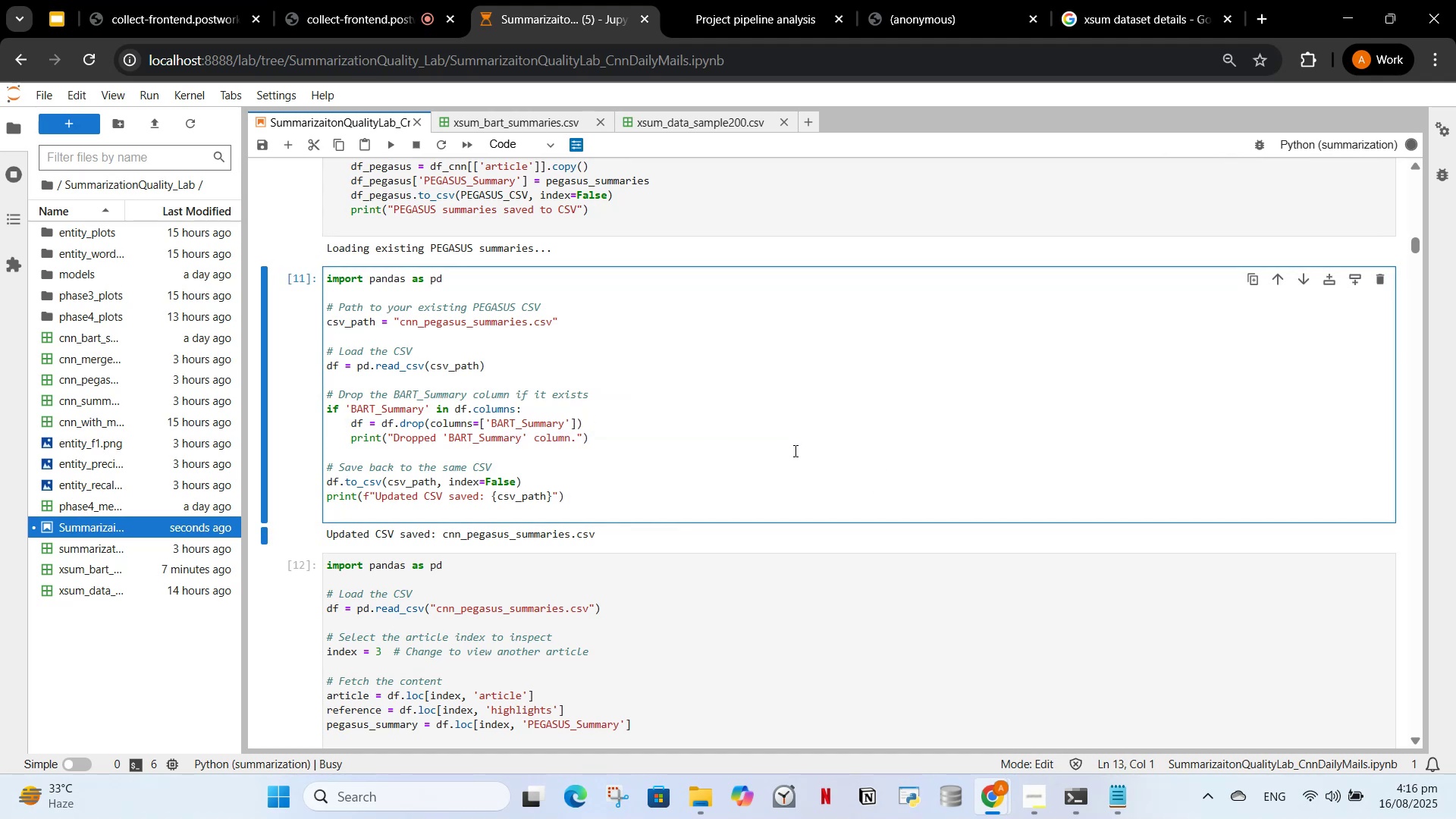 
key(A)
 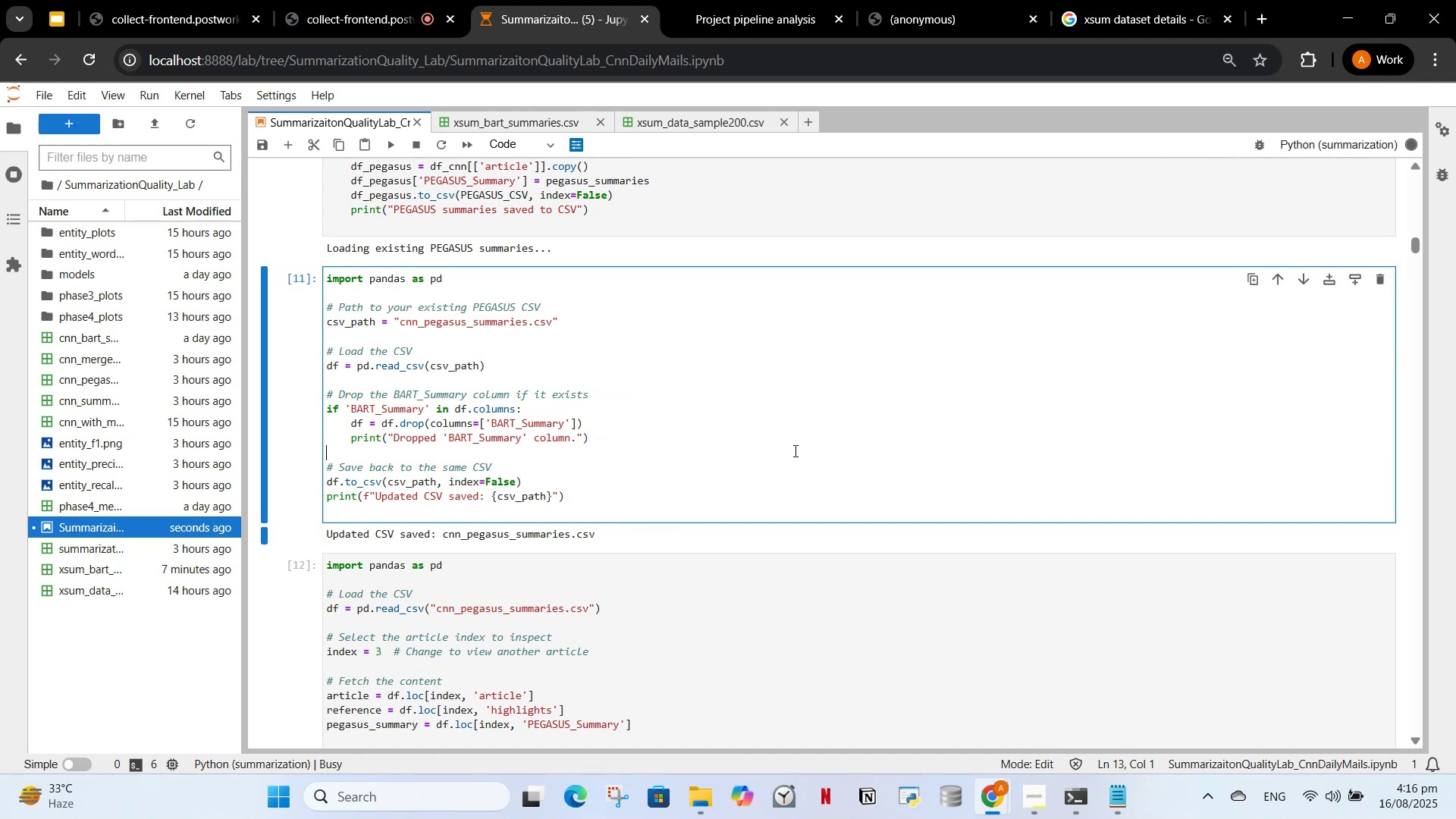 
key(Control+ControlLeft)
 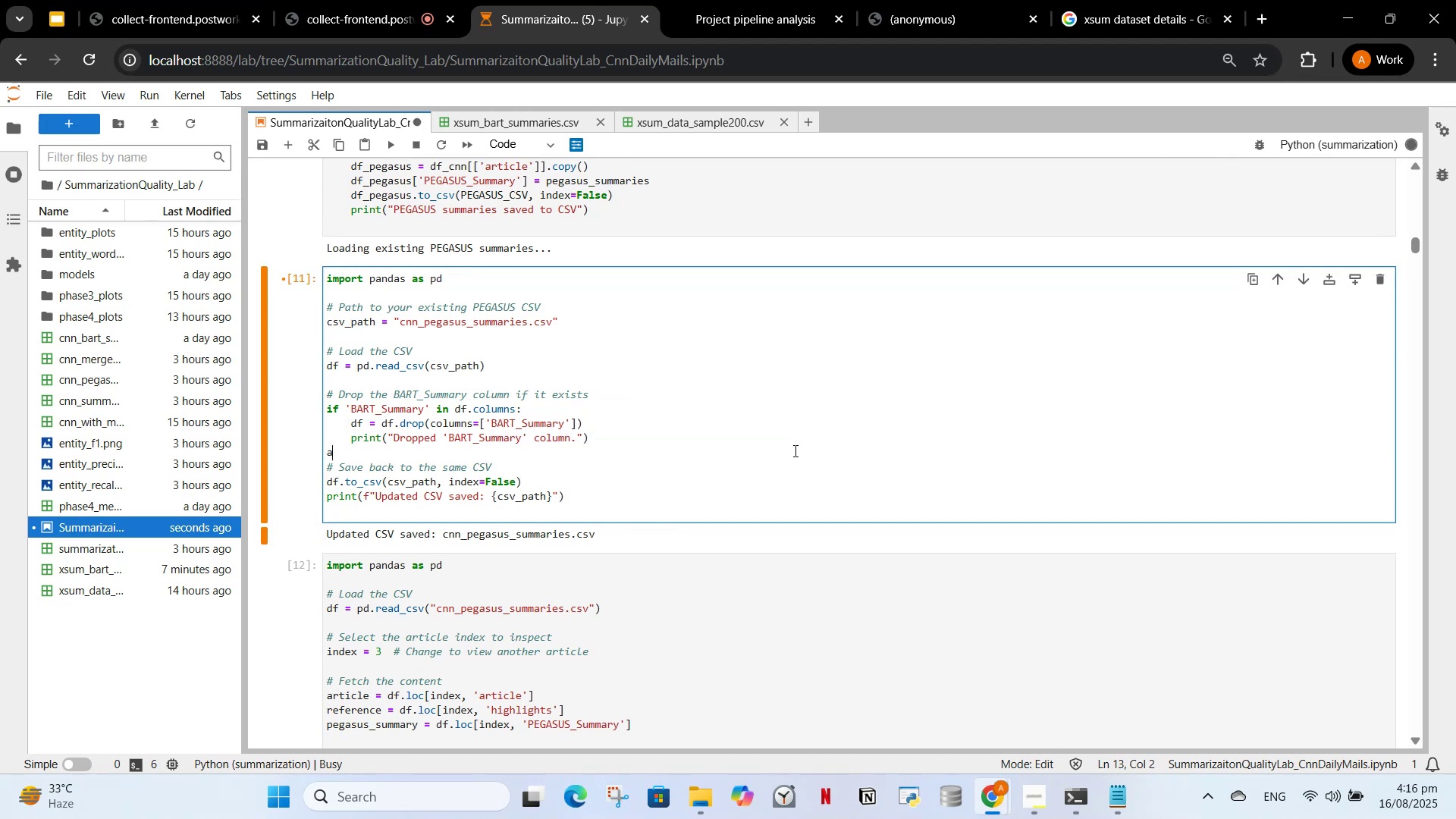 
key(Backspace)
 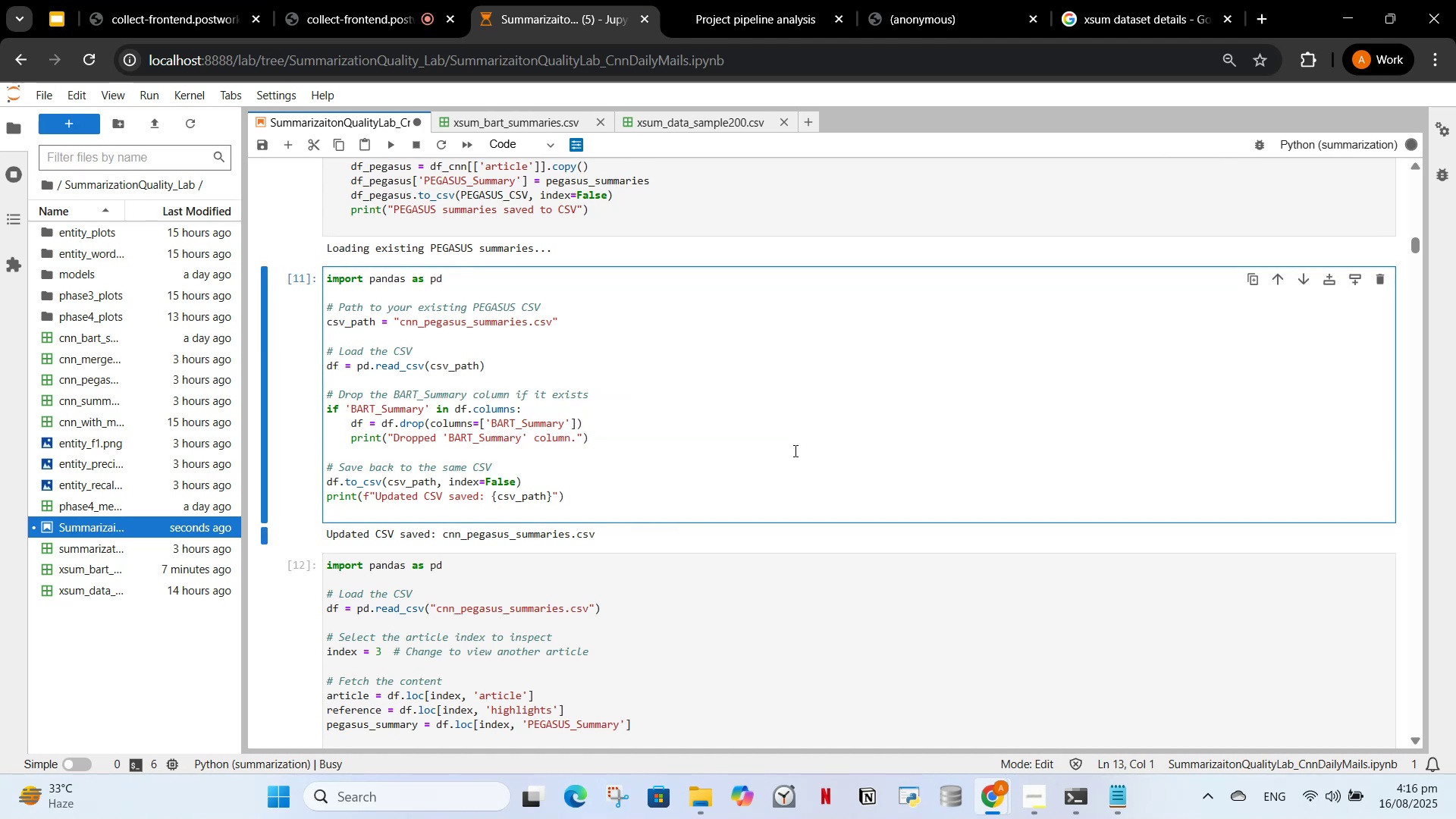 
key(Control+A)
 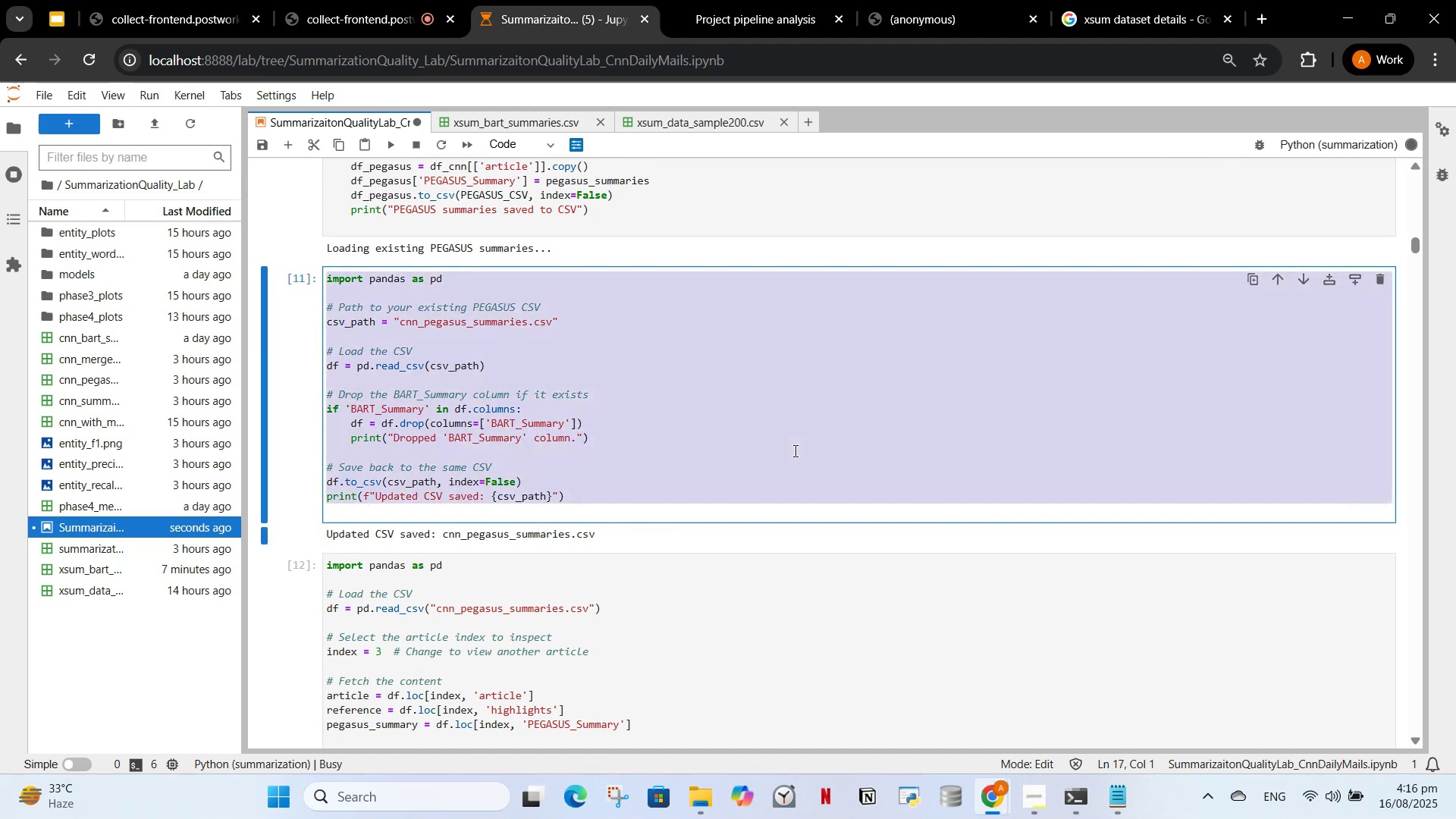 
key(Control+C)
 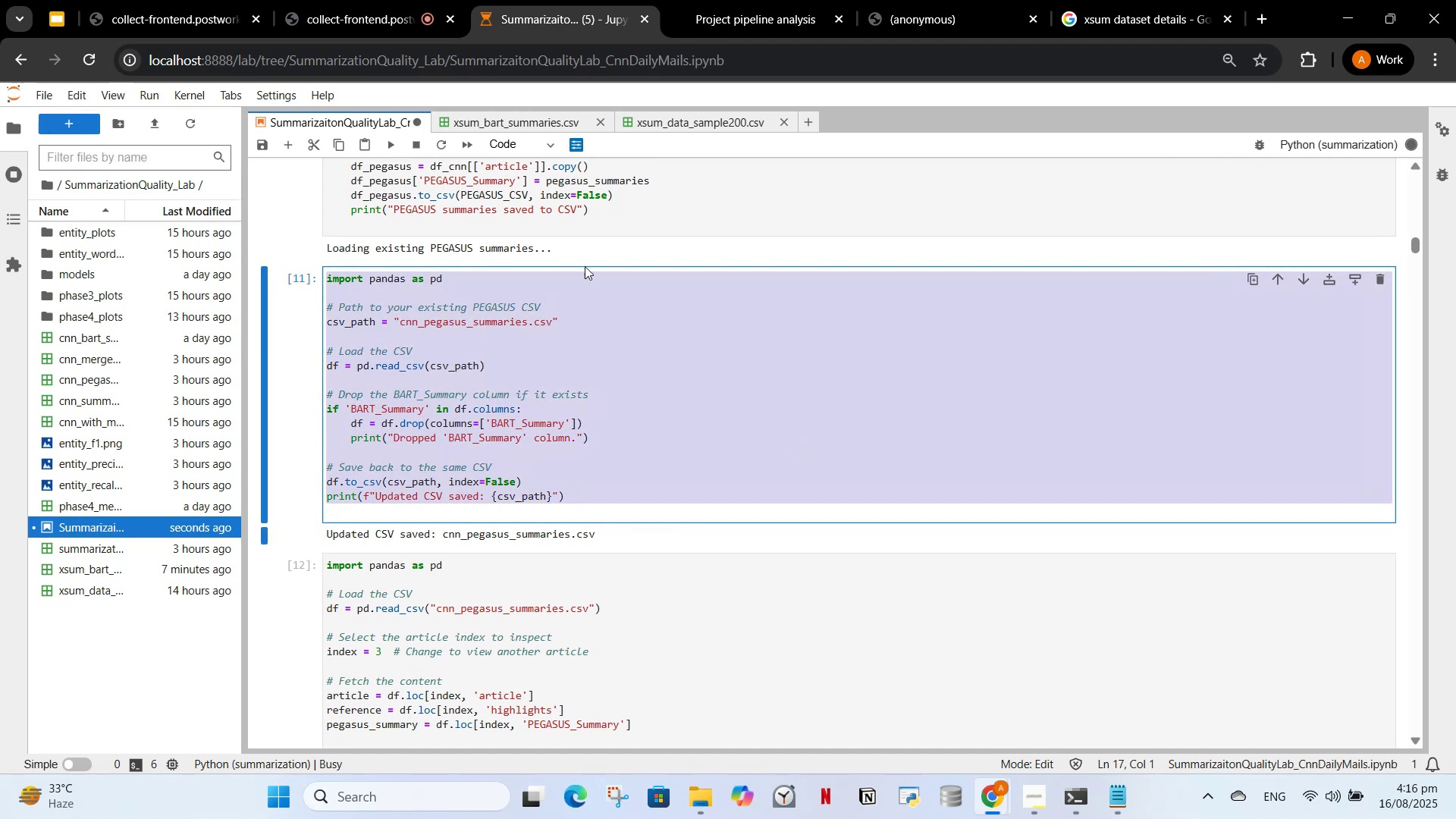 
left_click([521, 392])
 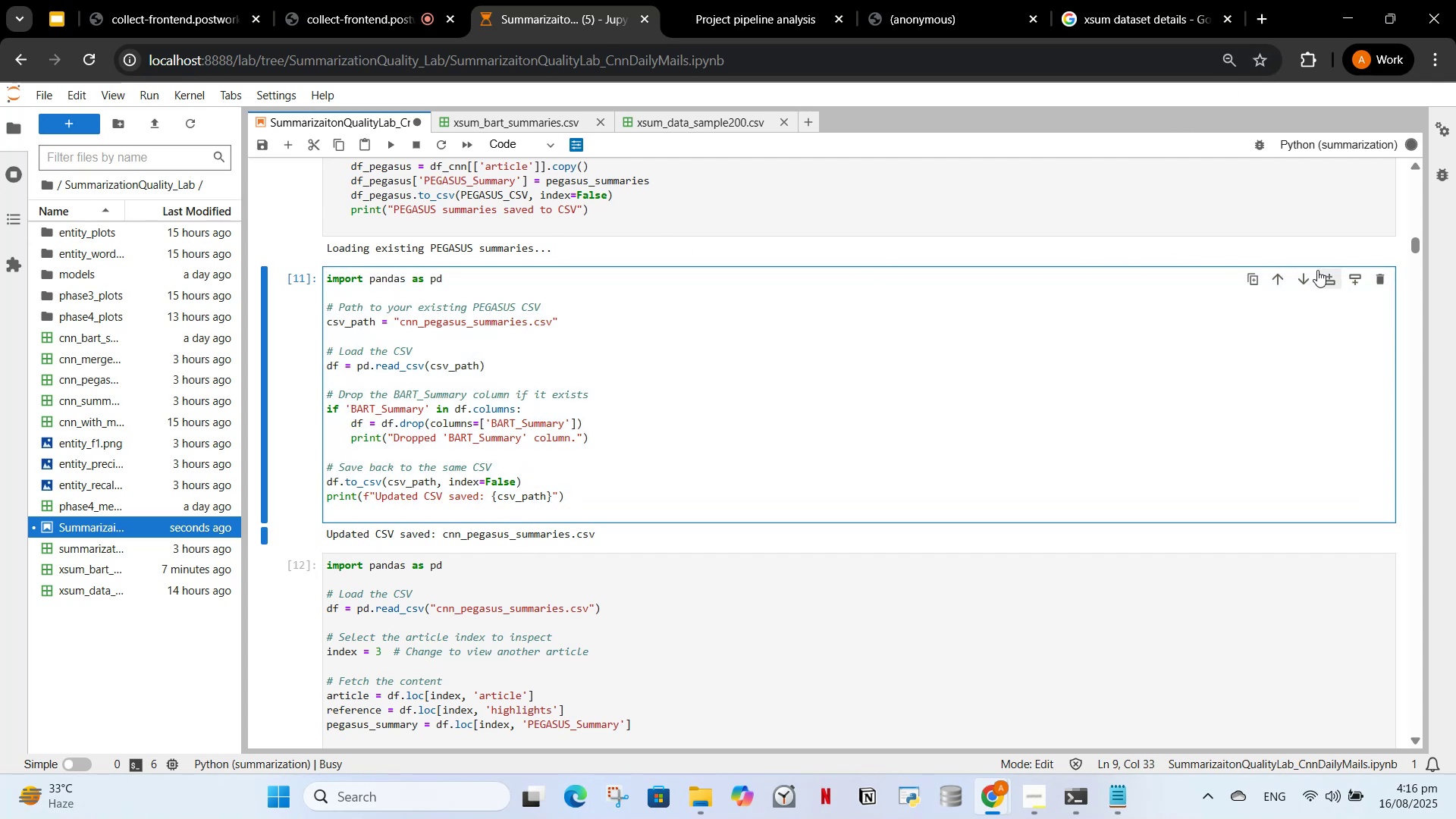 
wait(11.3)
 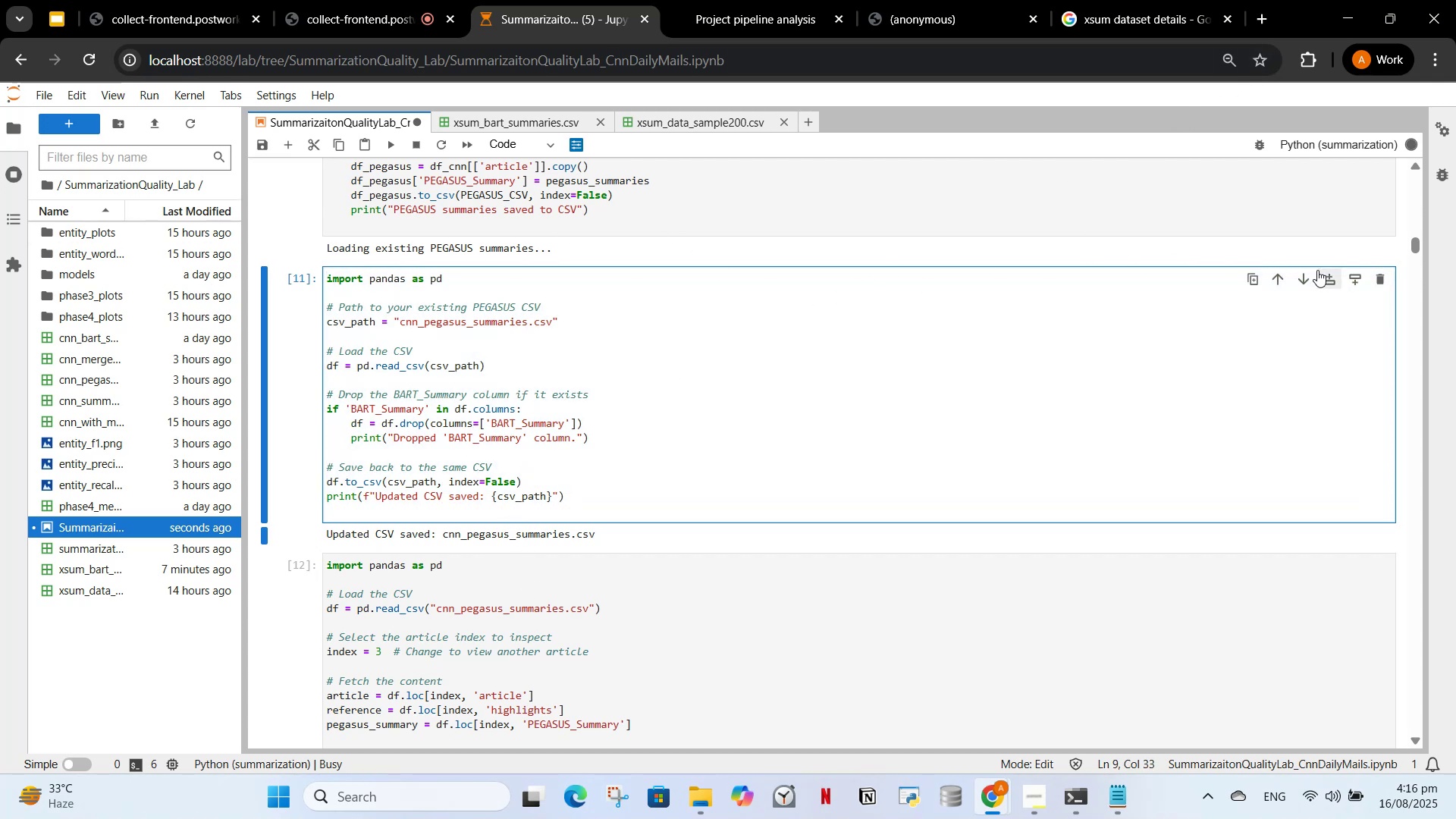 
scroll: coordinate [468, 316], scroll_direction: up, amount: 1.0
 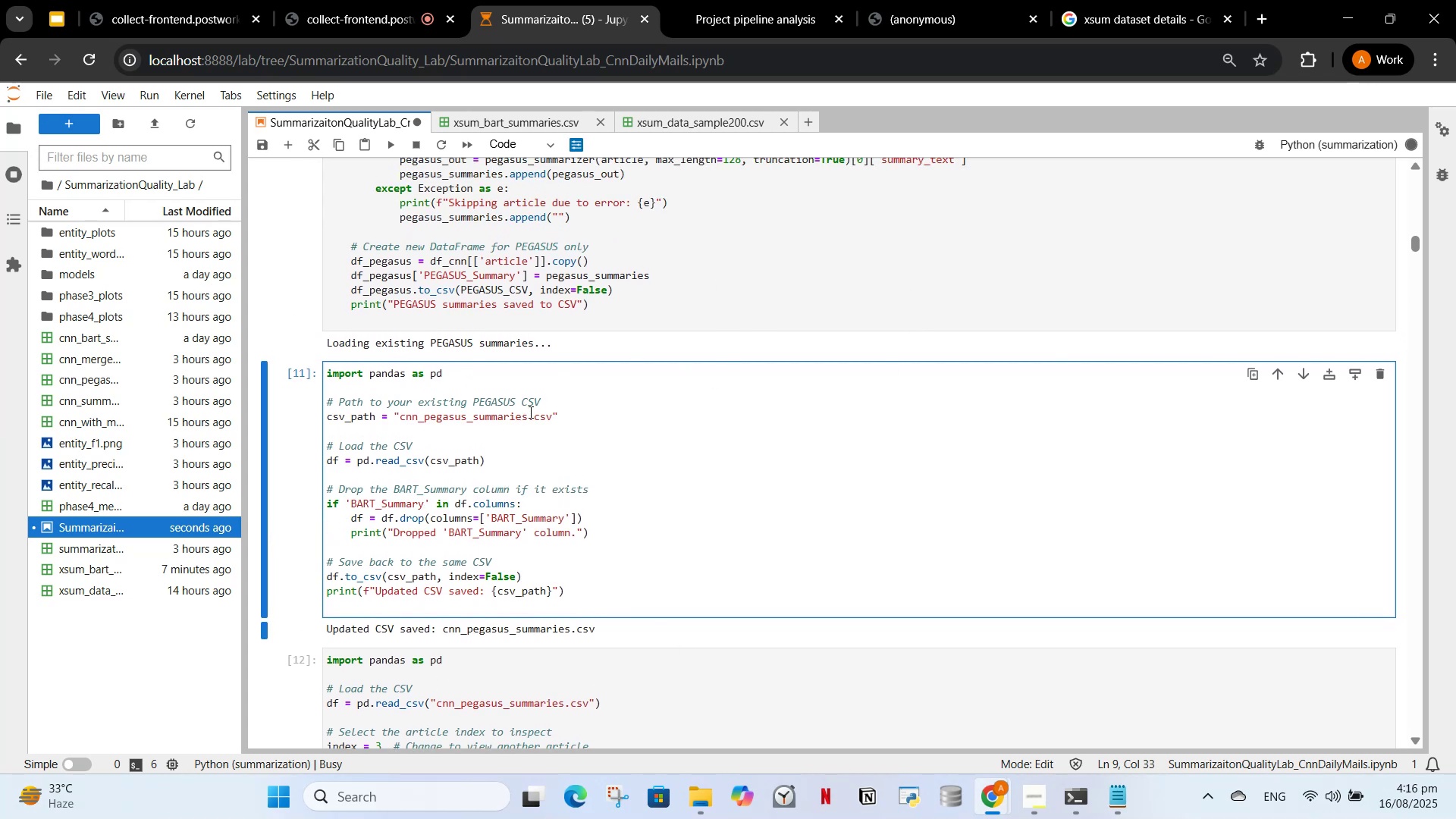 
wait(12.82)
 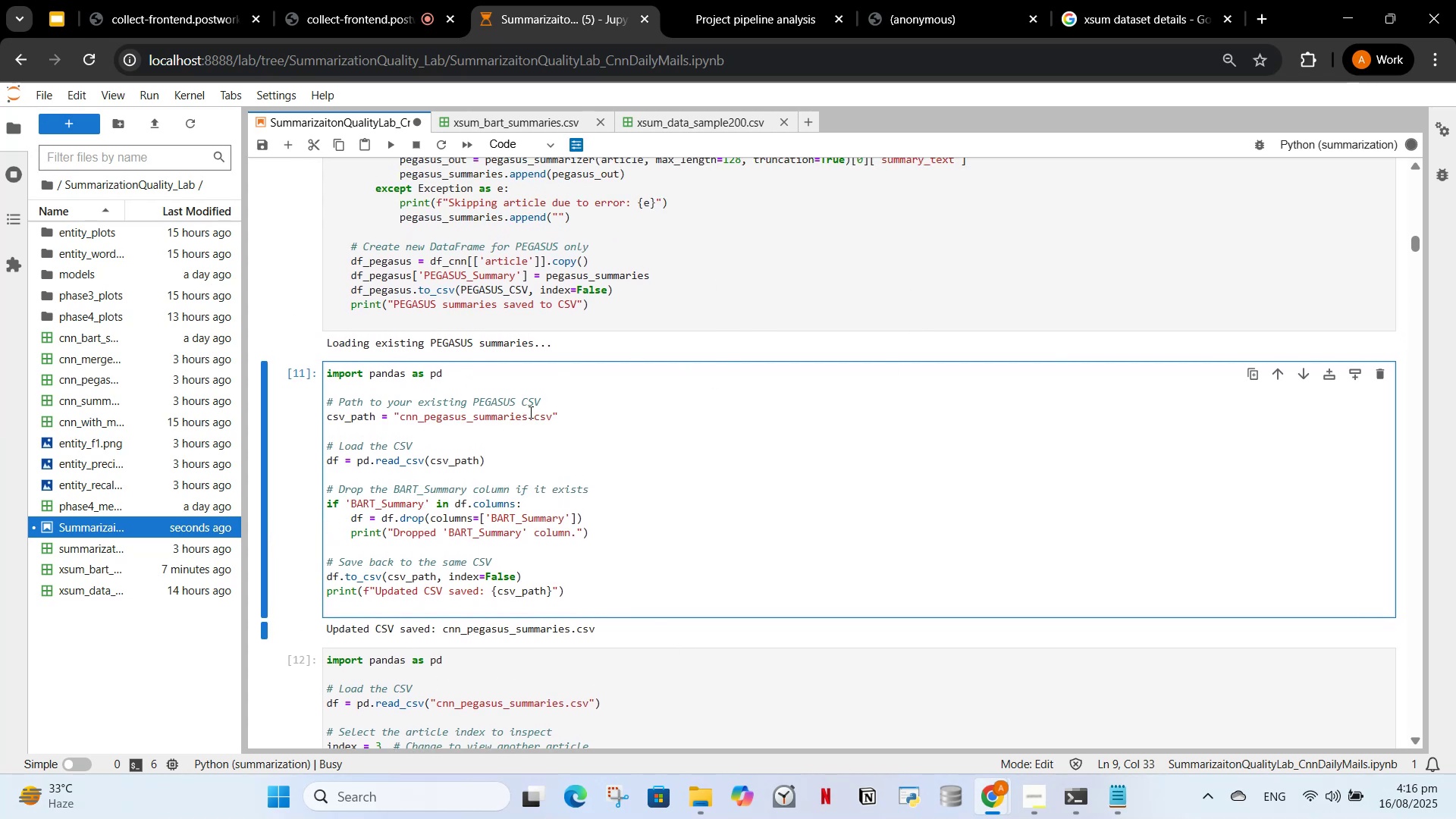 
left_click([498, 116])
 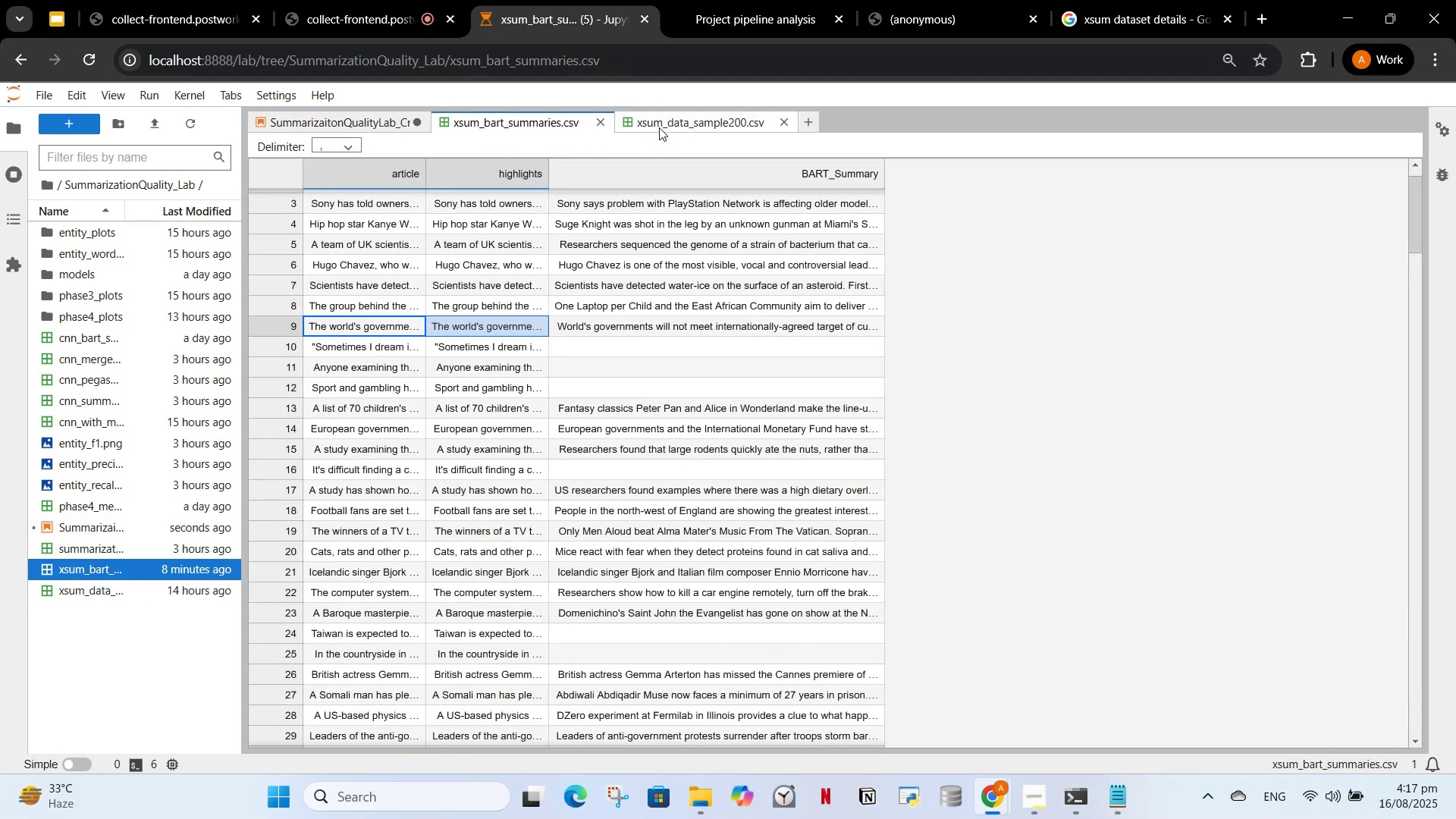 
left_click([665, 124])
 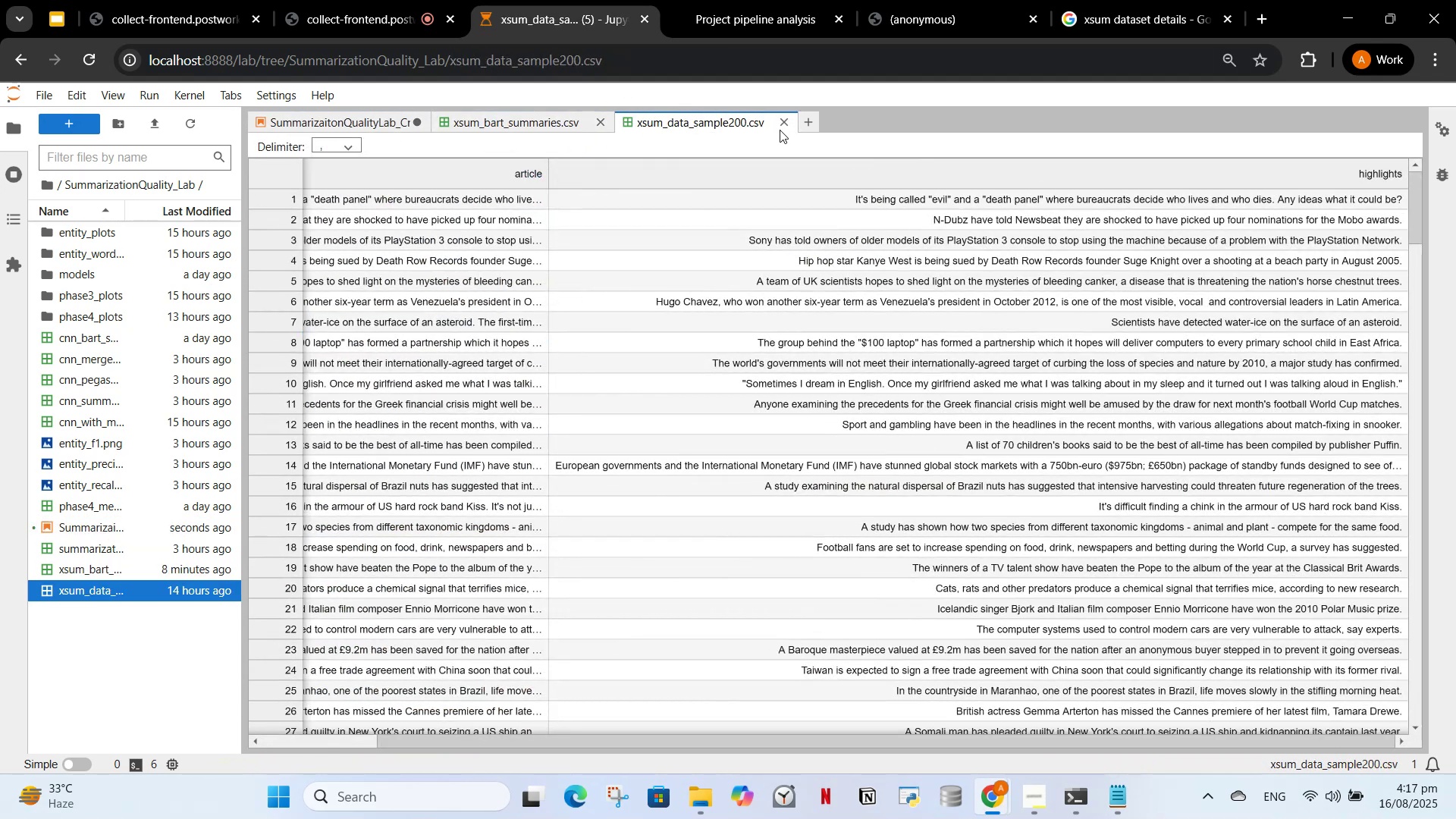 
left_click([787, 124])
 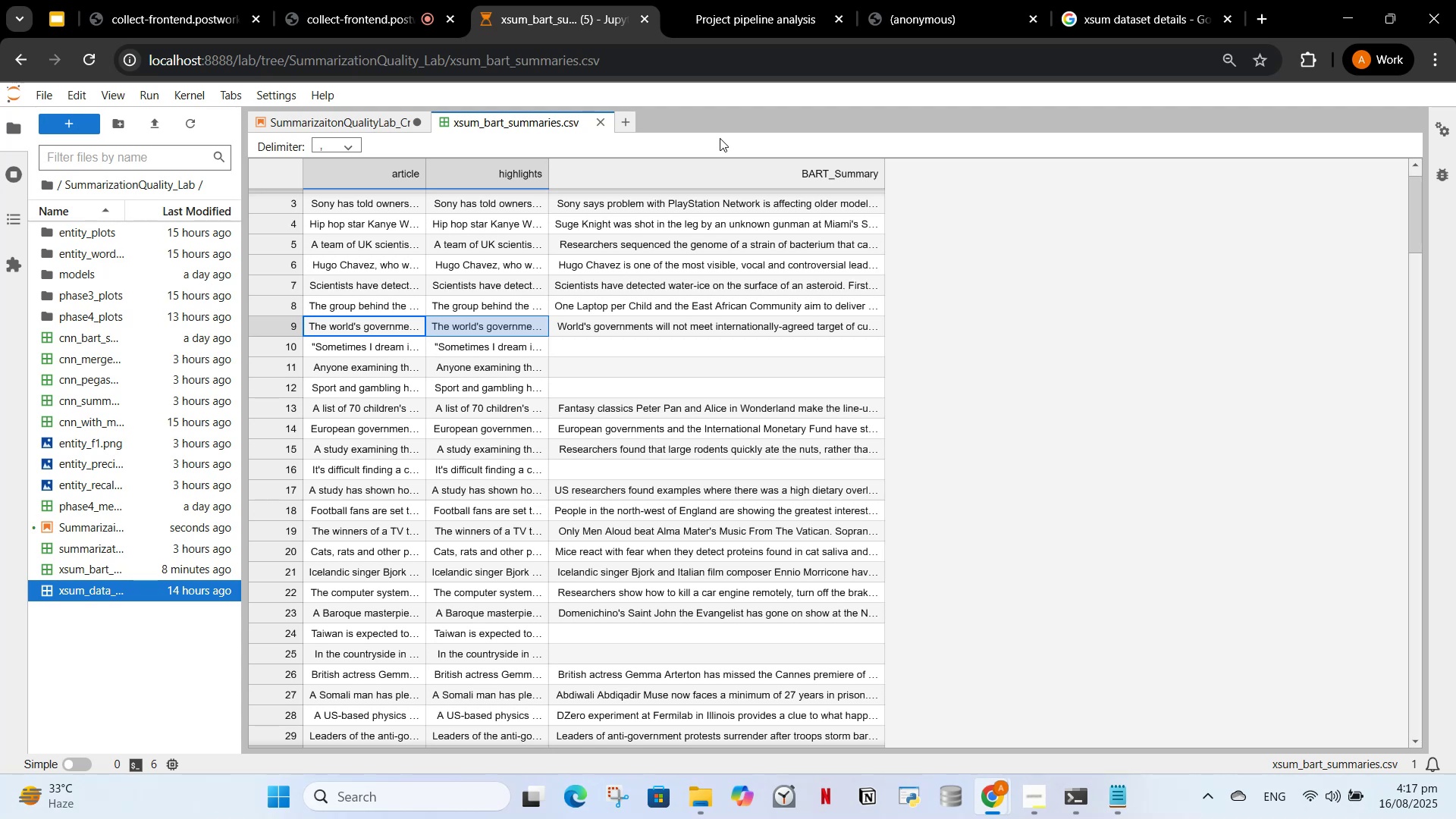 
wait(6.22)
 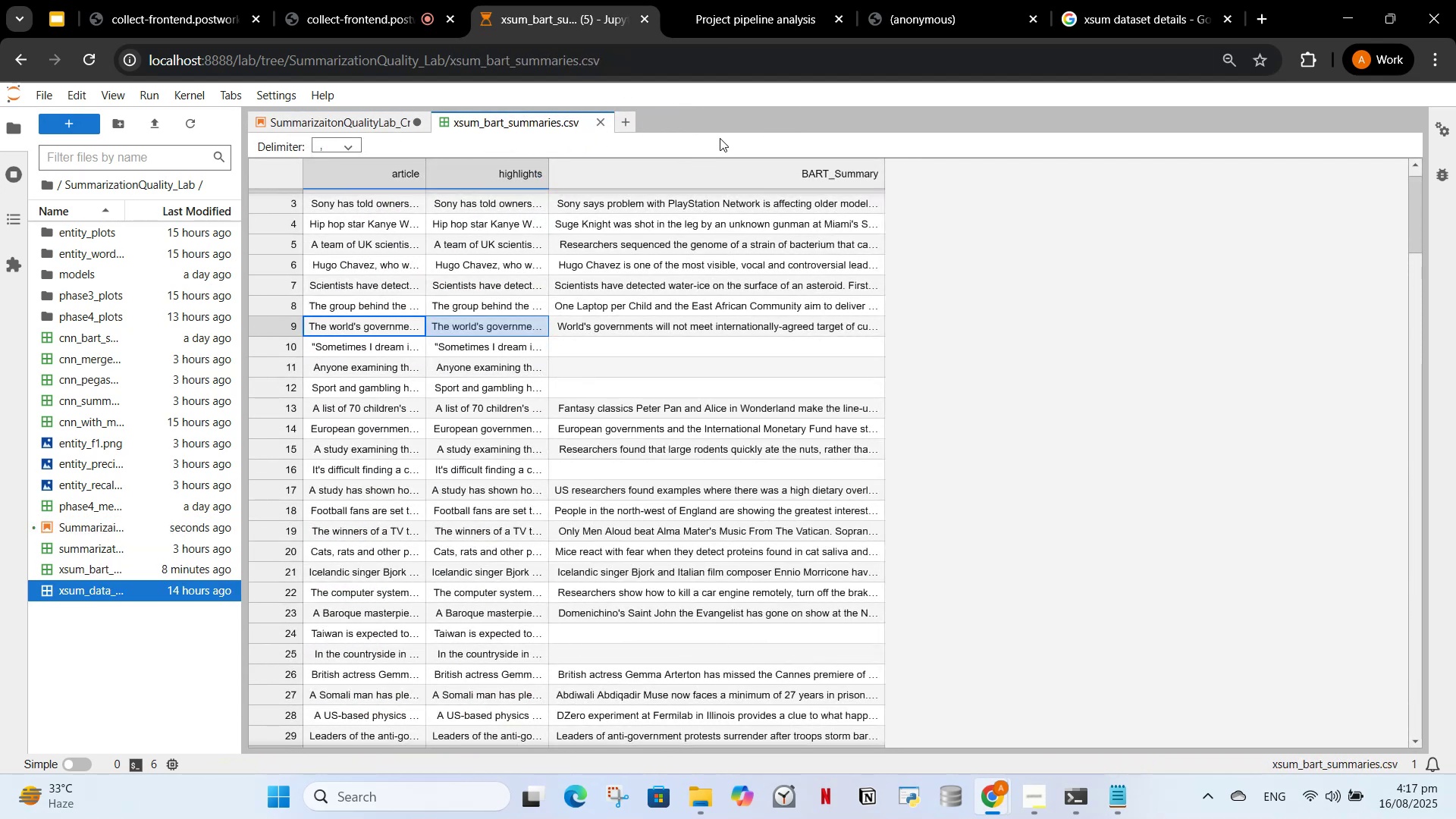 
left_click([393, 0])
 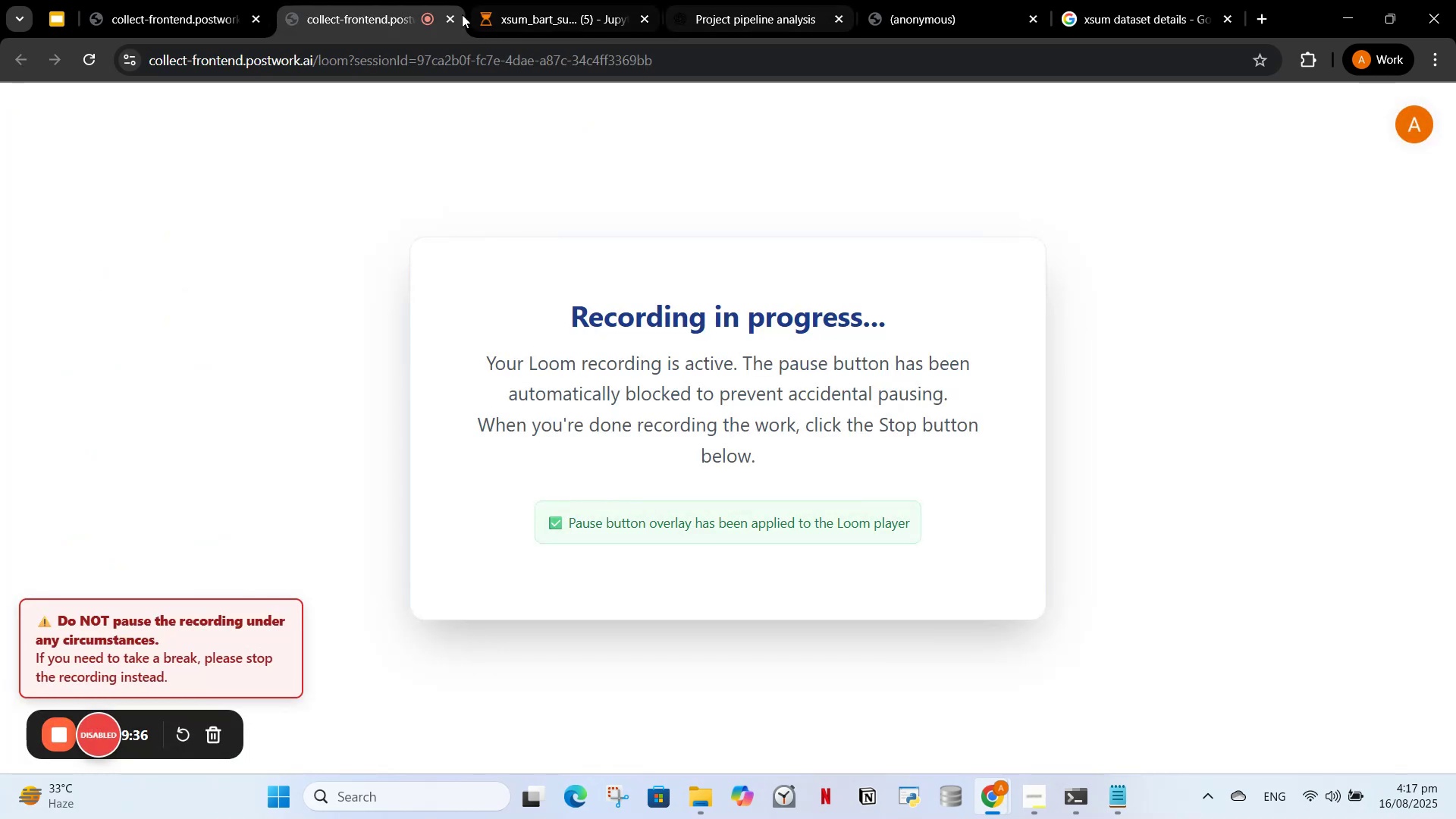 
double_click([576, 0])
 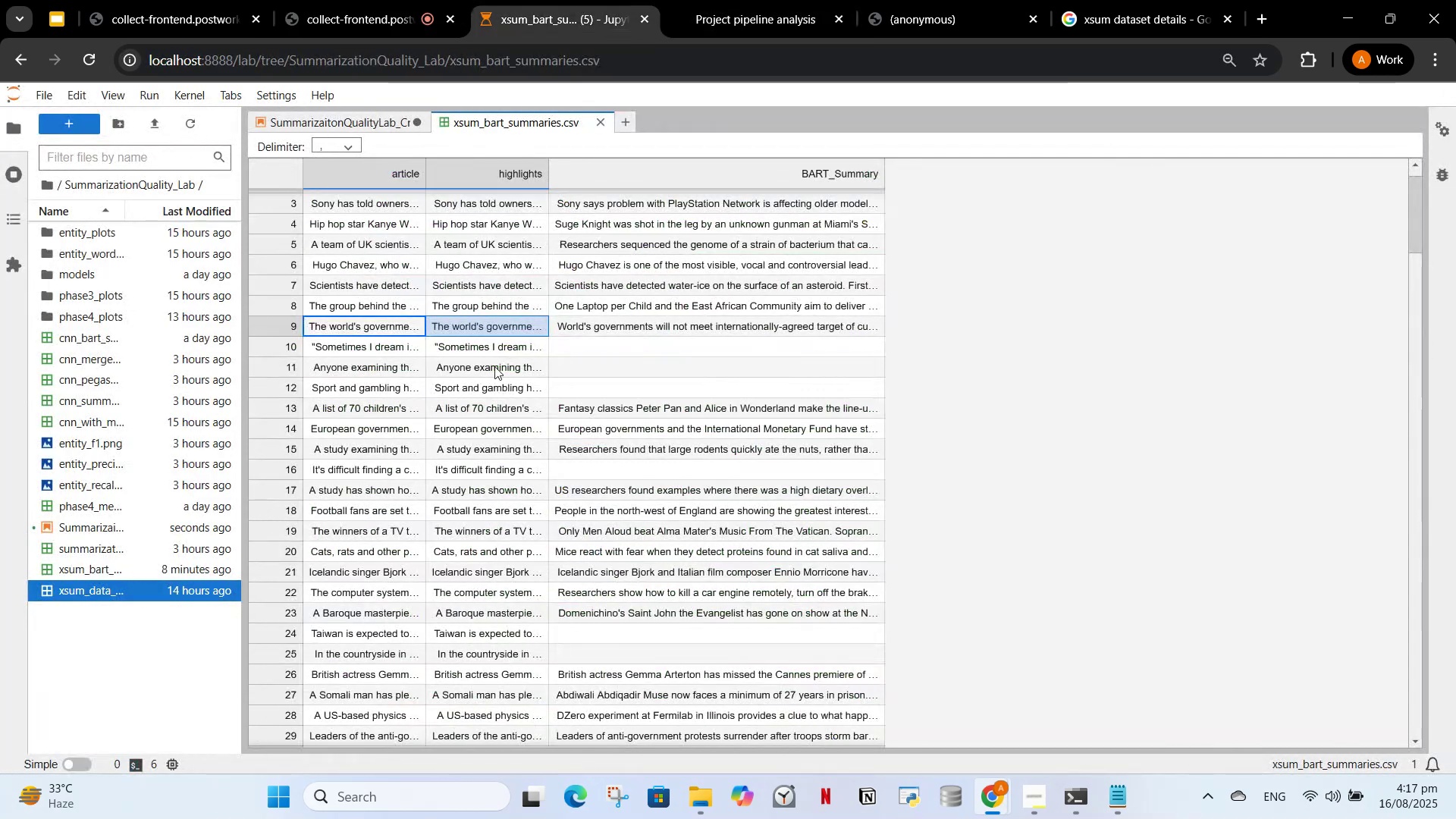 
scroll: coordinate [501, 375], scroll_direction: down, amount: 1.0
 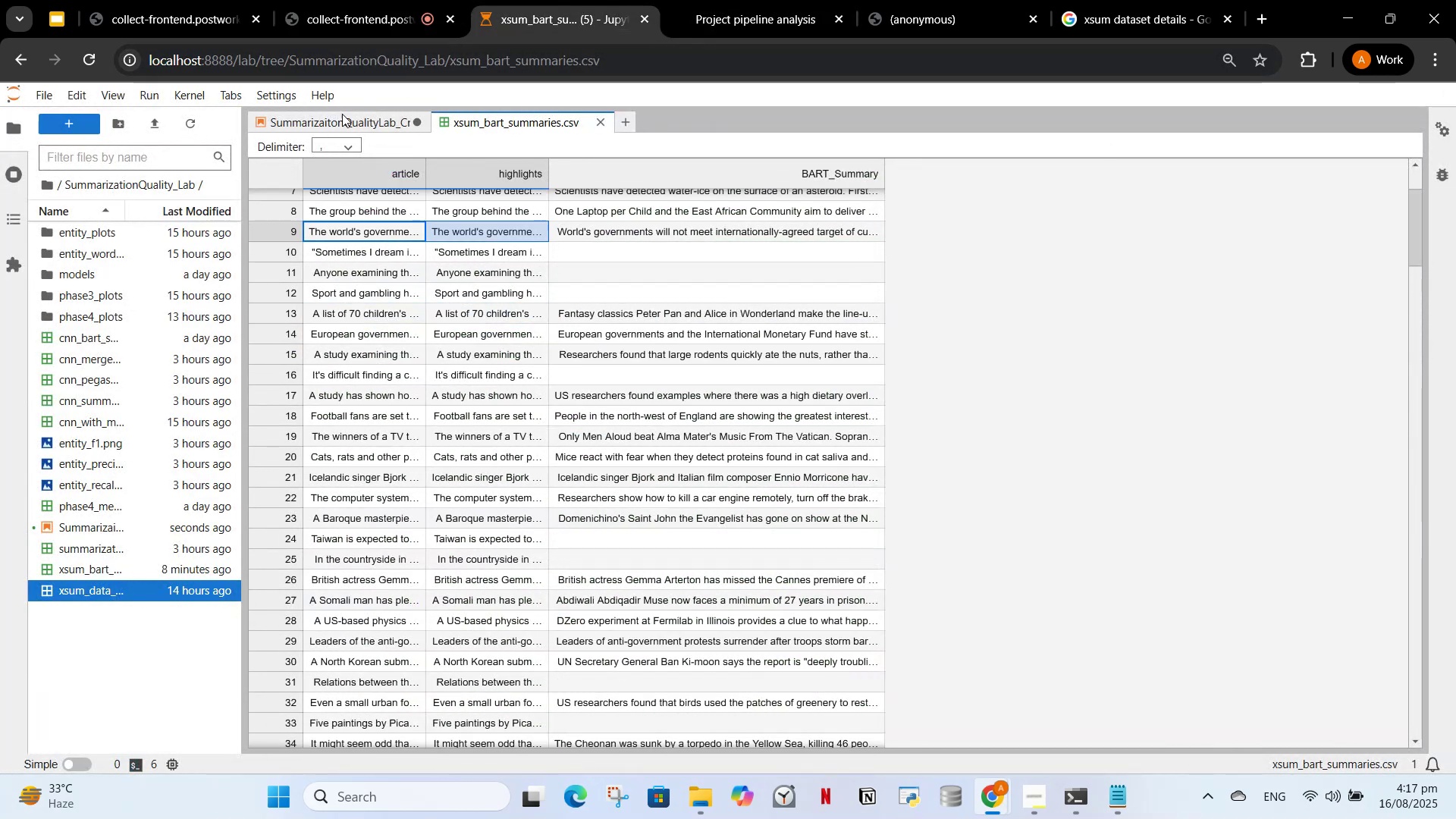 
left_click_drag(start_coordinate=[342, 115], to_coordinate=[346, 115])
 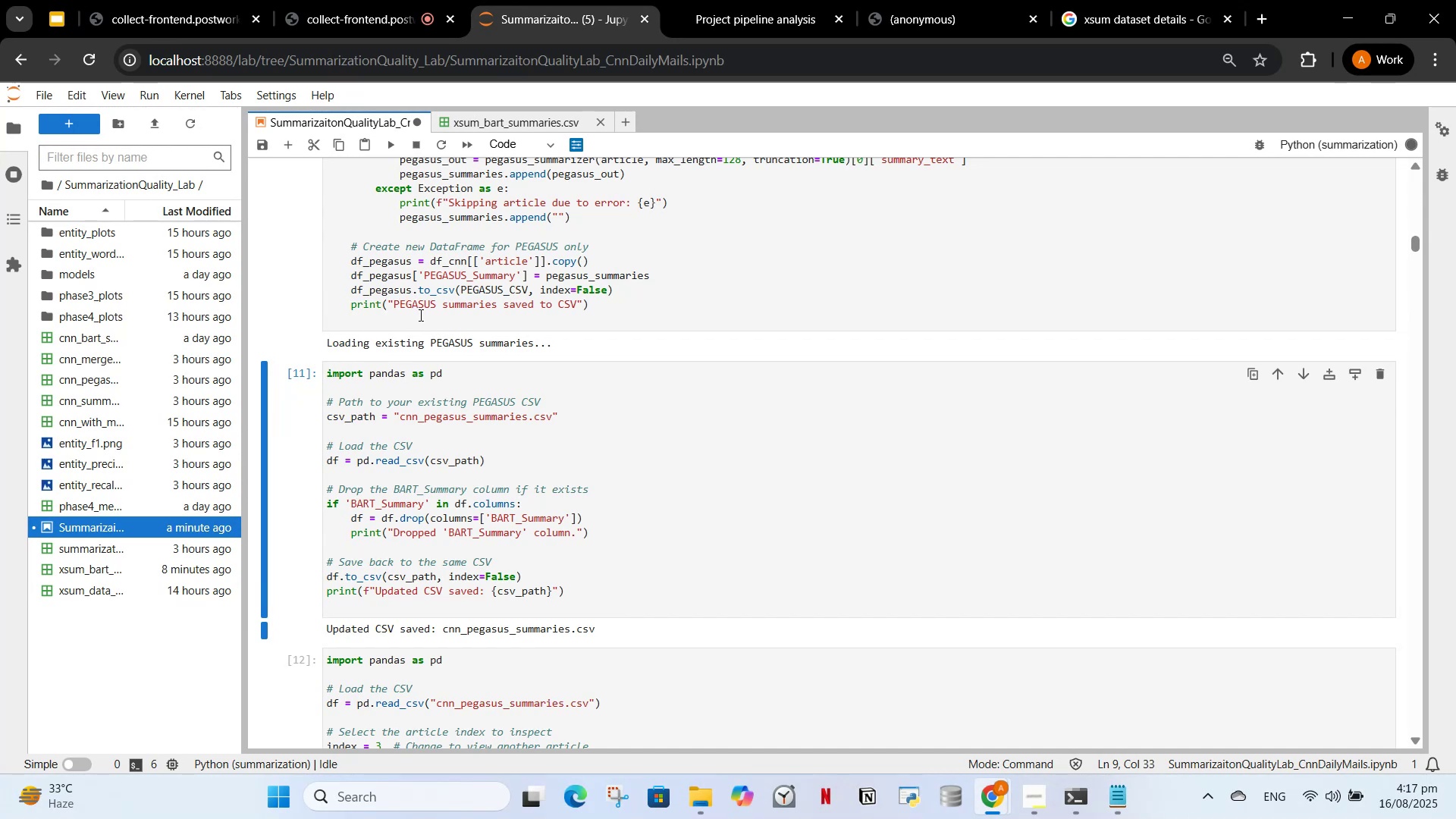 
scroll: coordinate [451, 420], scroll_direction: down, amount: 1.0
 